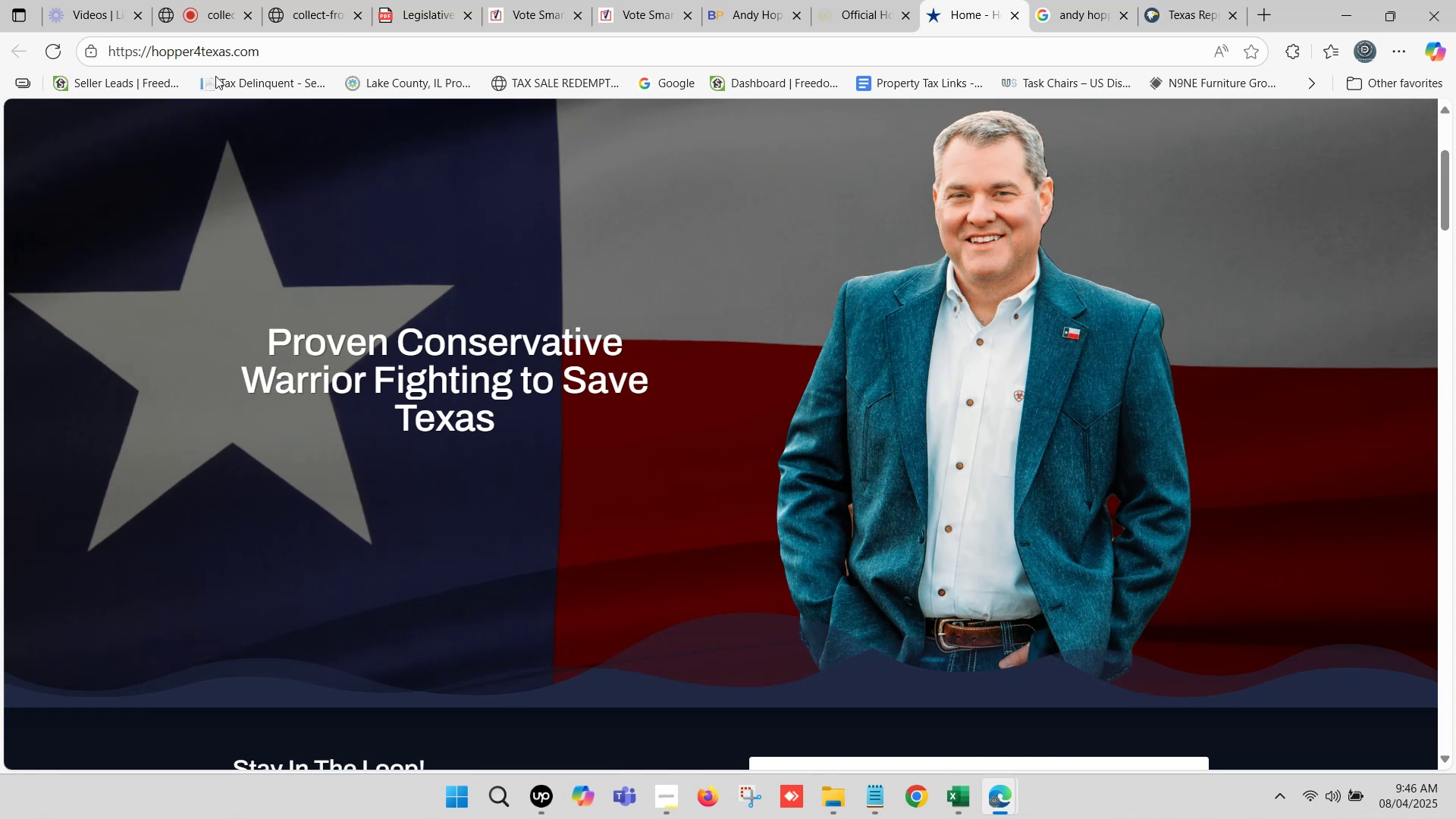 
left_click([251, 52])
 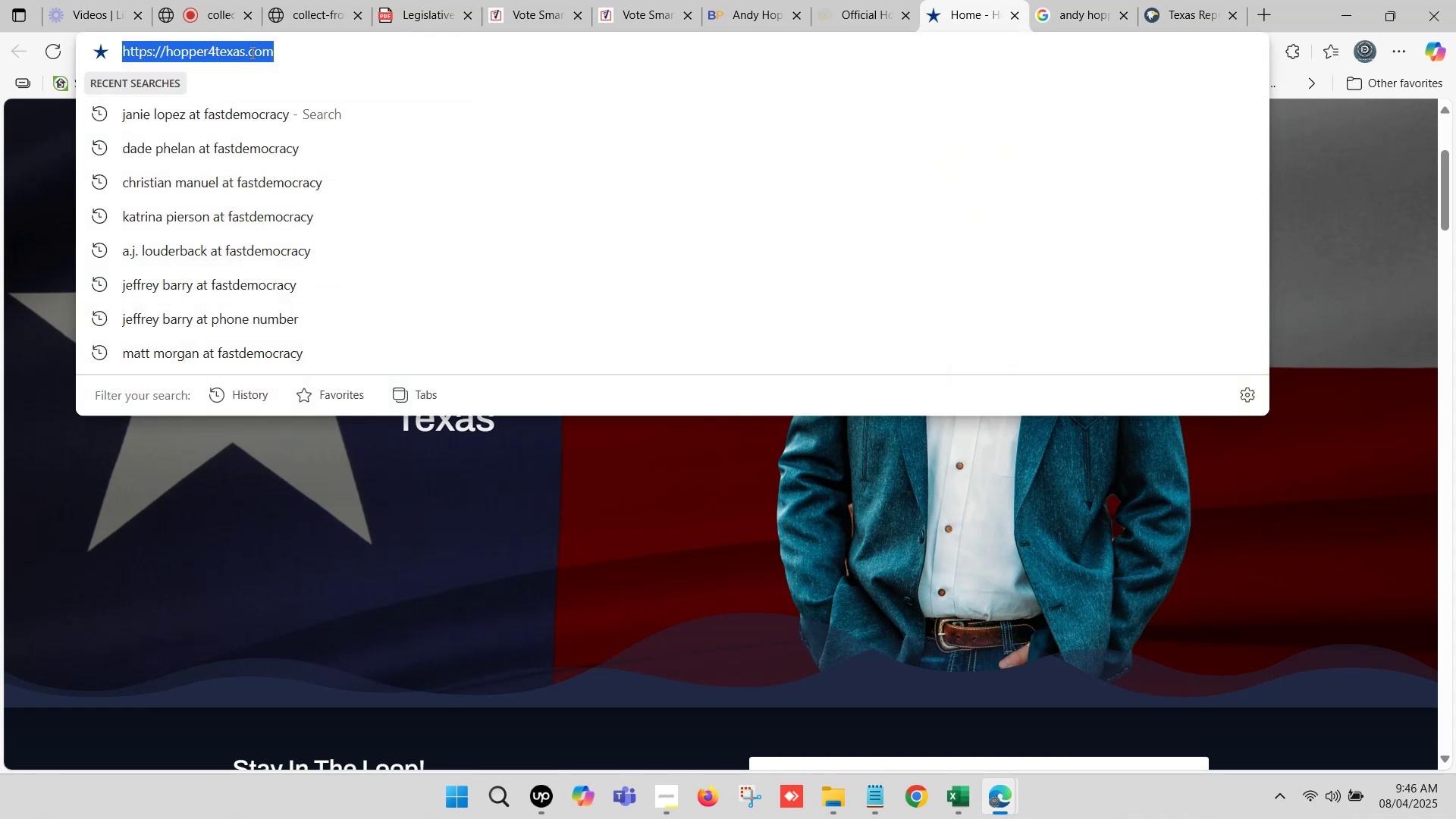 
key(Control+C)
 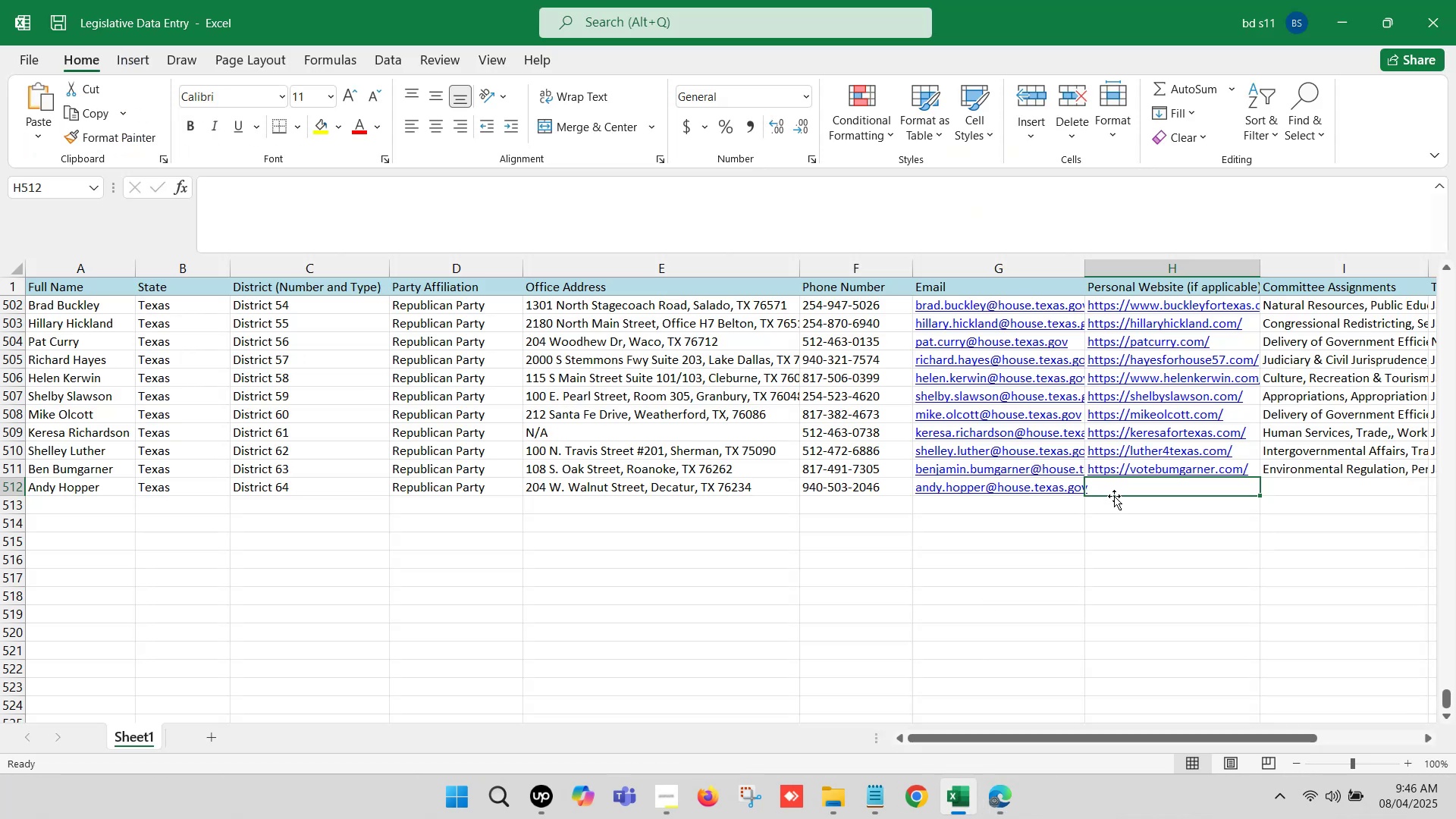 
double_click([1116, 488])
 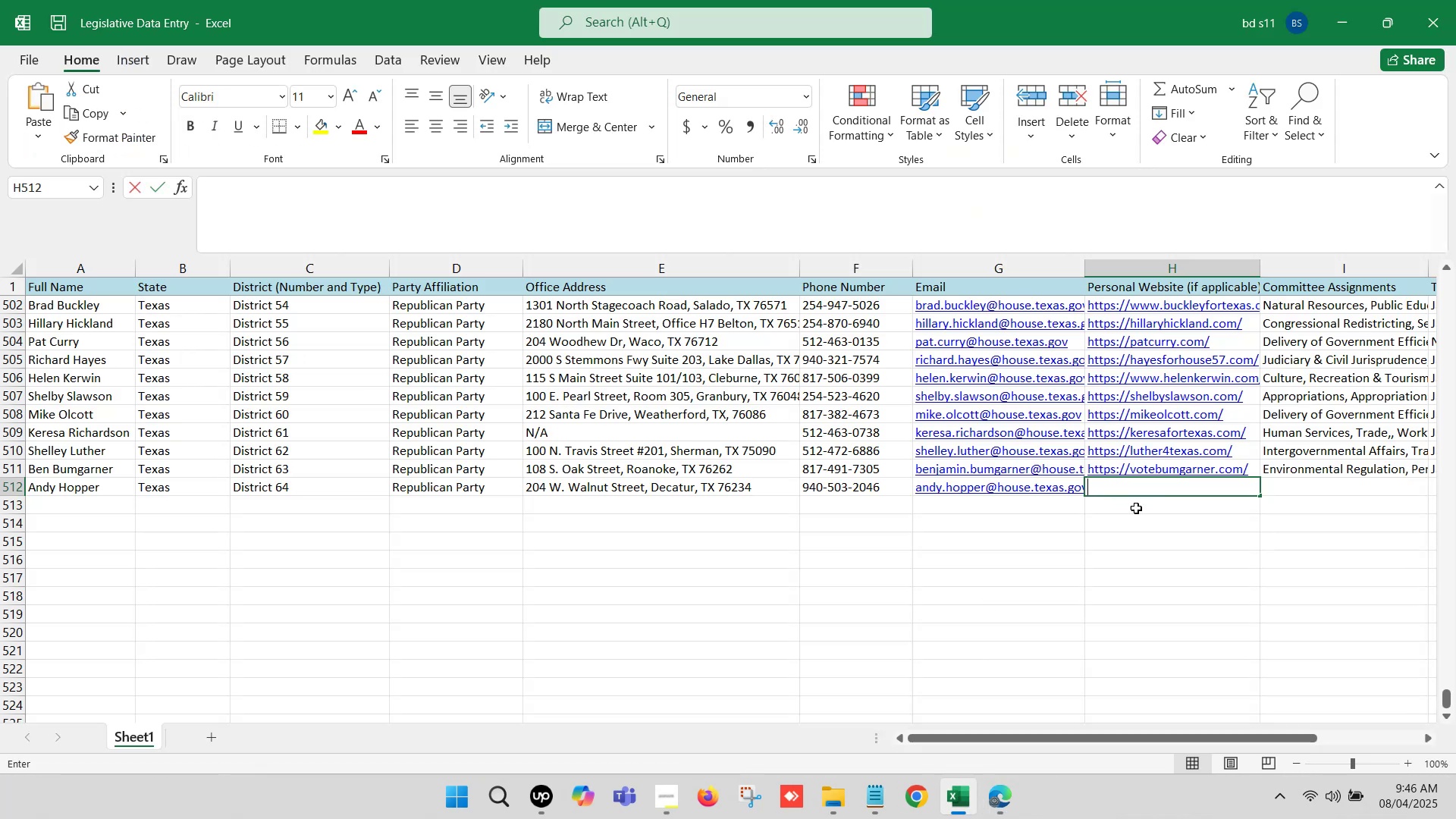 
key(Control+V)
 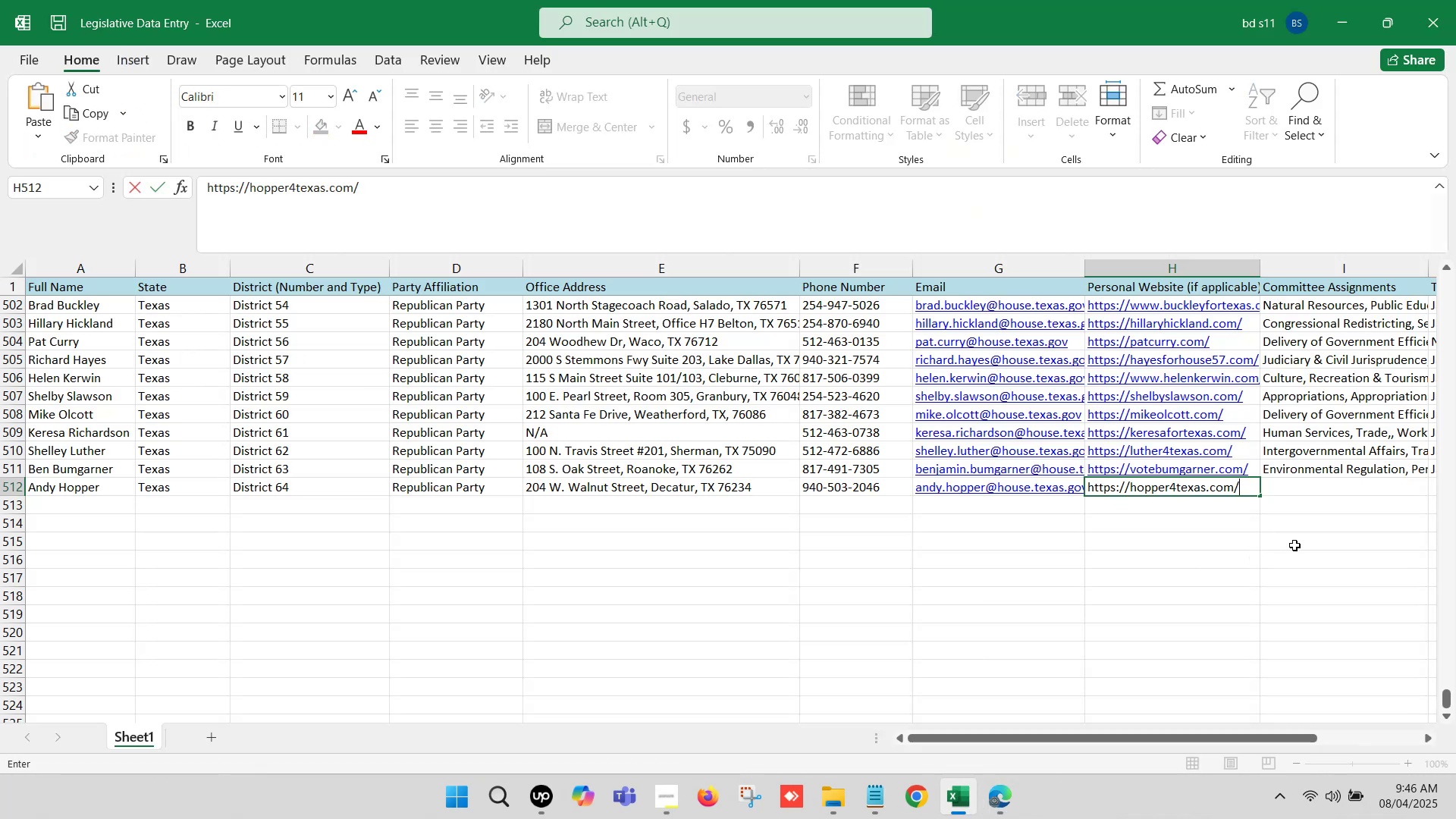 
left_click([1310, 541])
 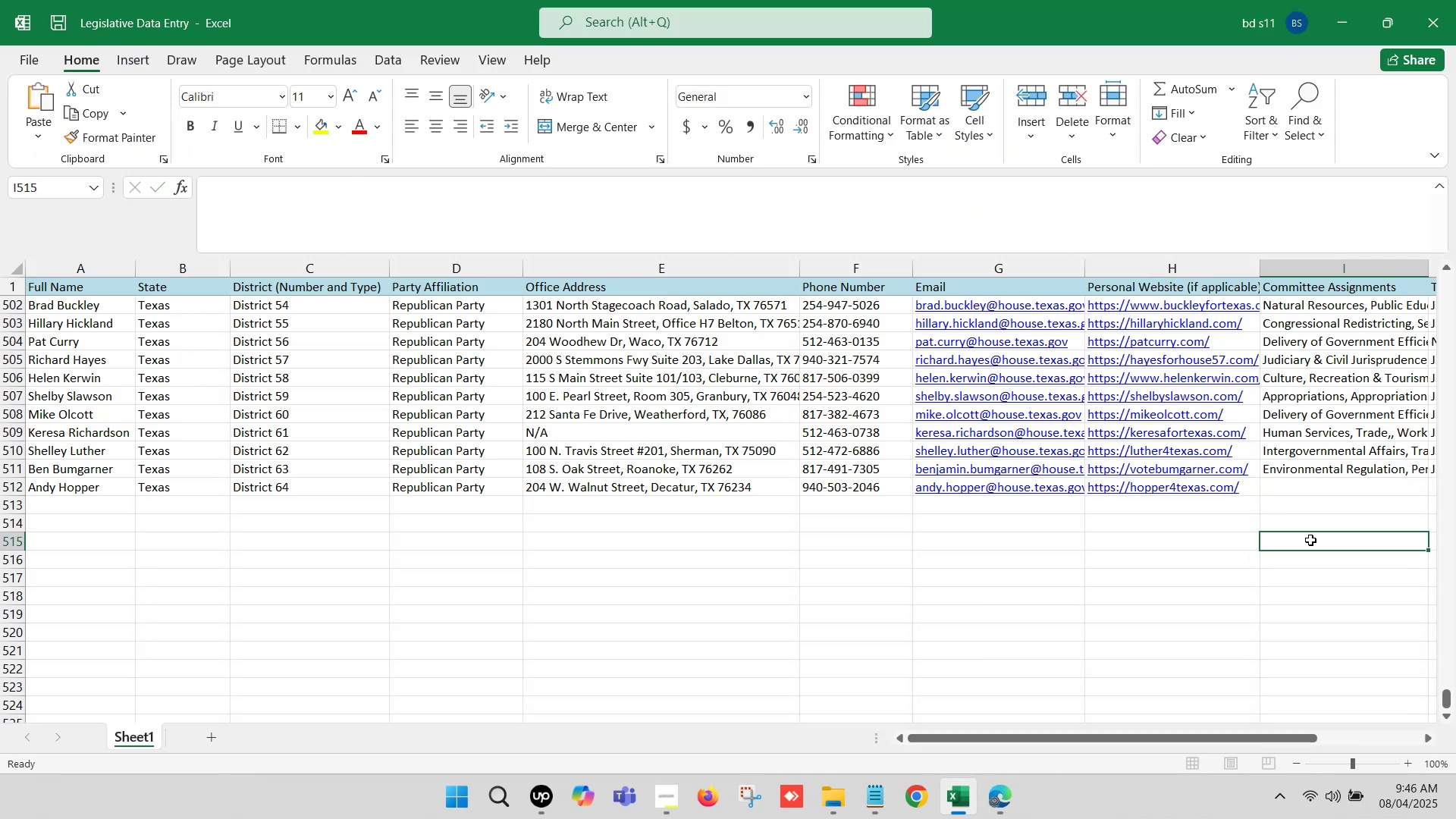 
key(ArrowRight)
 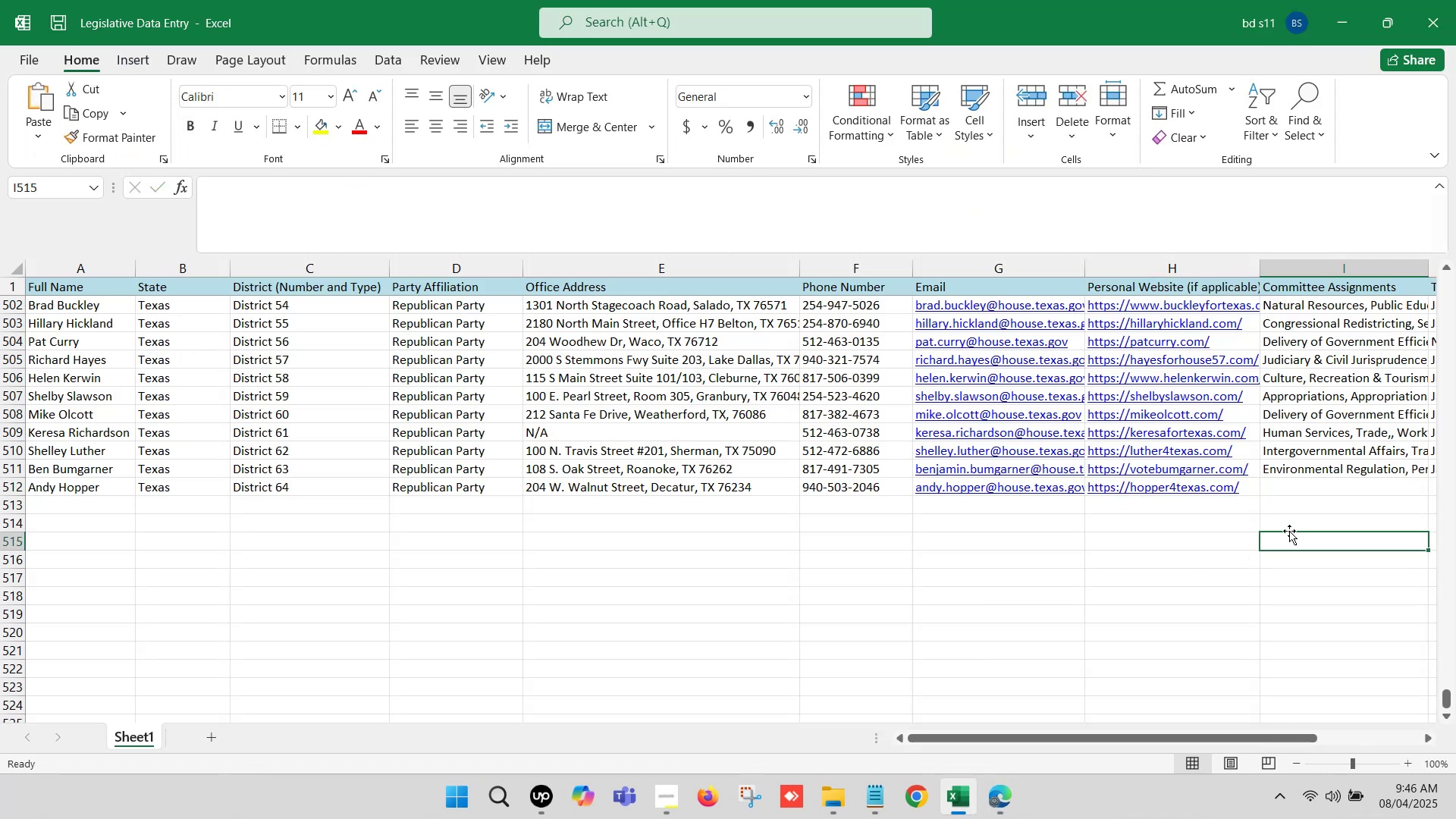 
key(ArrowRight)
 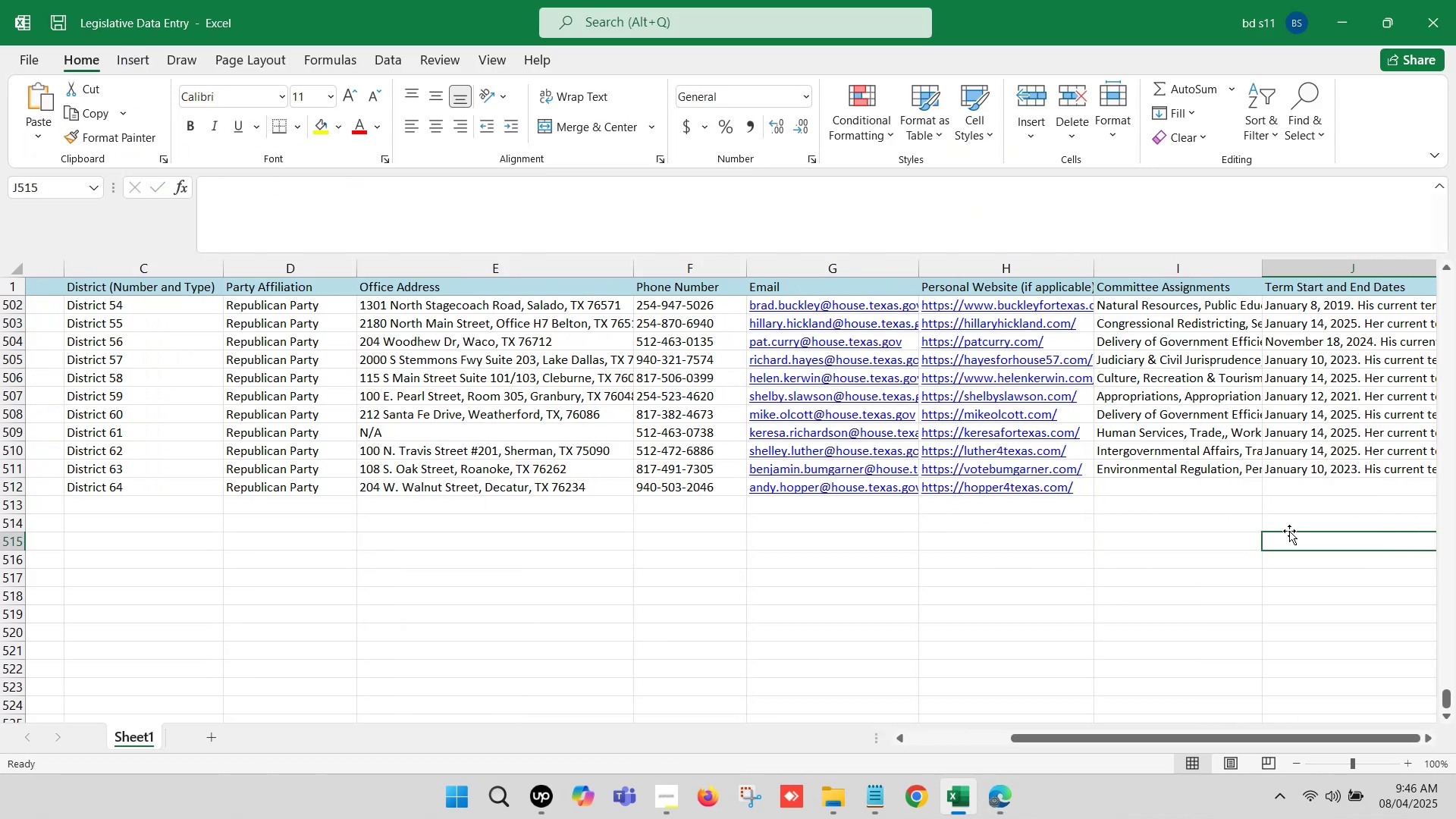 
key(ArrowRight)
 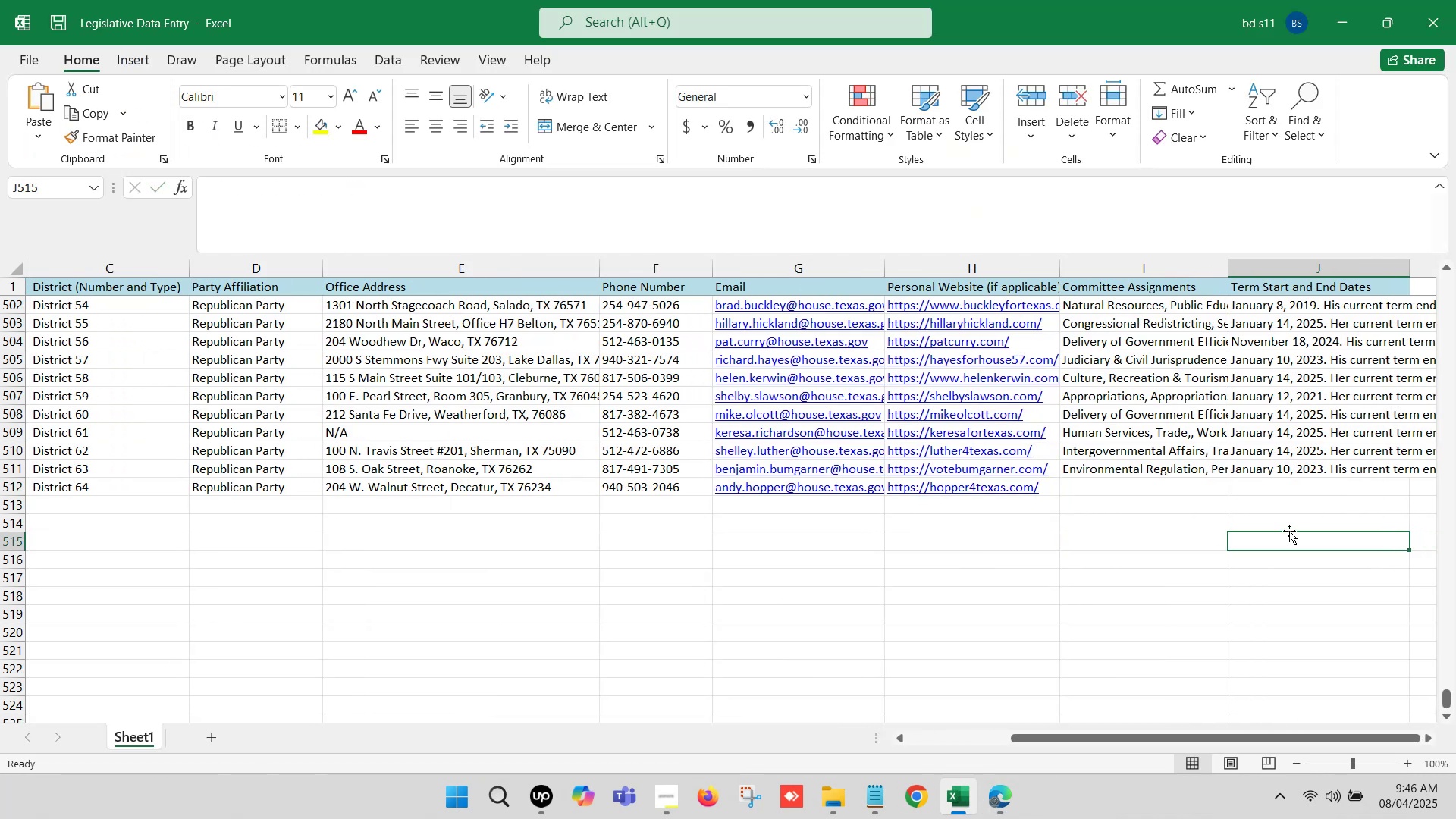 
key(ArrowRight)
 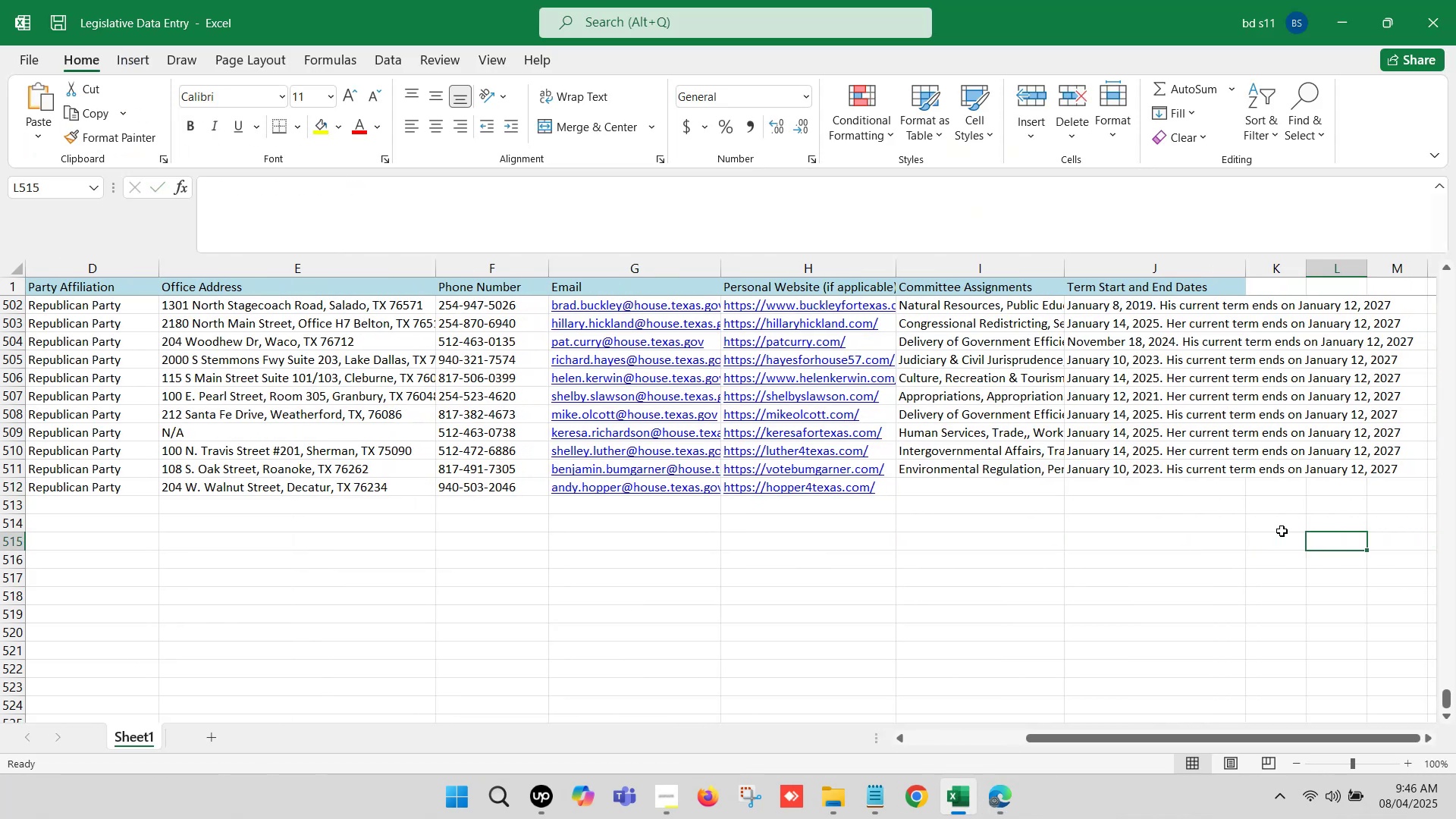 
key(ArrowRight)
 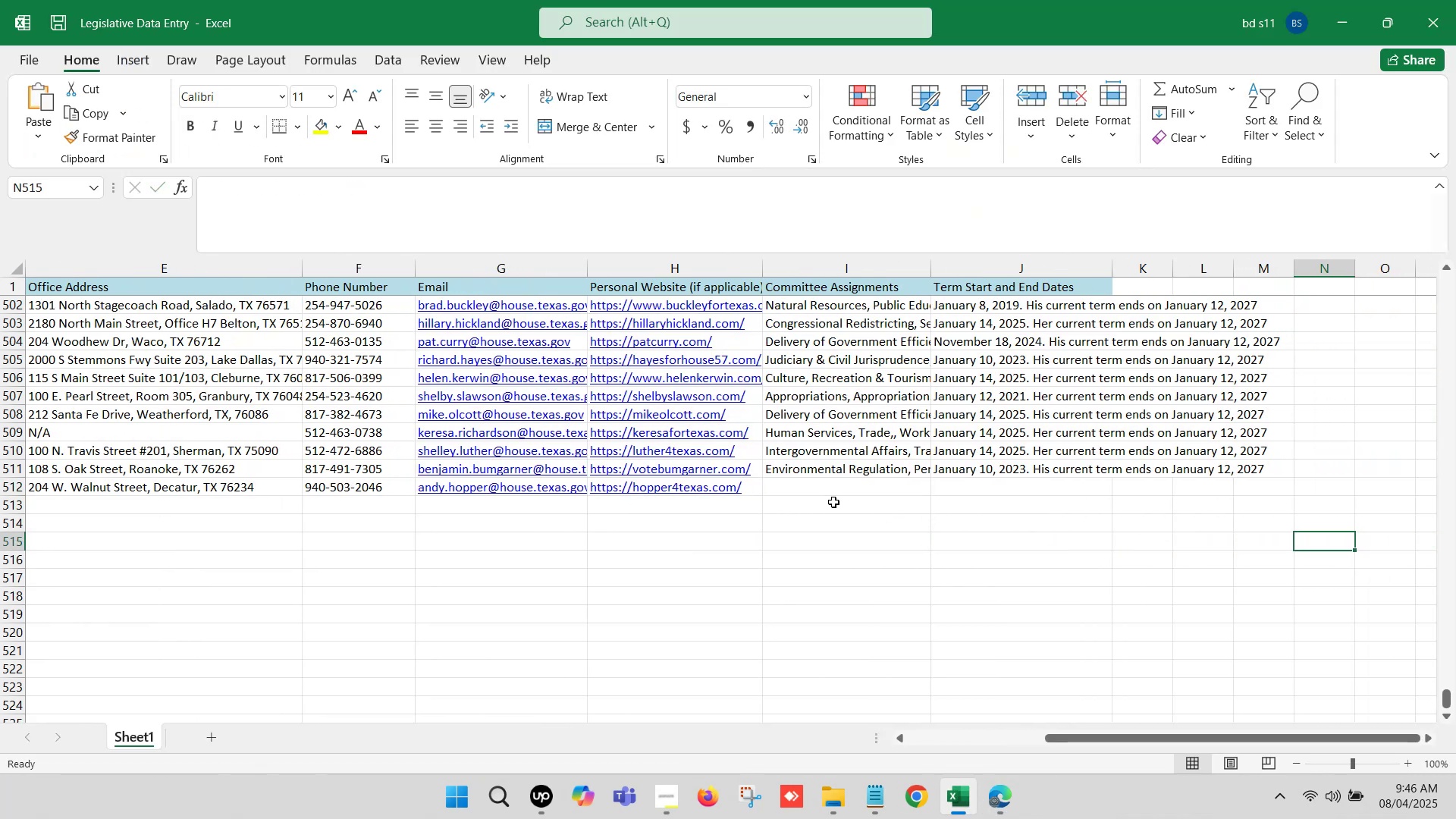 
left_click([798, 490])
 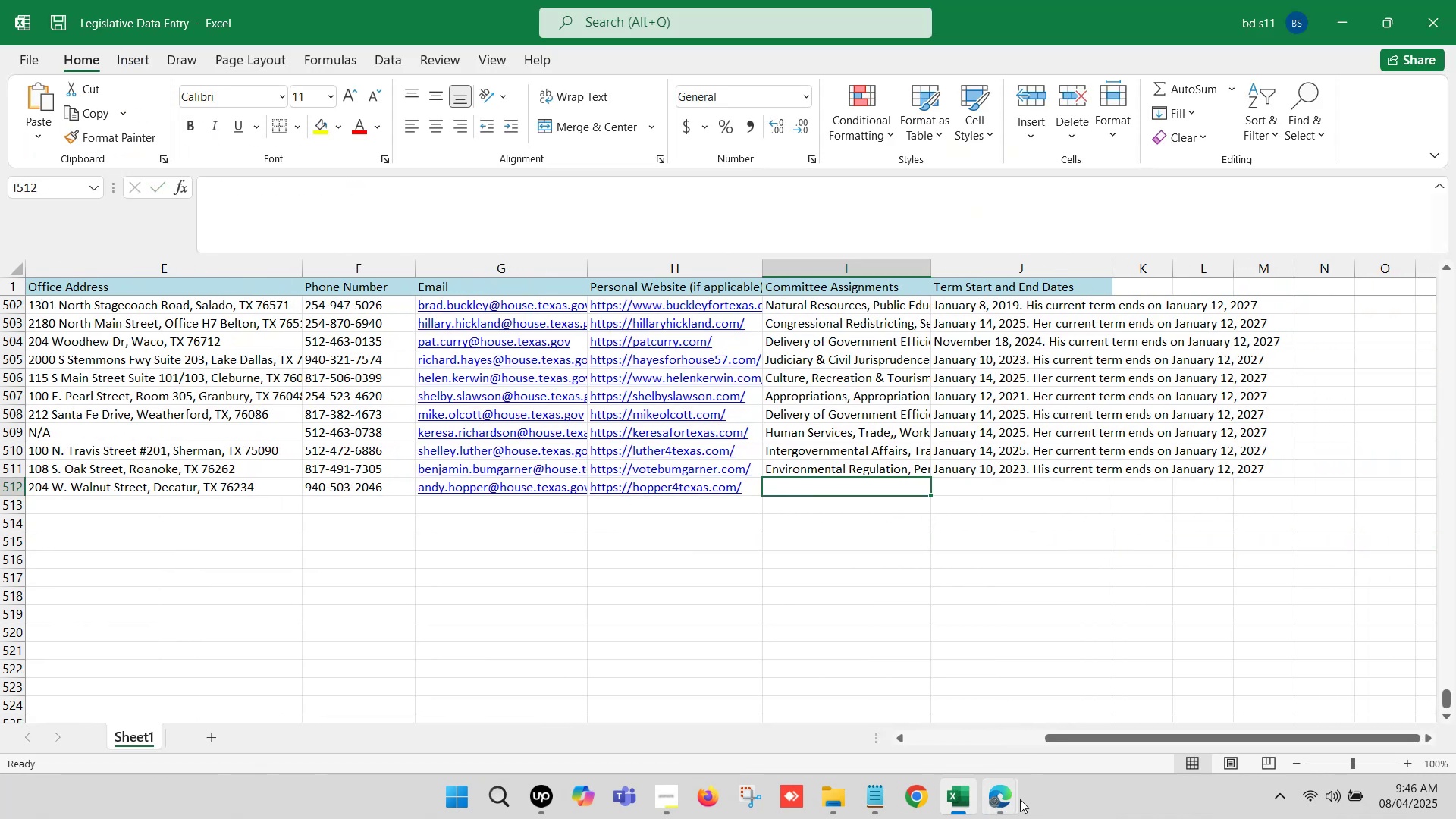 
left_click([995, 805])
 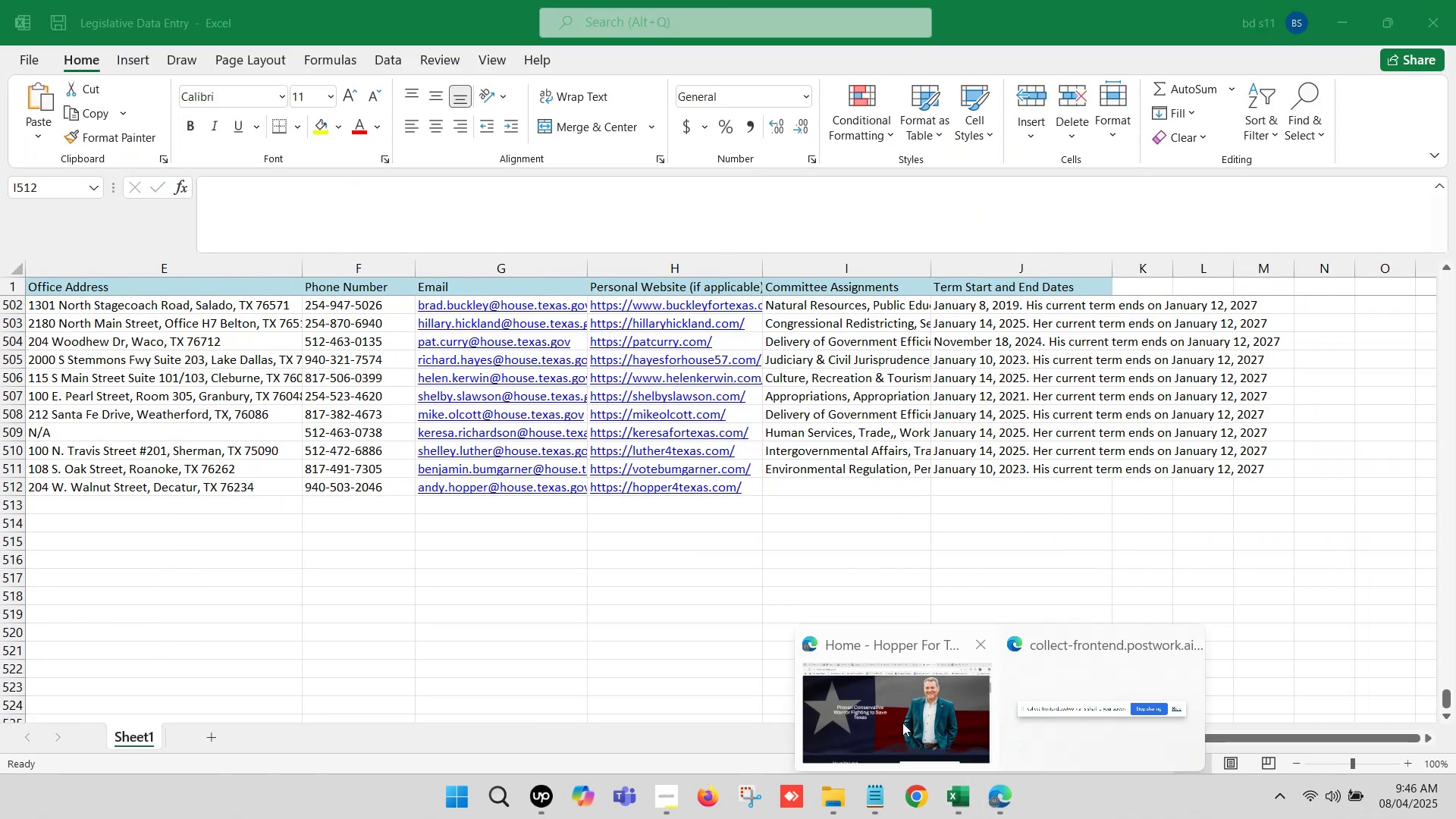 
left_click([888, 704])
 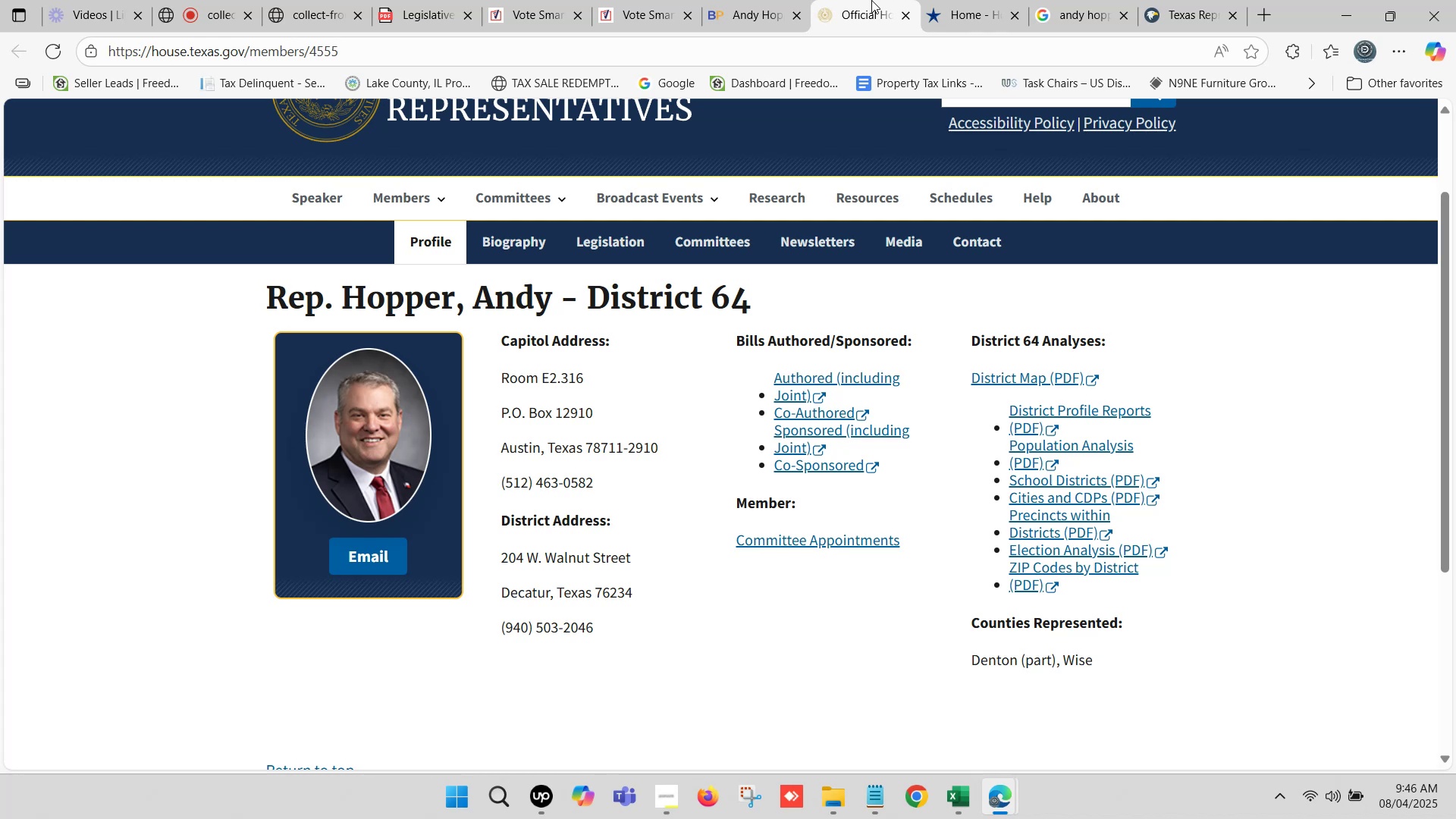 
wait(6.19)
 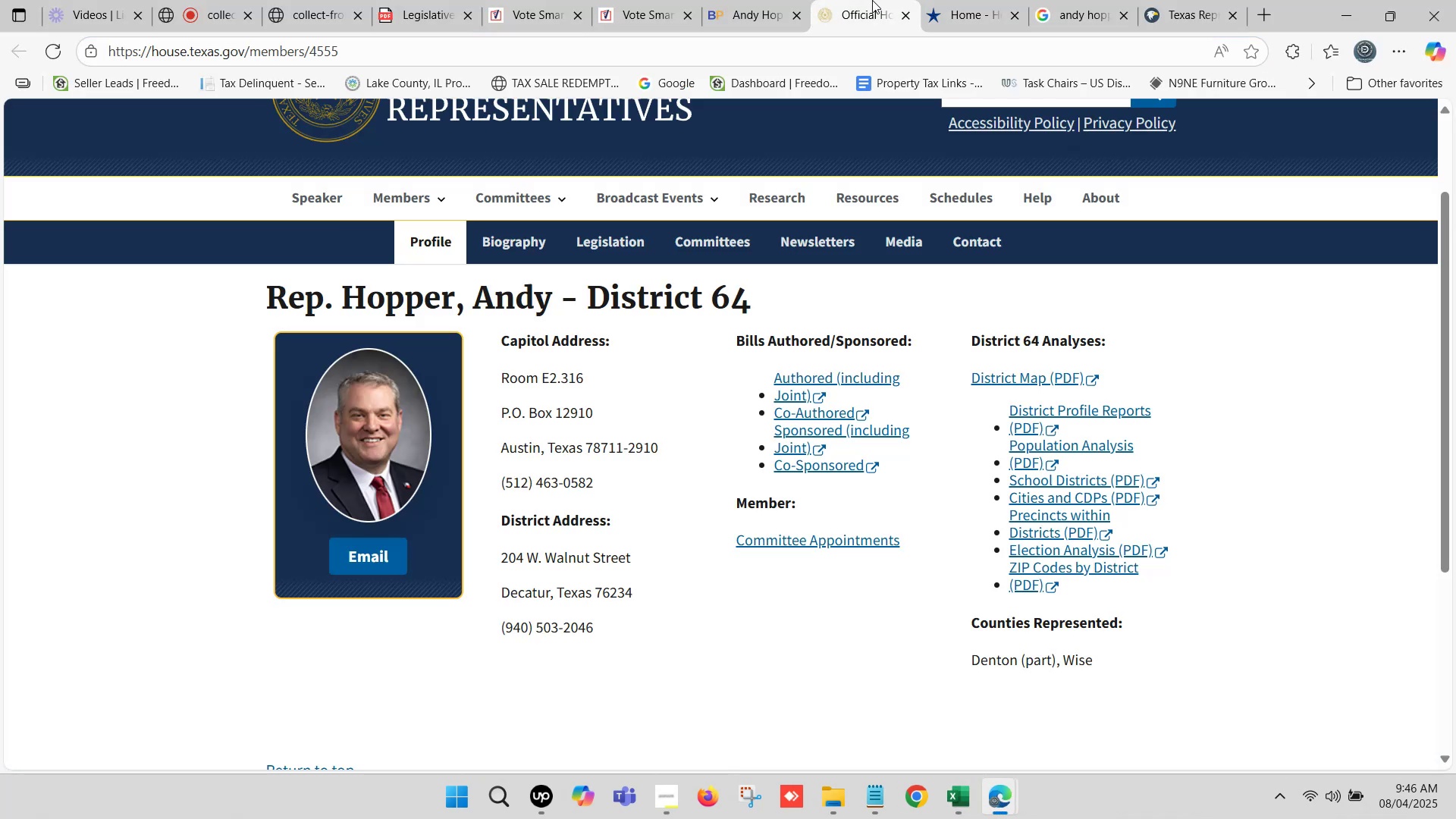 
left_click([694, 238])
 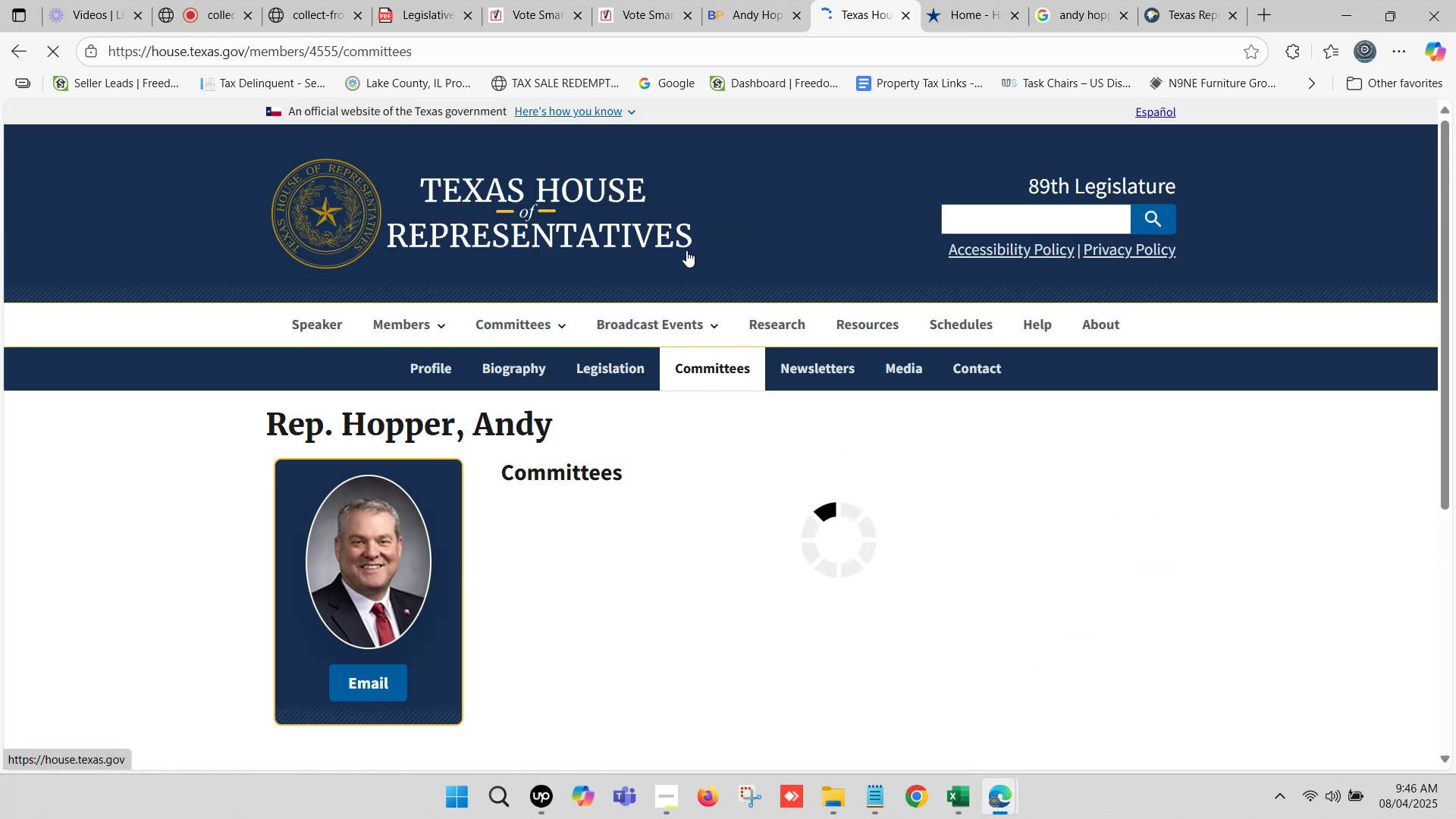 
scroll: coordinate [748, 435], scroll_direction: down, amount: 1.0
 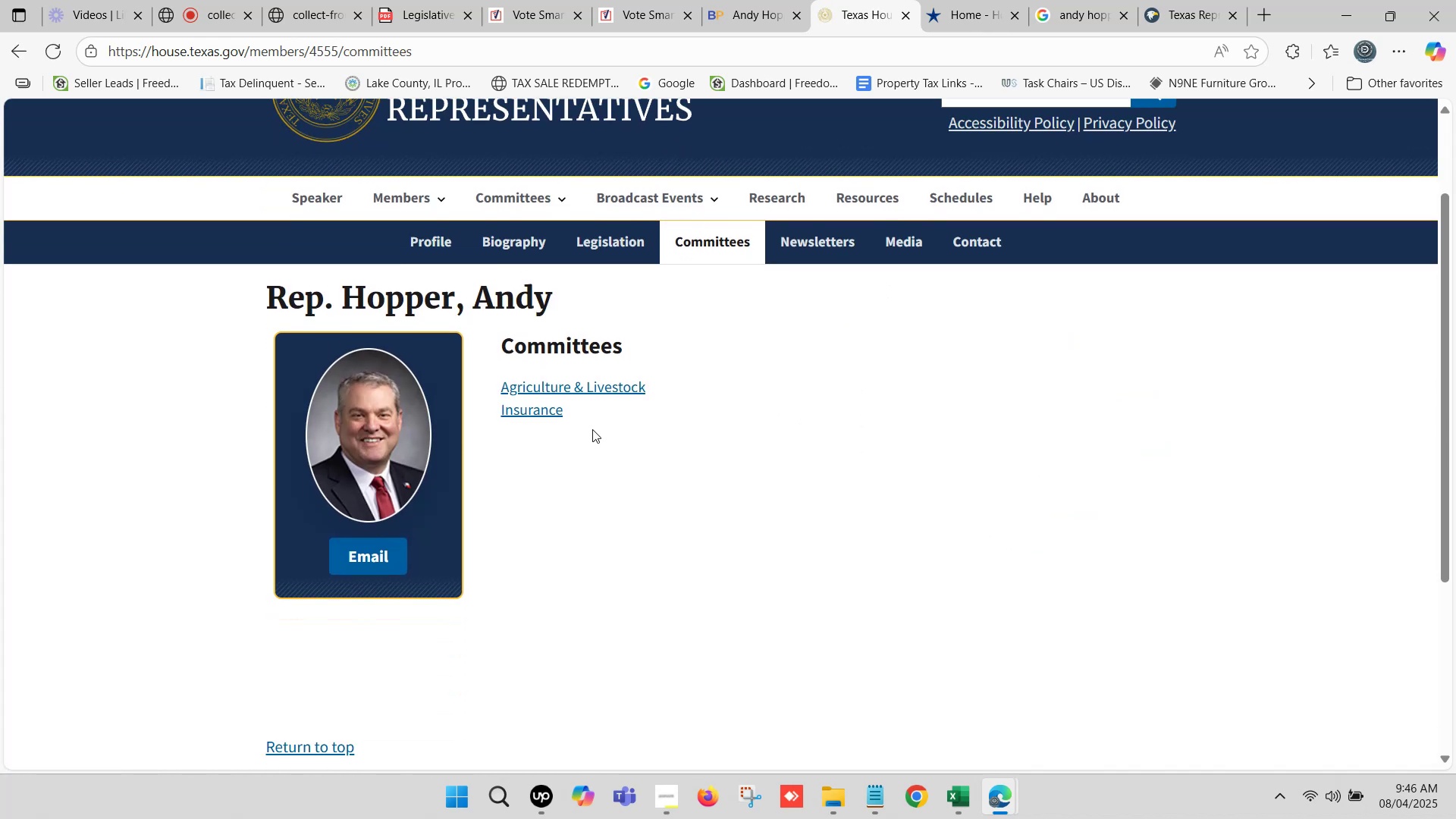 
left_click_drag(start_coordinate=[587, 415], to_coordinate=[498, 392])
 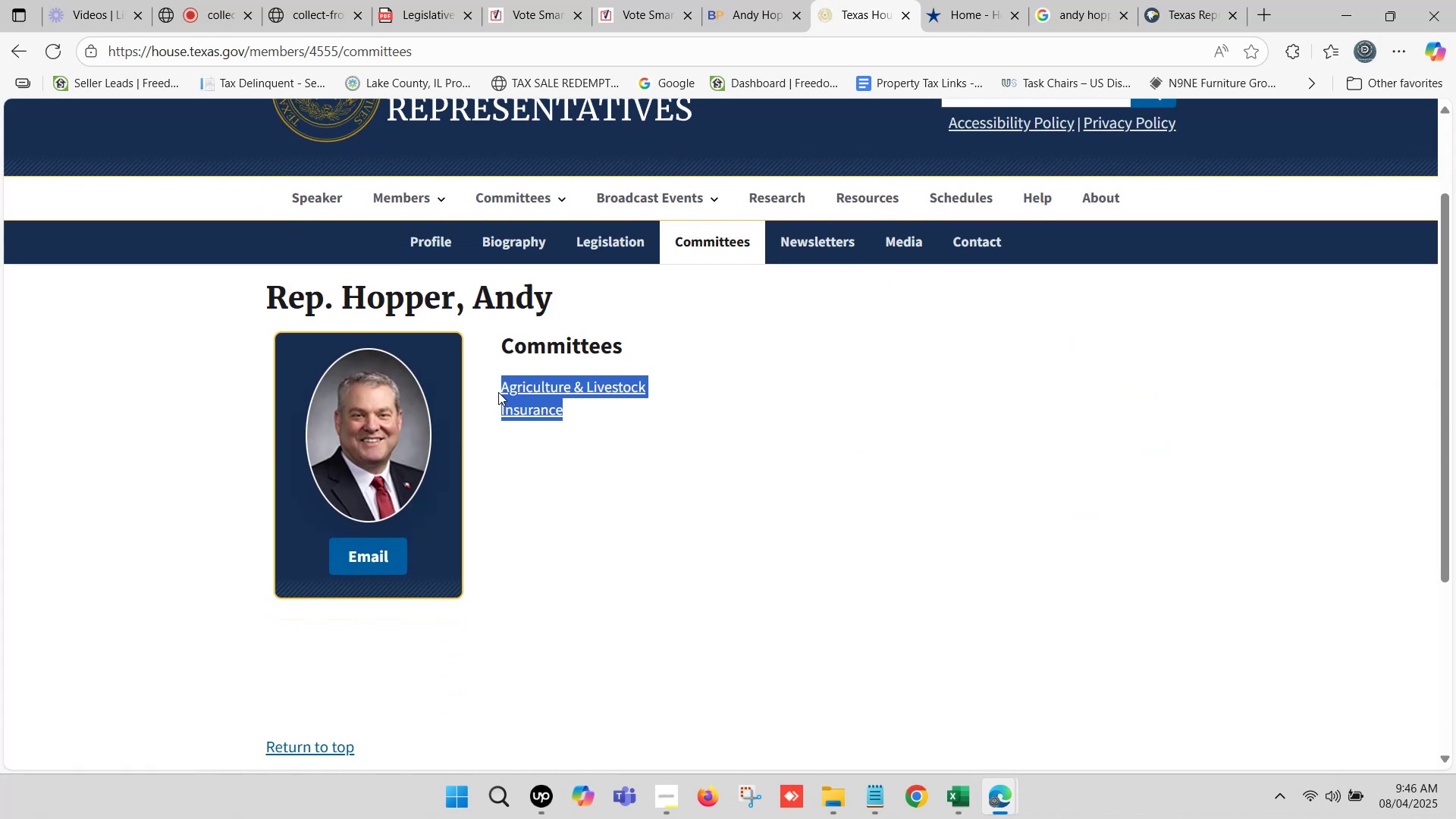 
key(Control+C)
 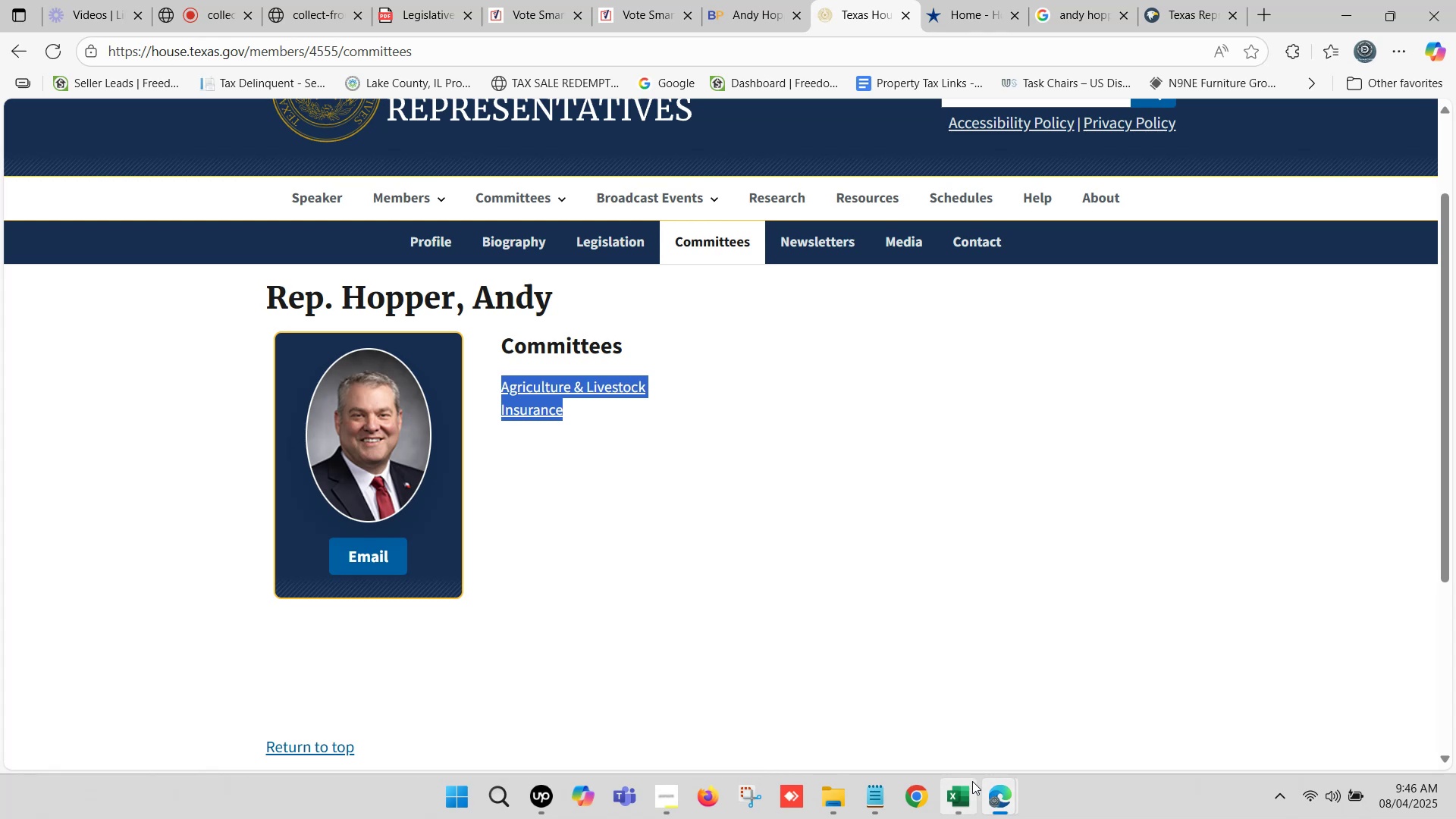 
left_click([960, 784])
 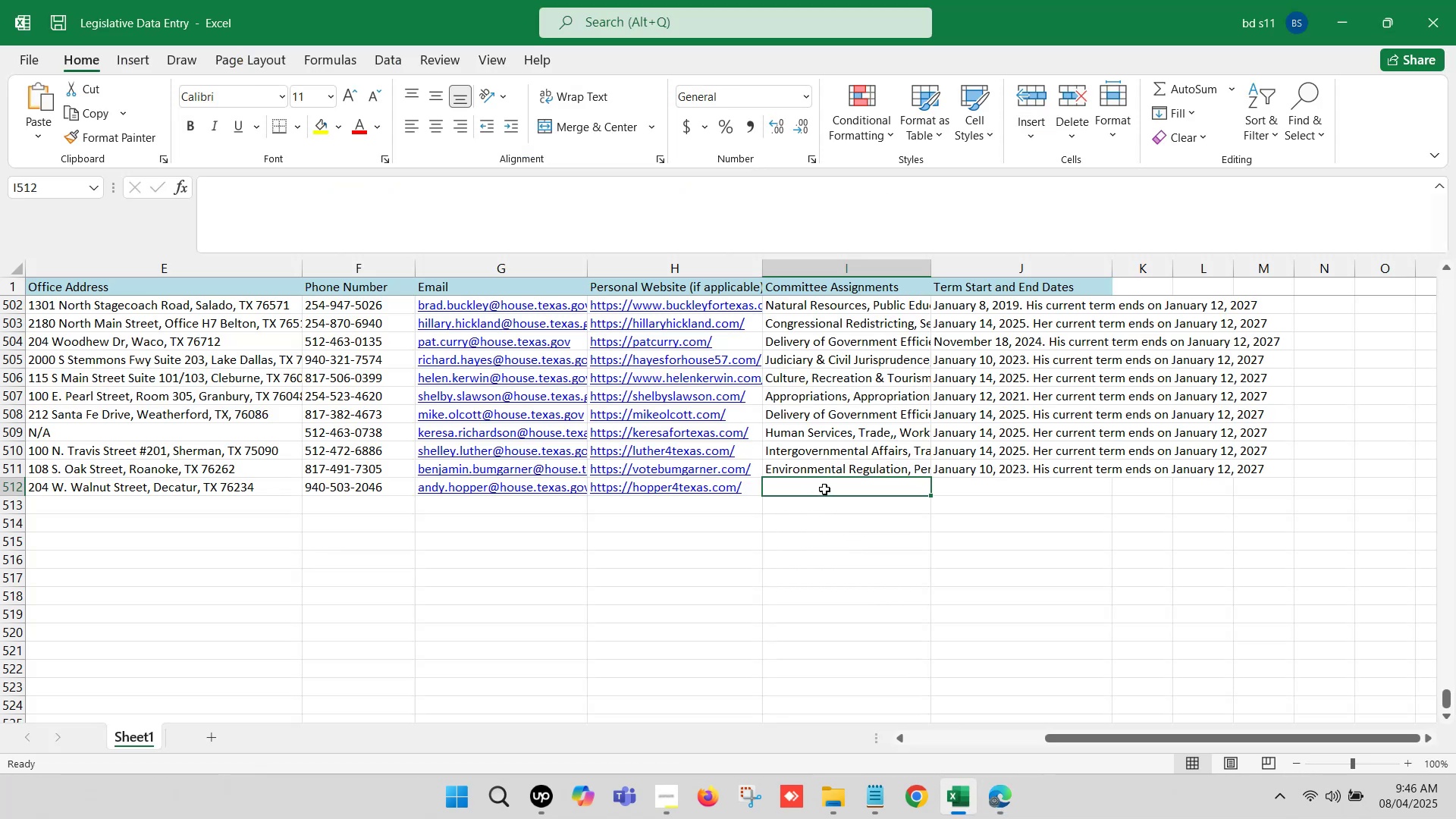 
double_click([824, 488])
 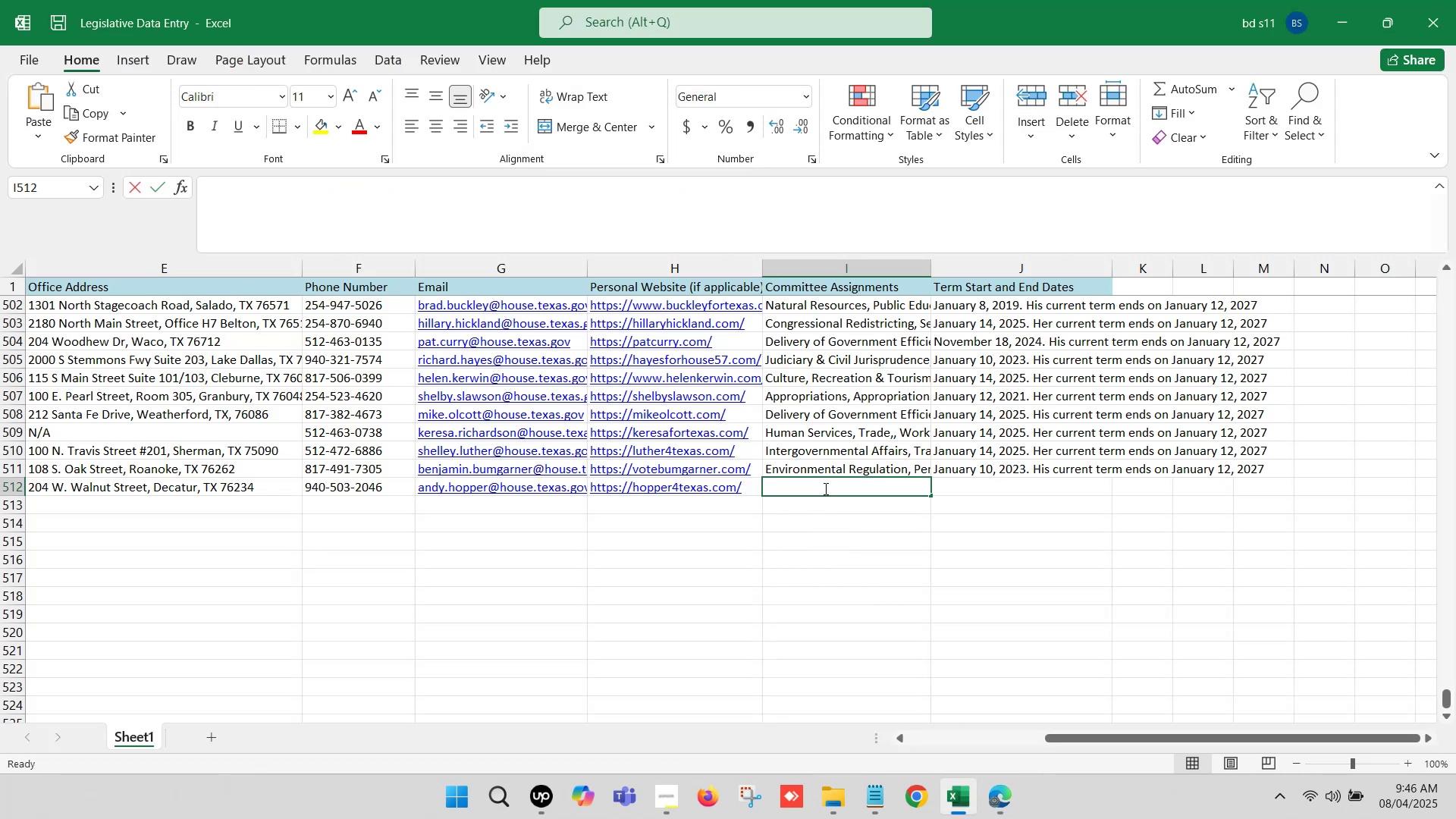 
key(Control+V)
 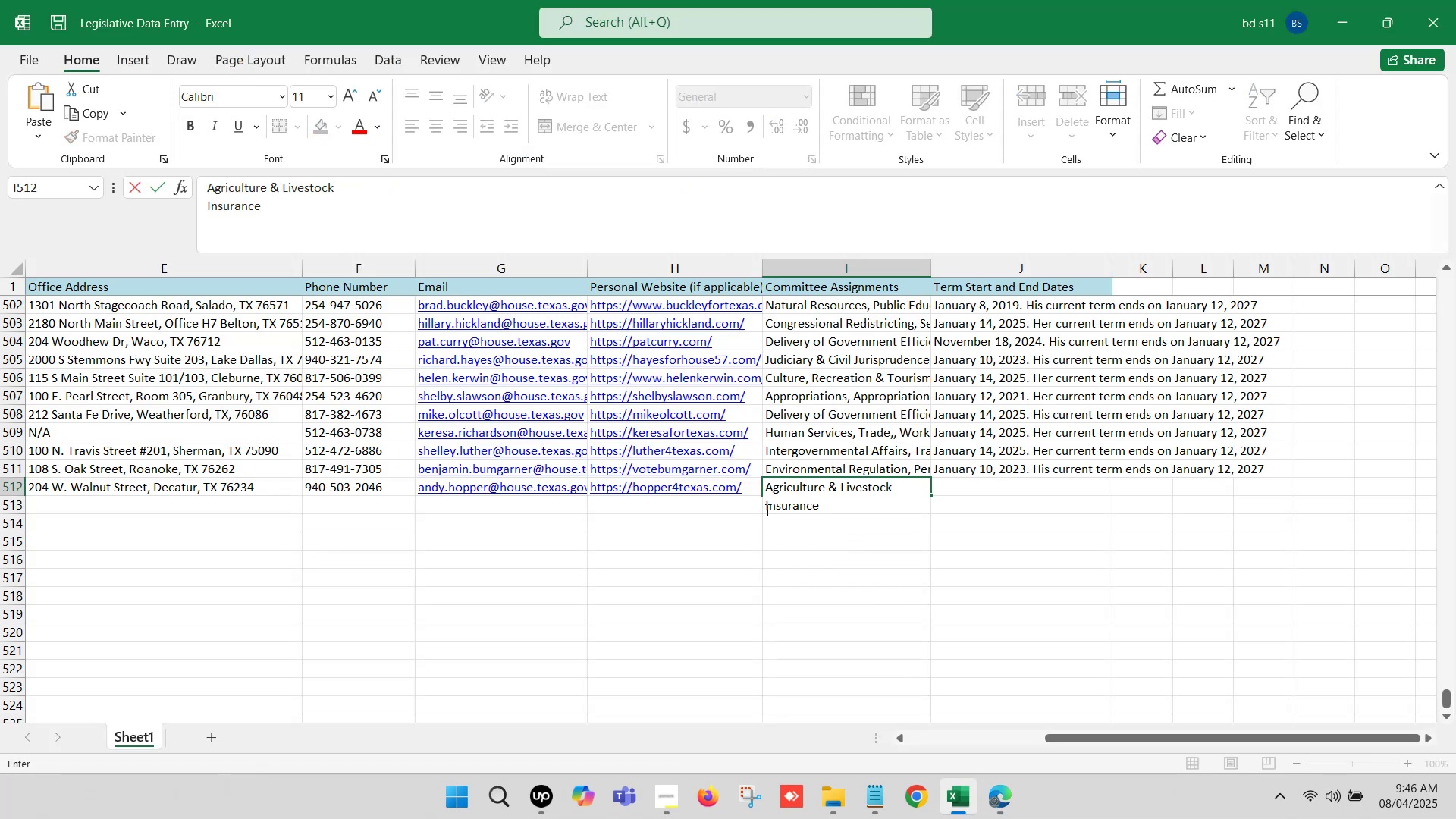 
left_click([766, 508])
 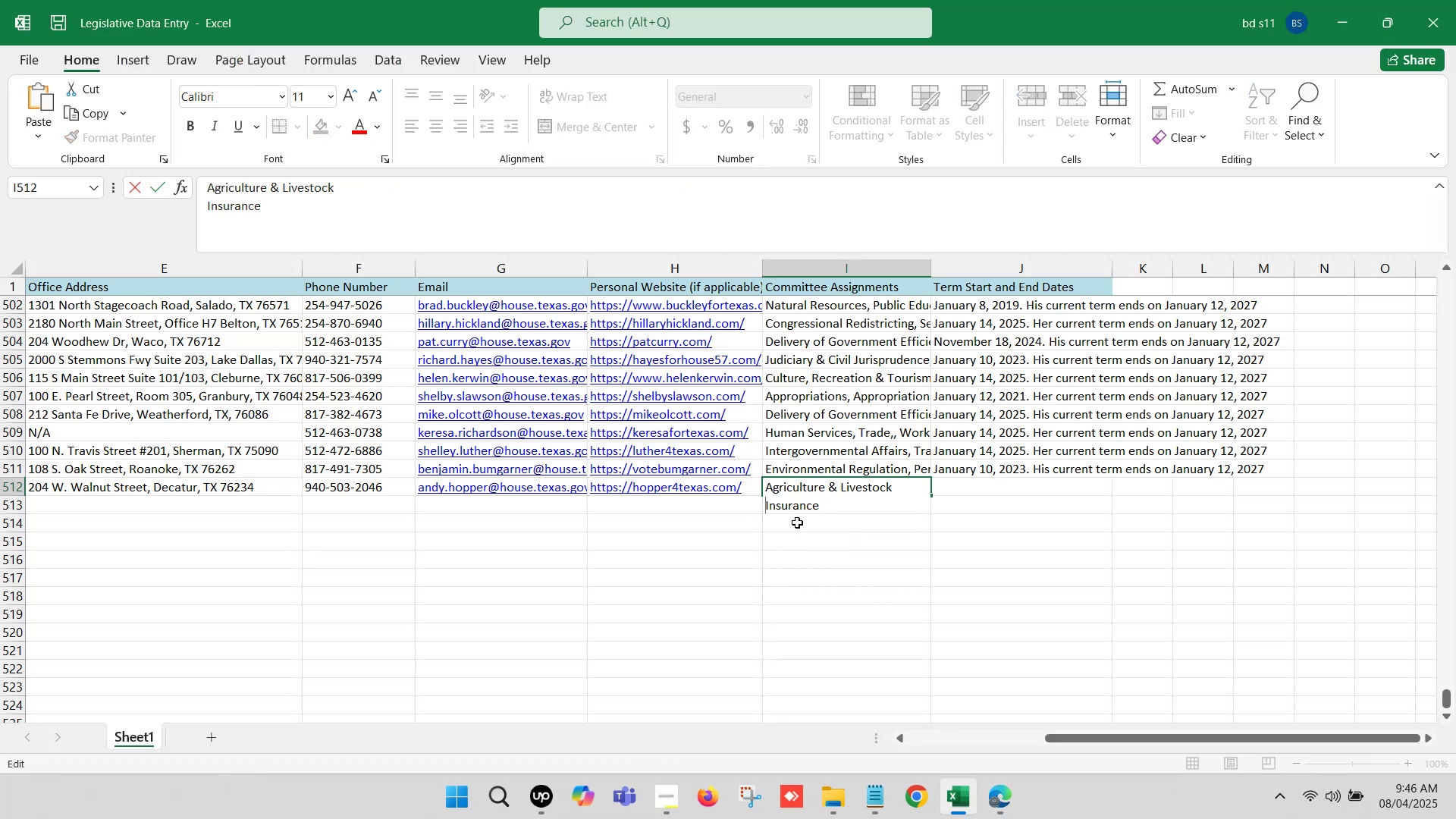 
key(Backspace)
 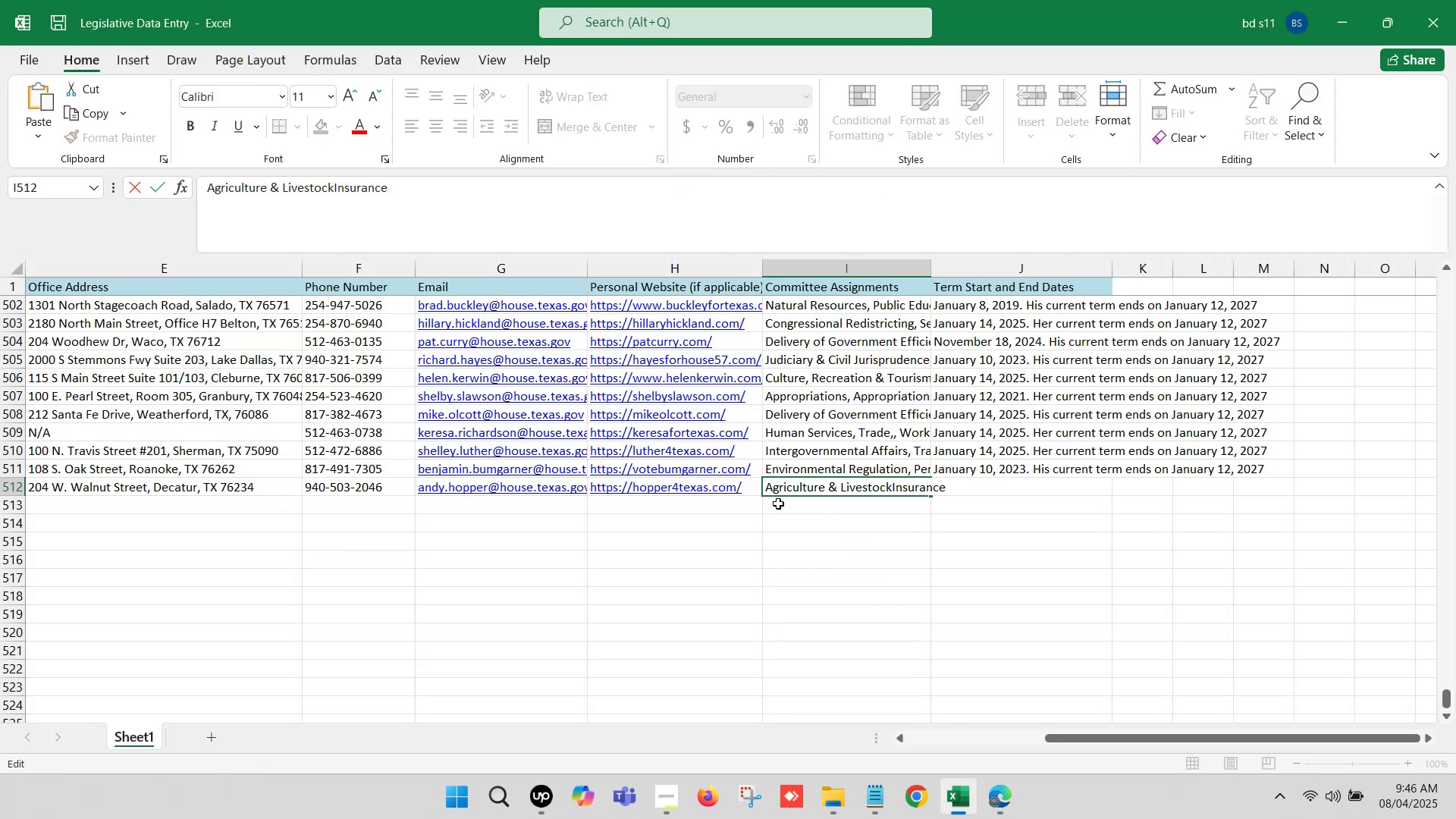 
key(Comma)
 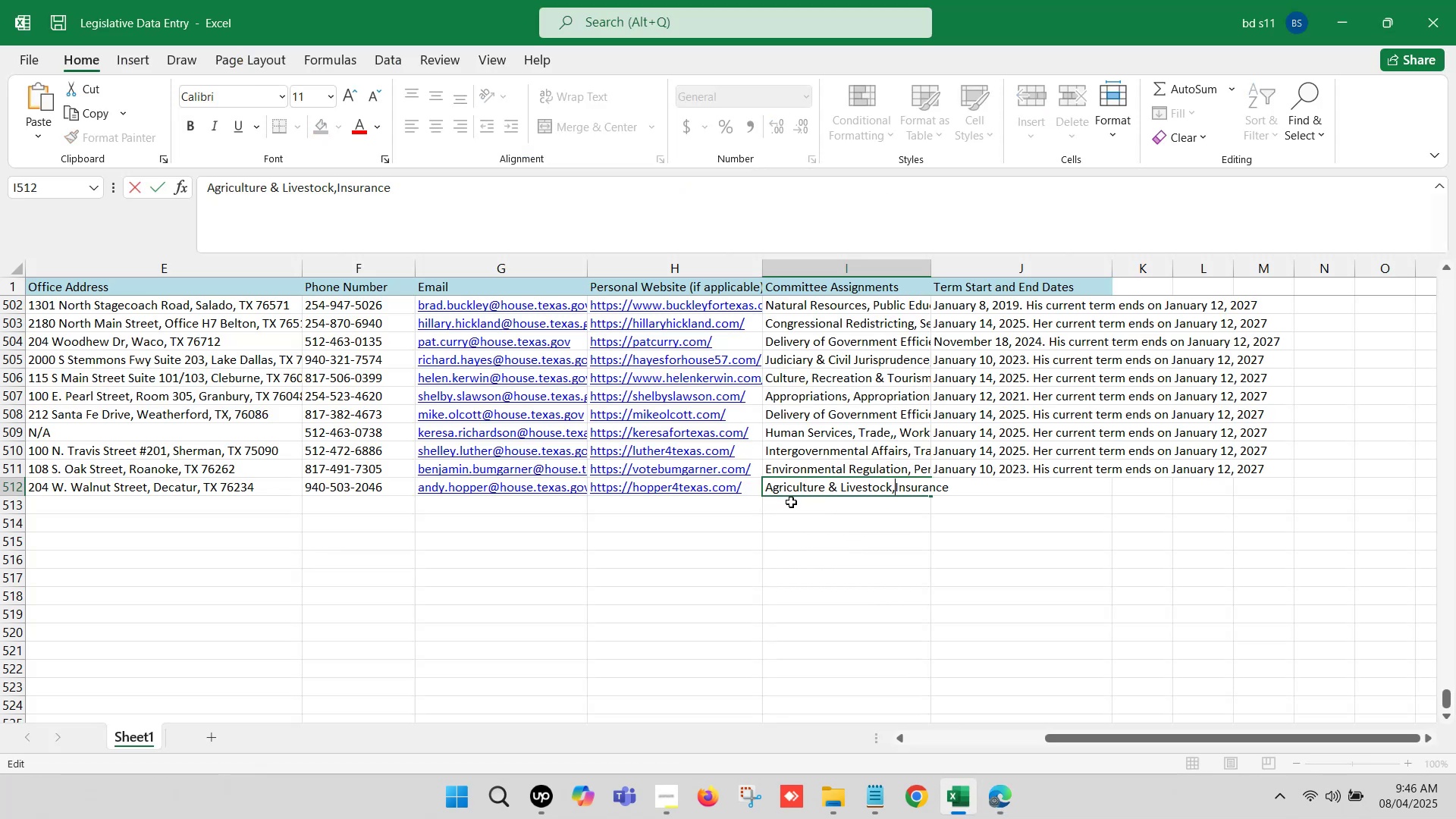 
key(Space)
 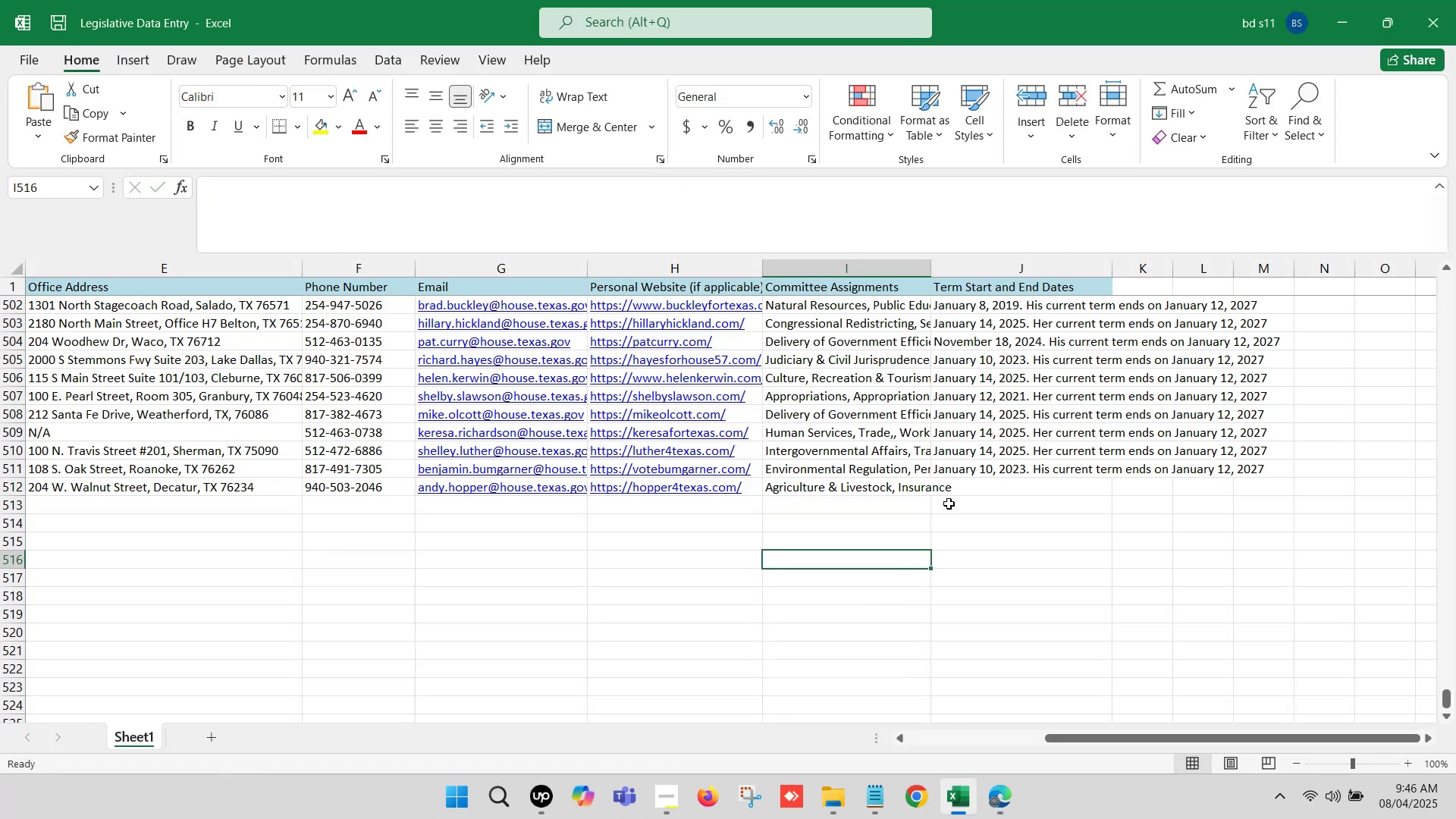 
left_click([950, 493])
 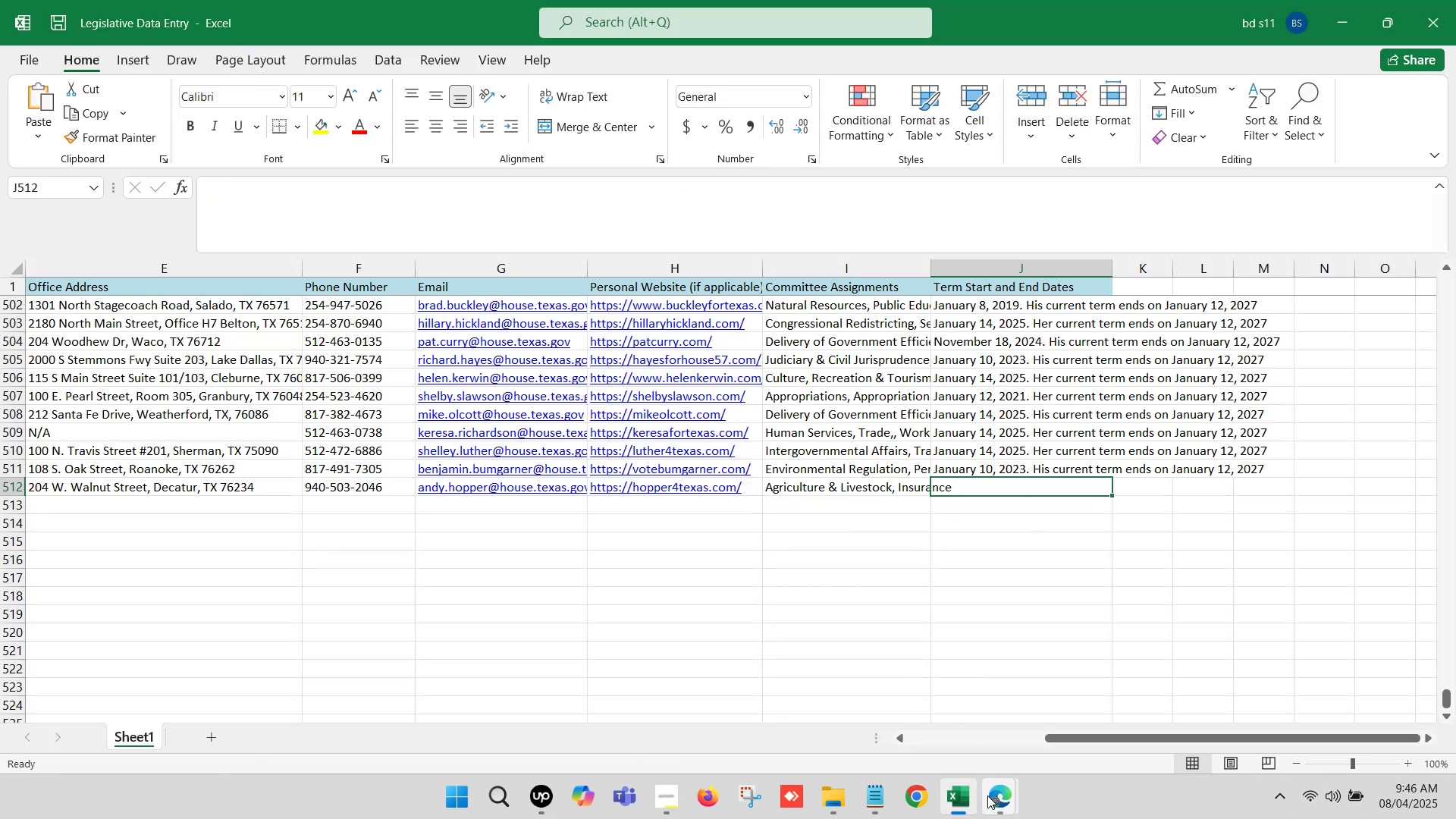 
left_click([993, 796])
 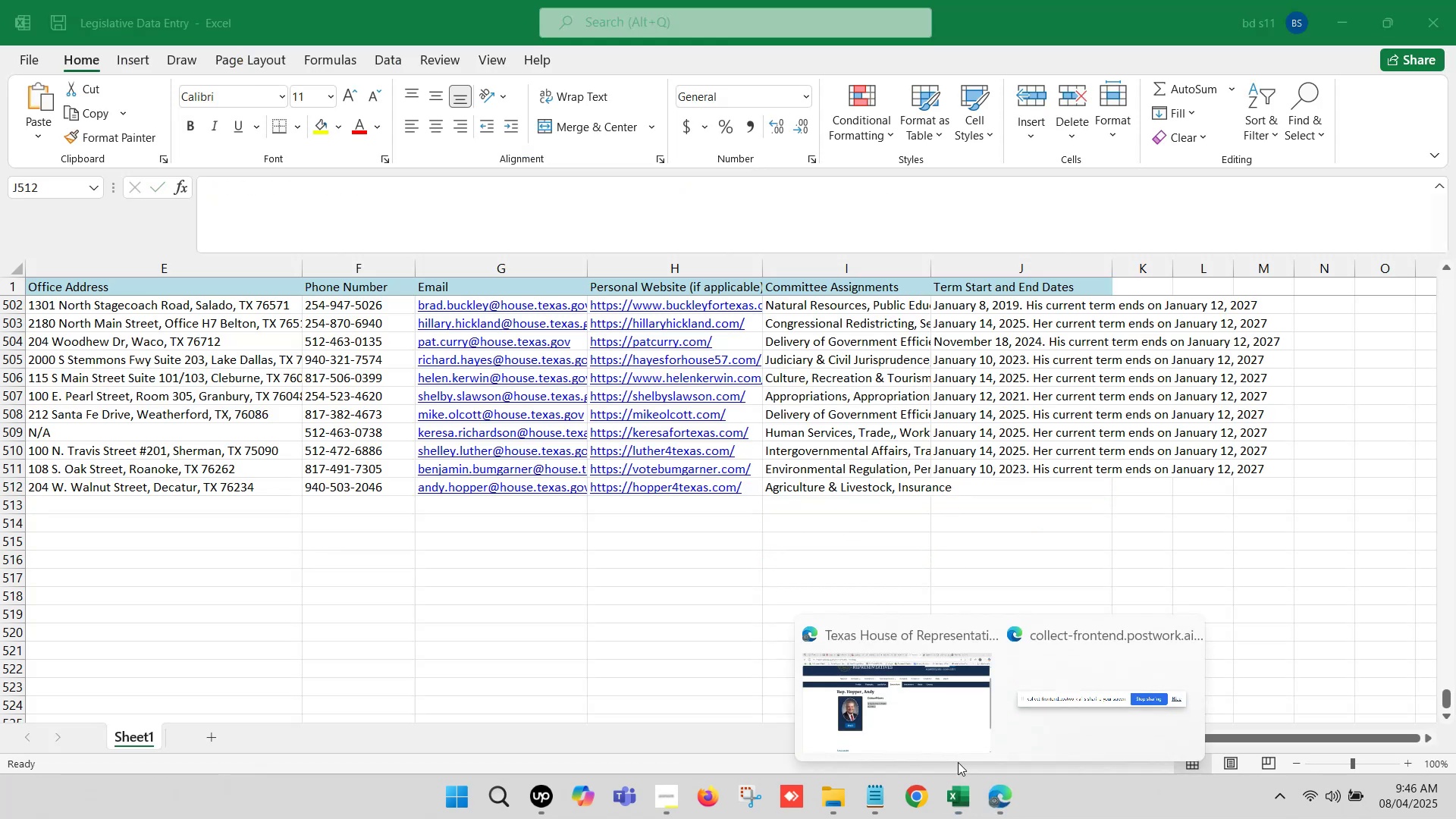 
left_click([899, 715])
 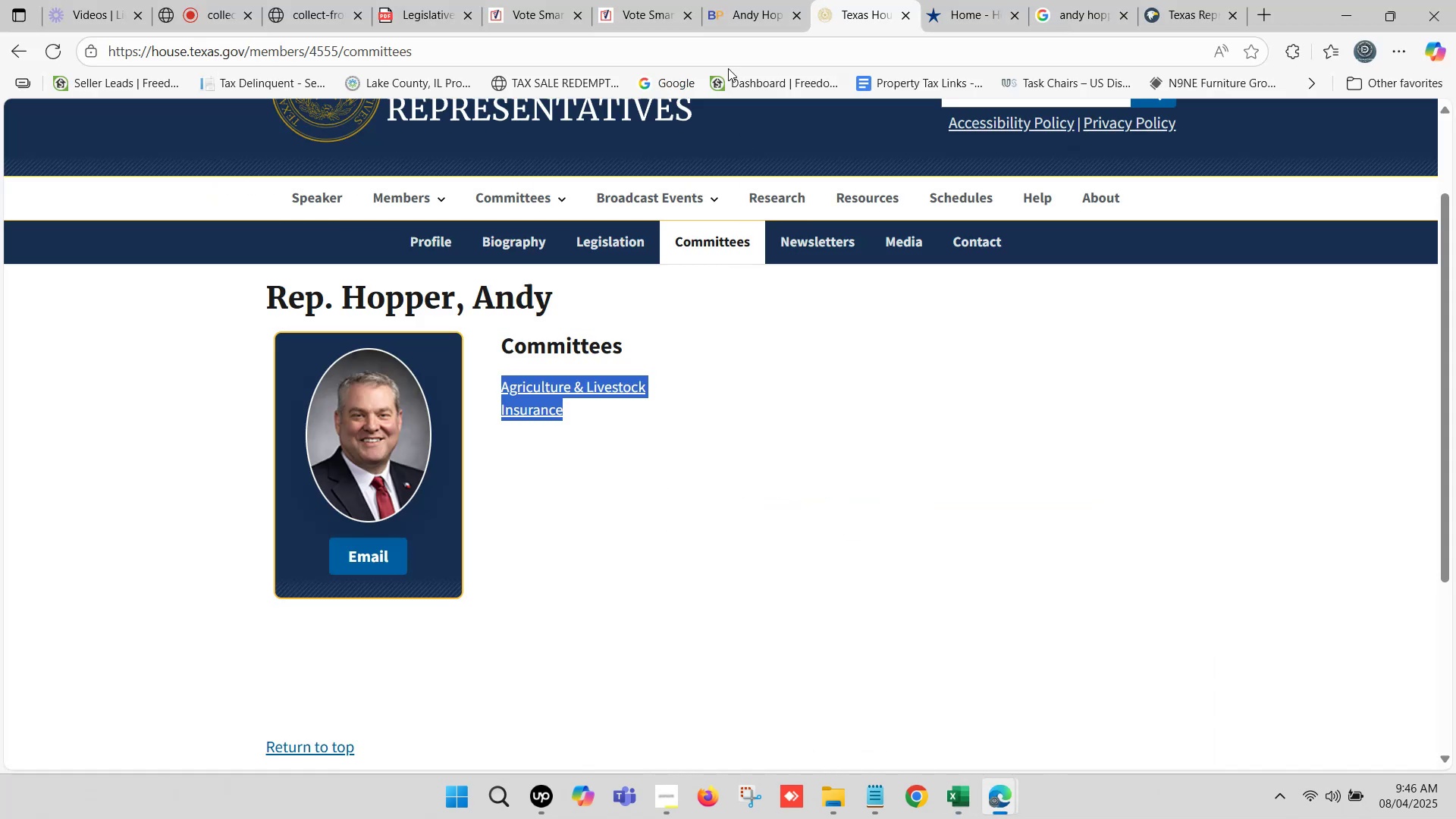 
left_click([759, 0])
 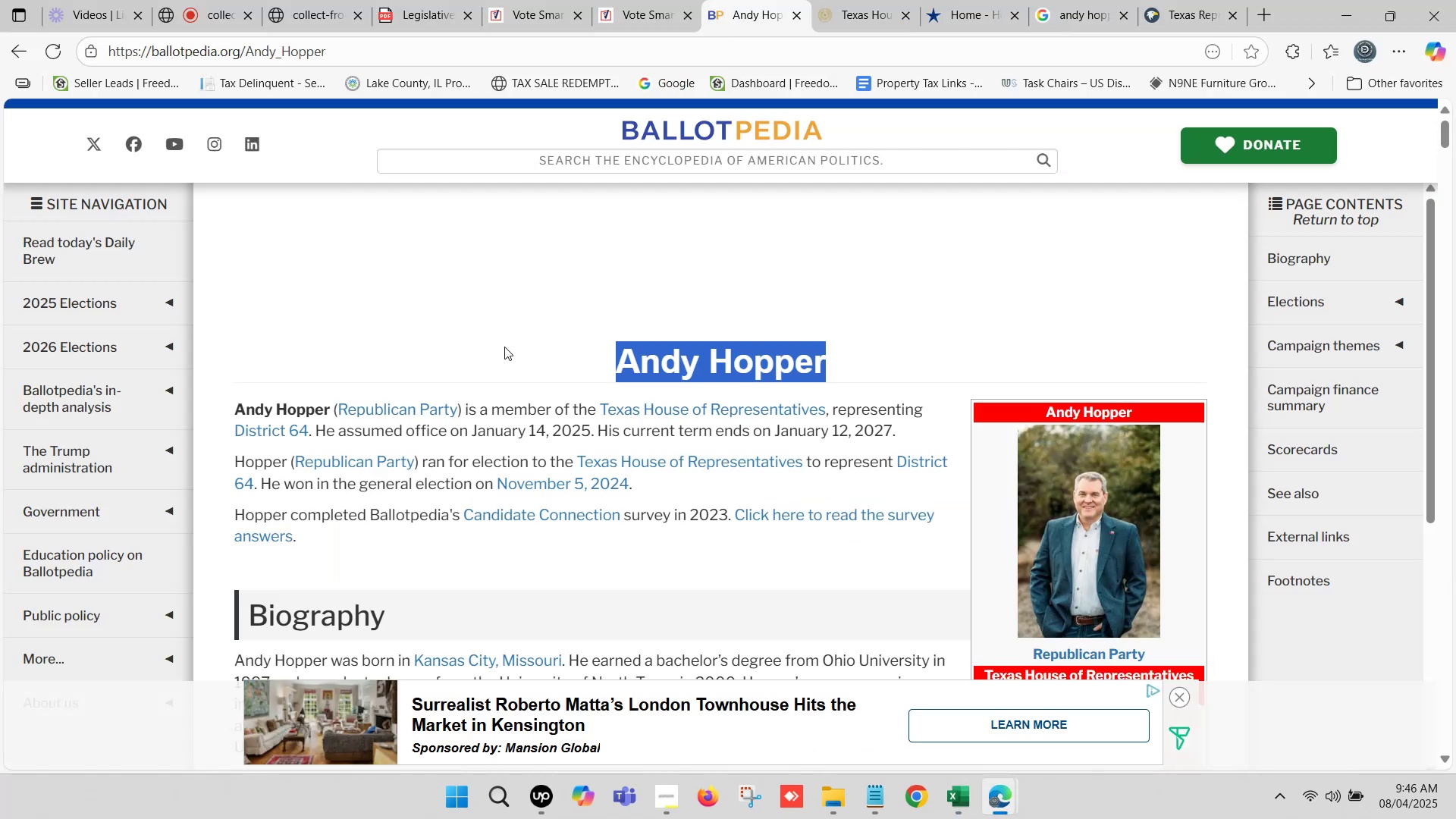 
scroll: coordinate [595, 421], scroll_direction: down, amount: 1.0
 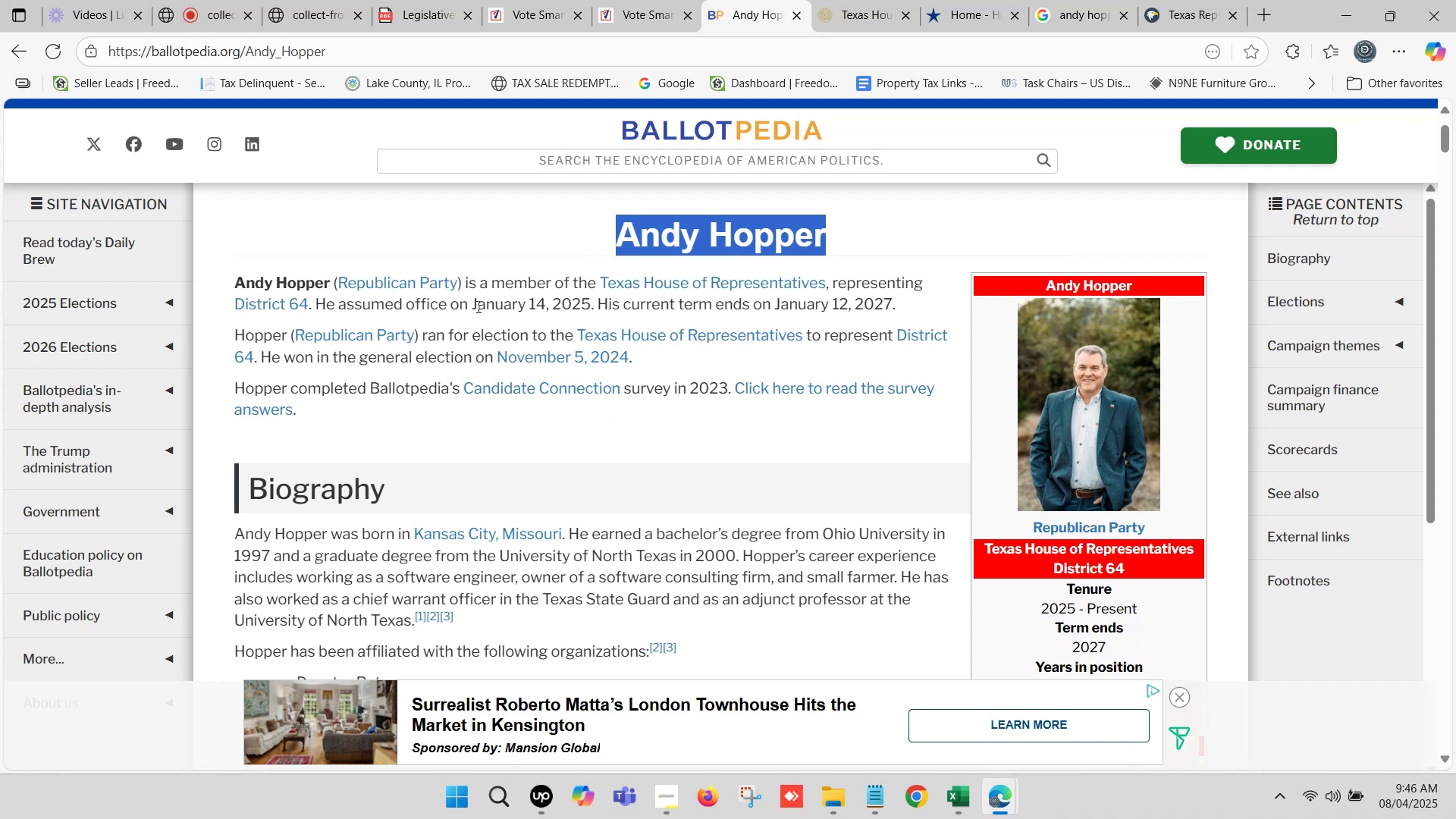 
left_click_drag(start_coordinate=[472, 306], to_coordinate=[890, 297])
 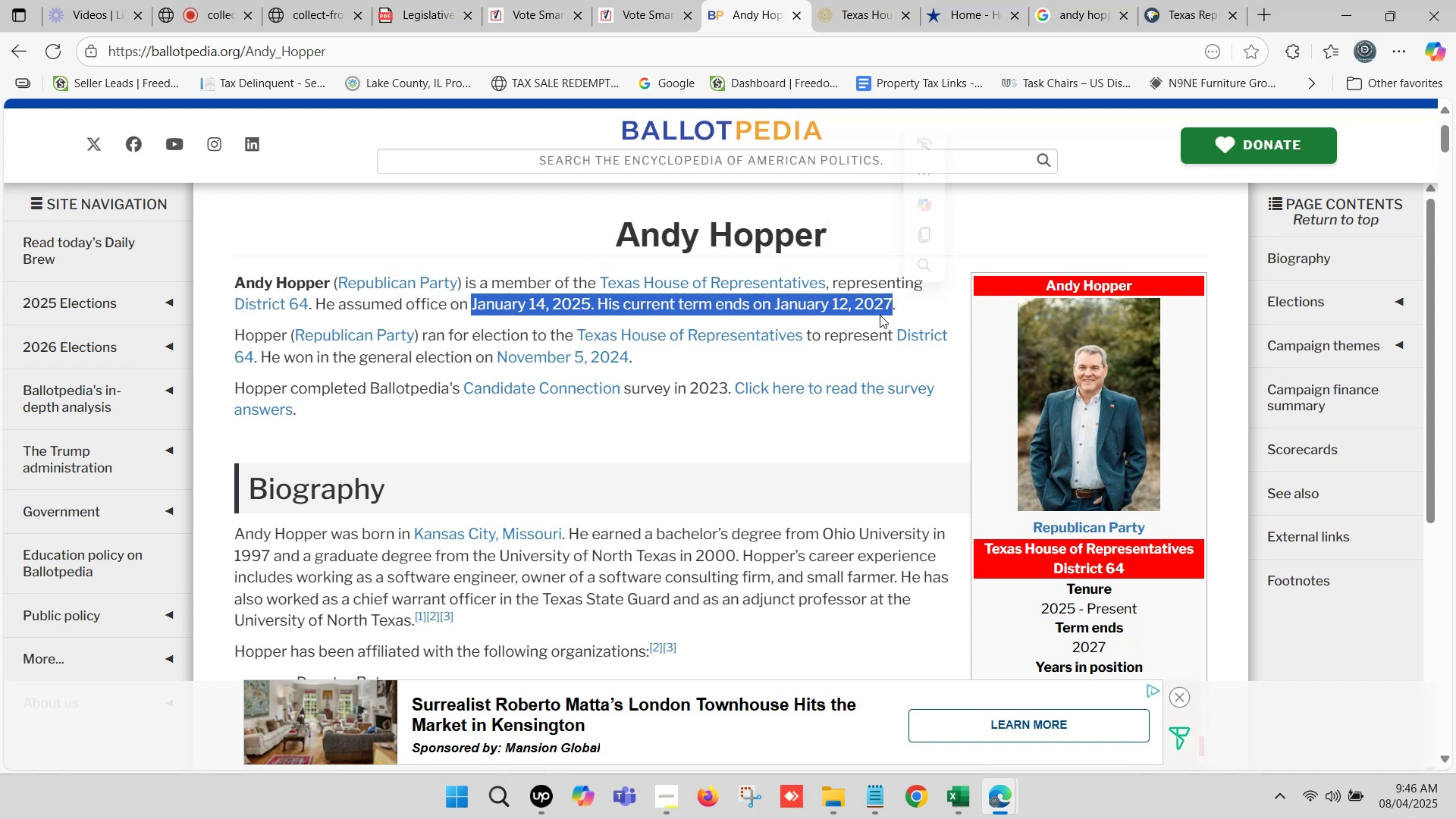 
key(Control+C)
 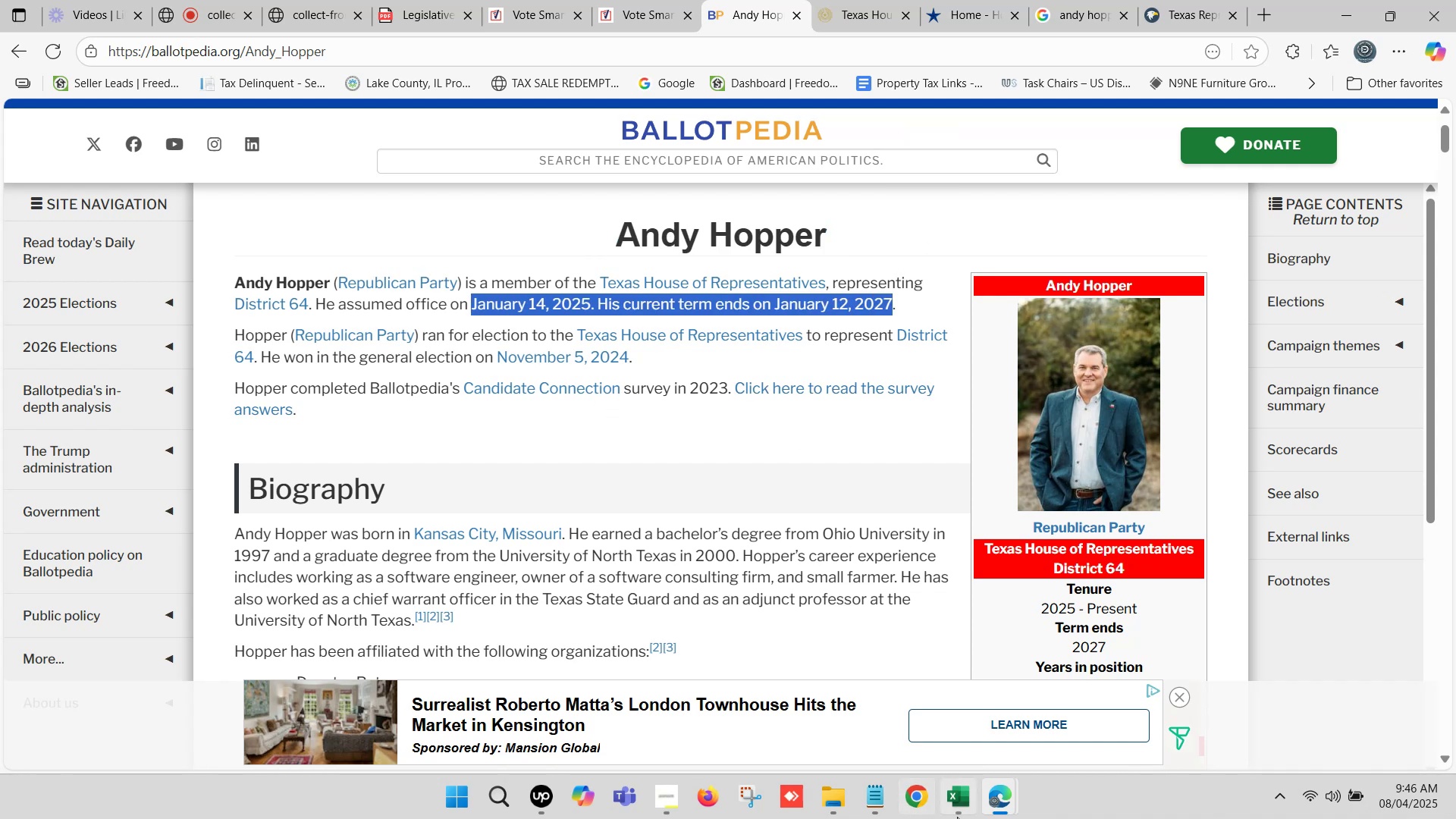 
left_click([971, 805])
 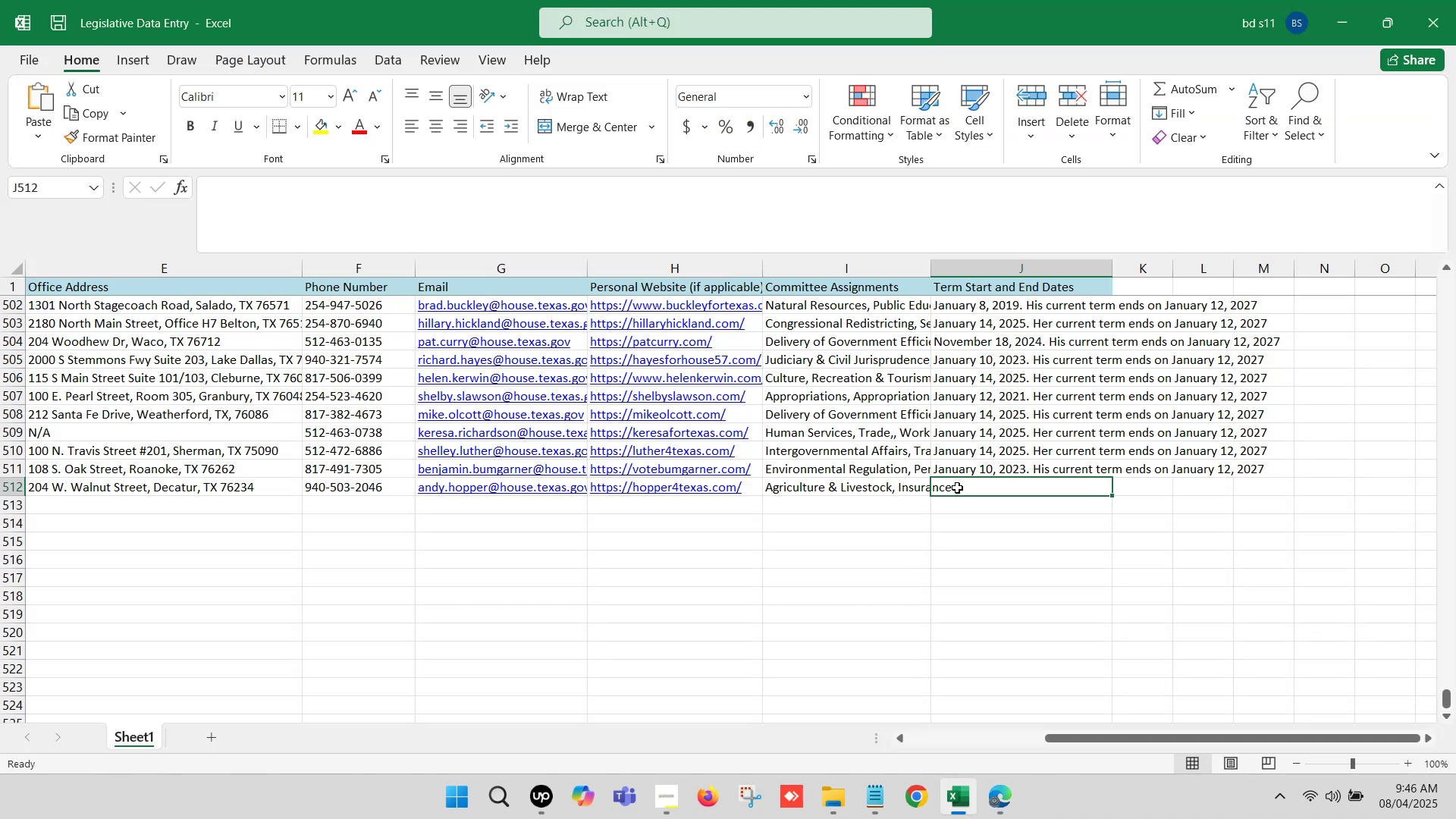 
double_click([957, 488])
 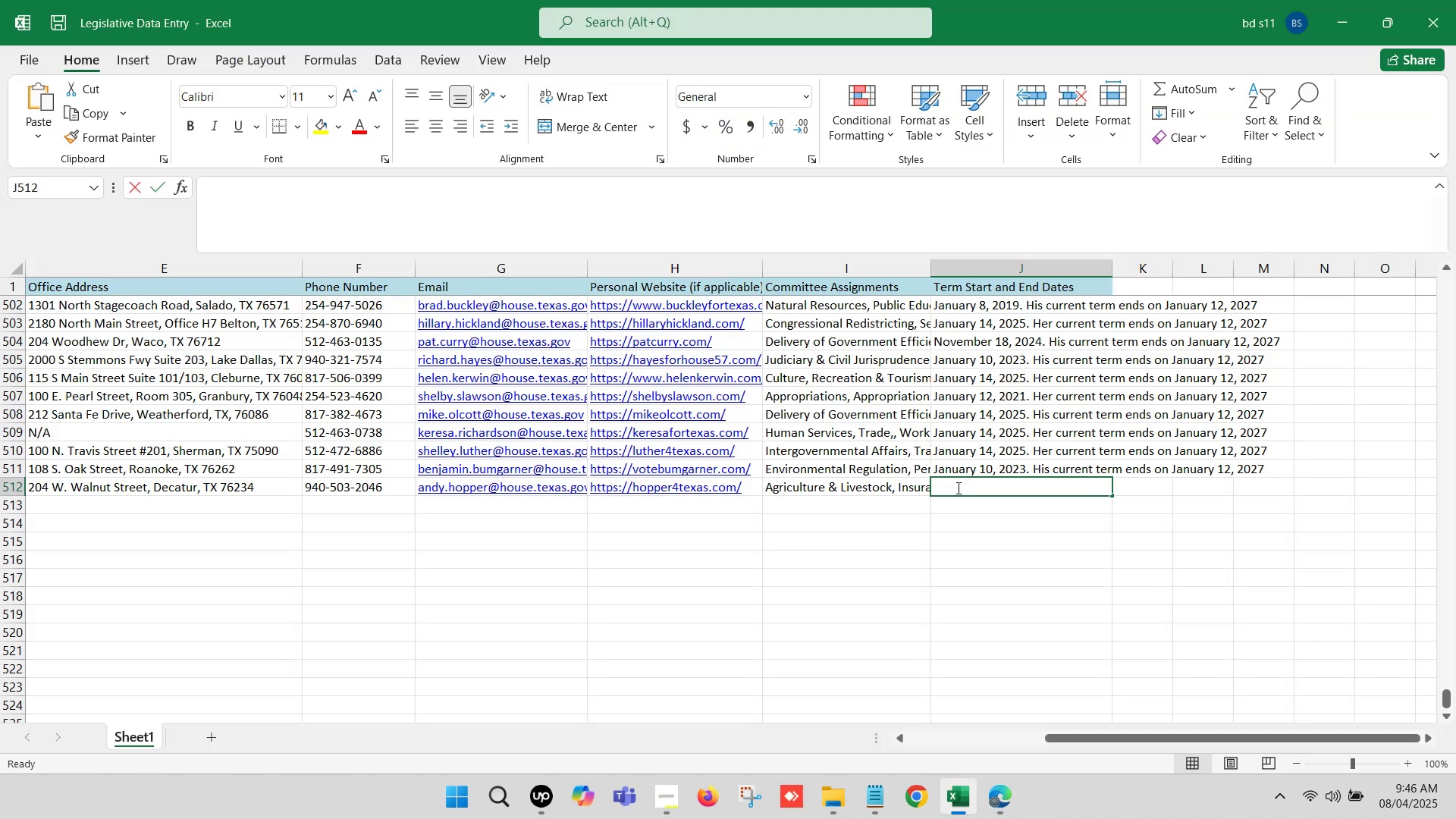 
key(Control+V)
 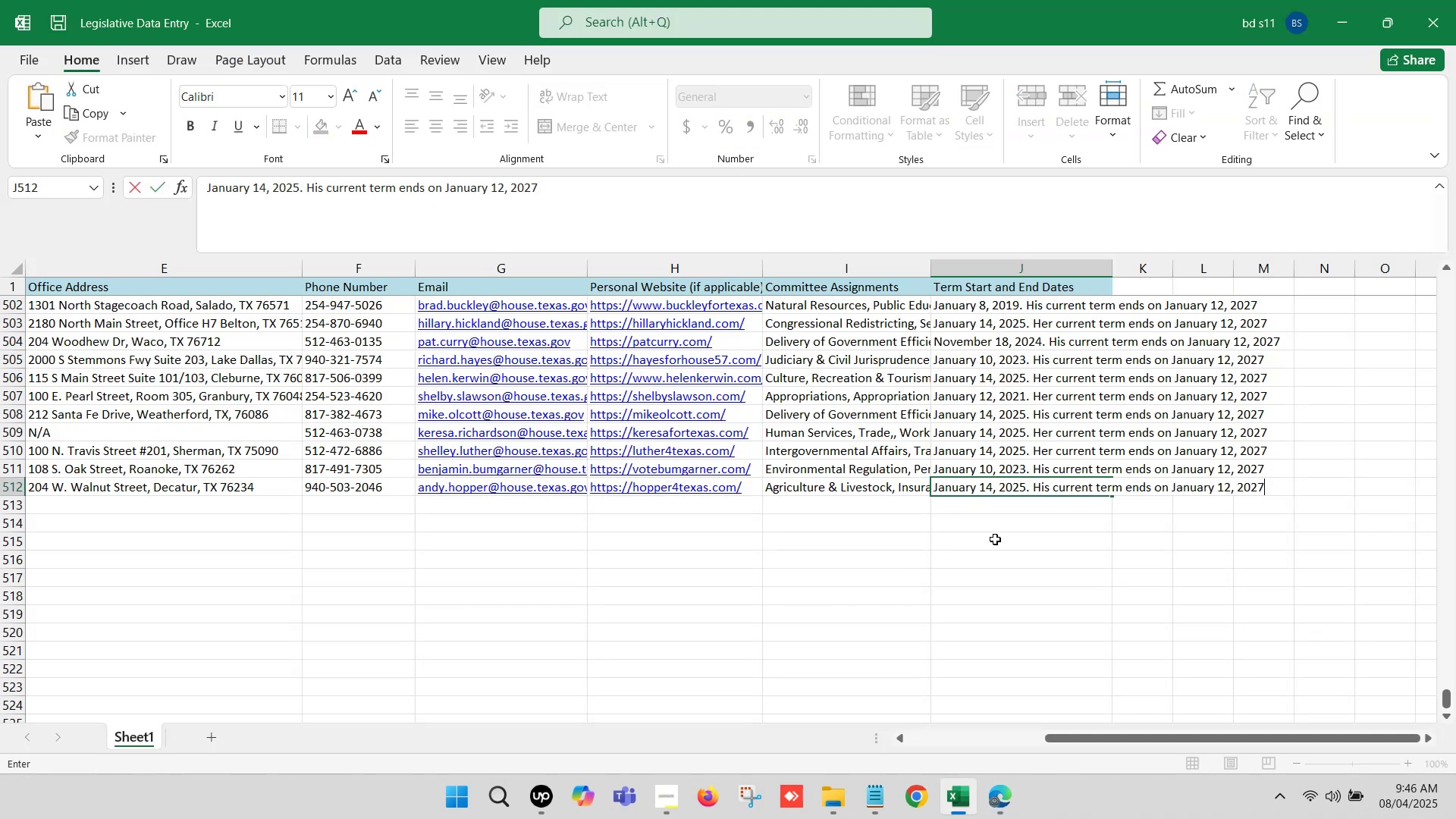 
left_click([993, 538])
 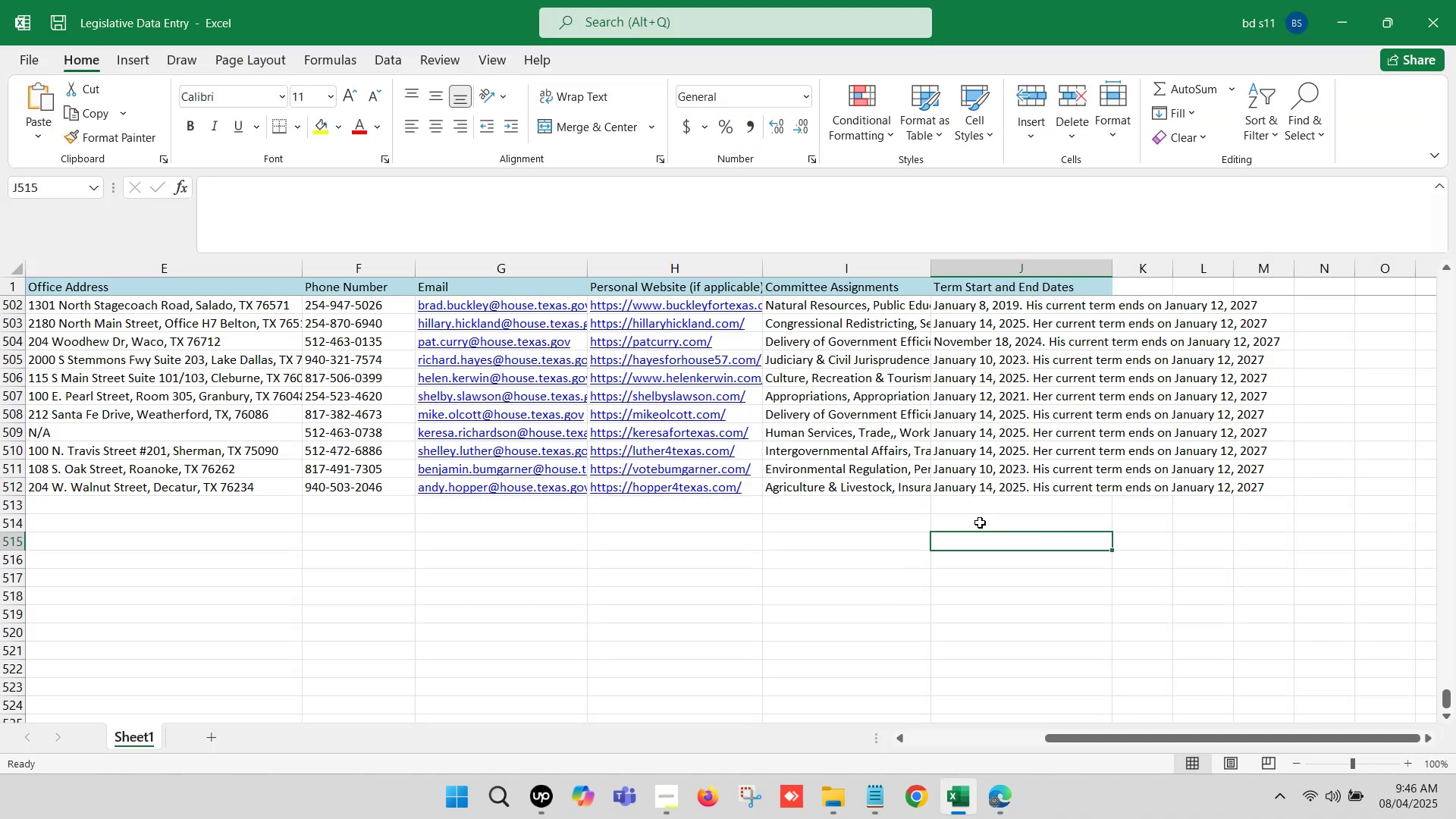 
hold_key(key=ArrowLeft, duration=1.19)
 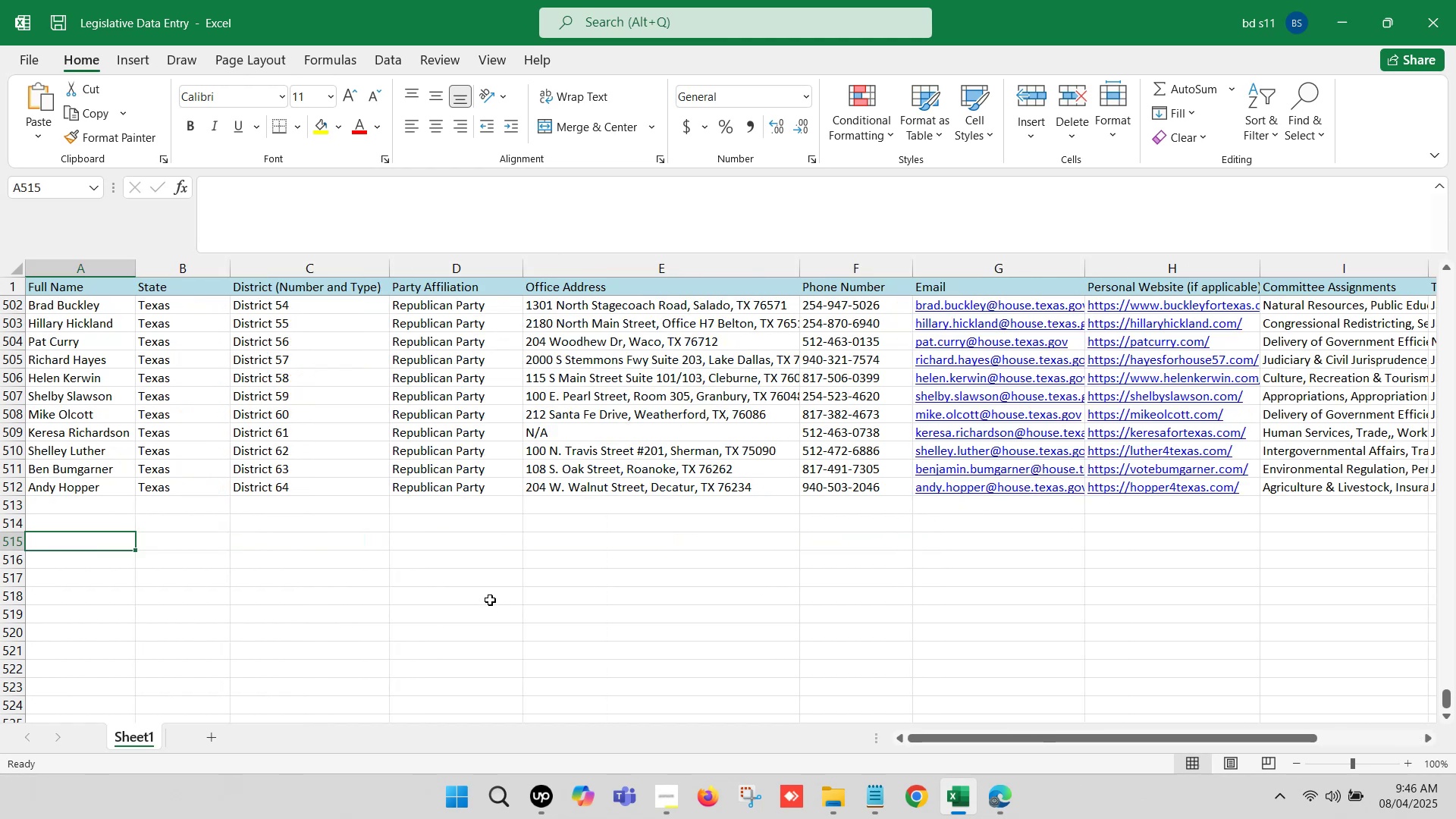 
left_click([488, 600])
 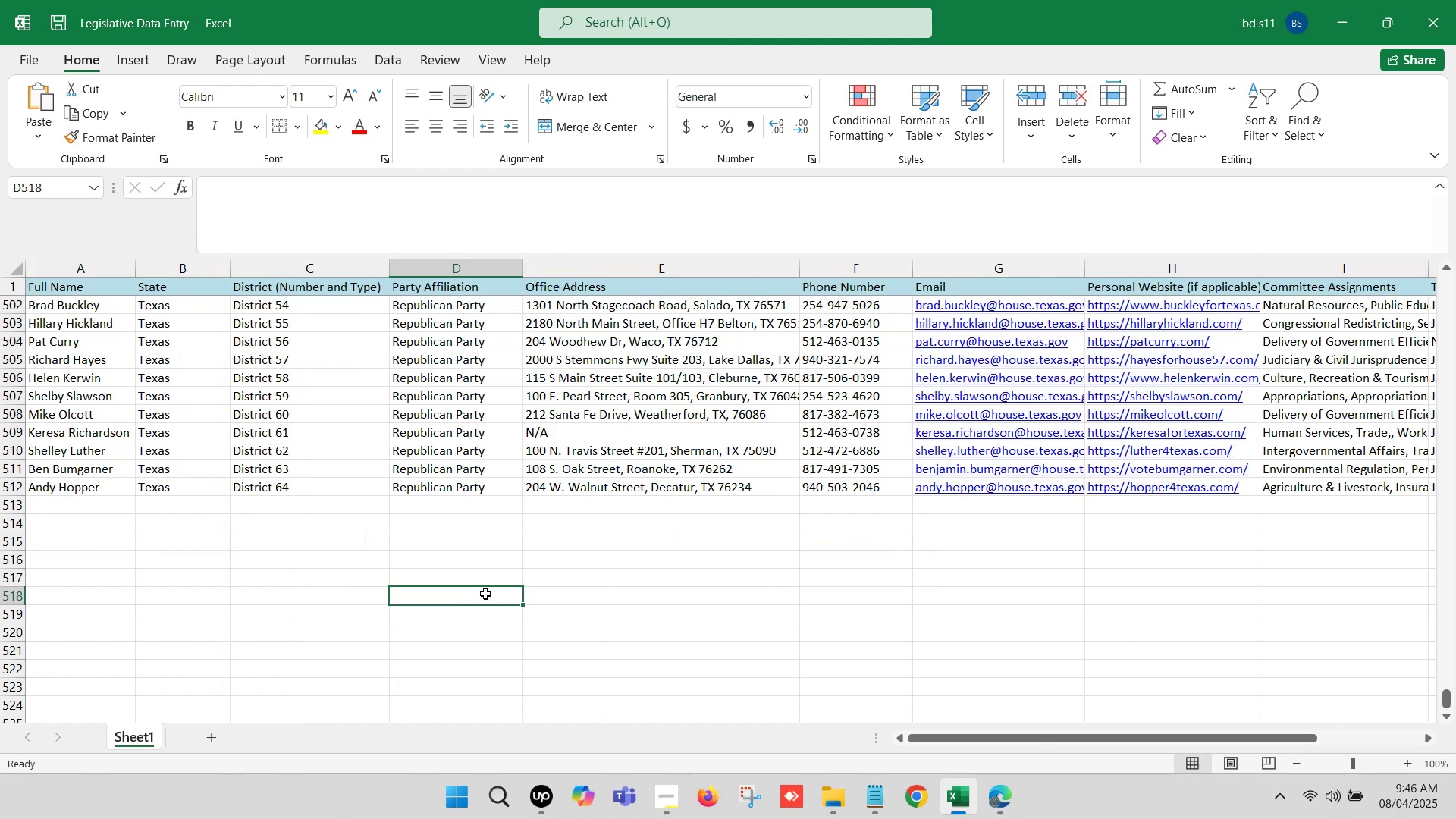 
key(Control+S)
 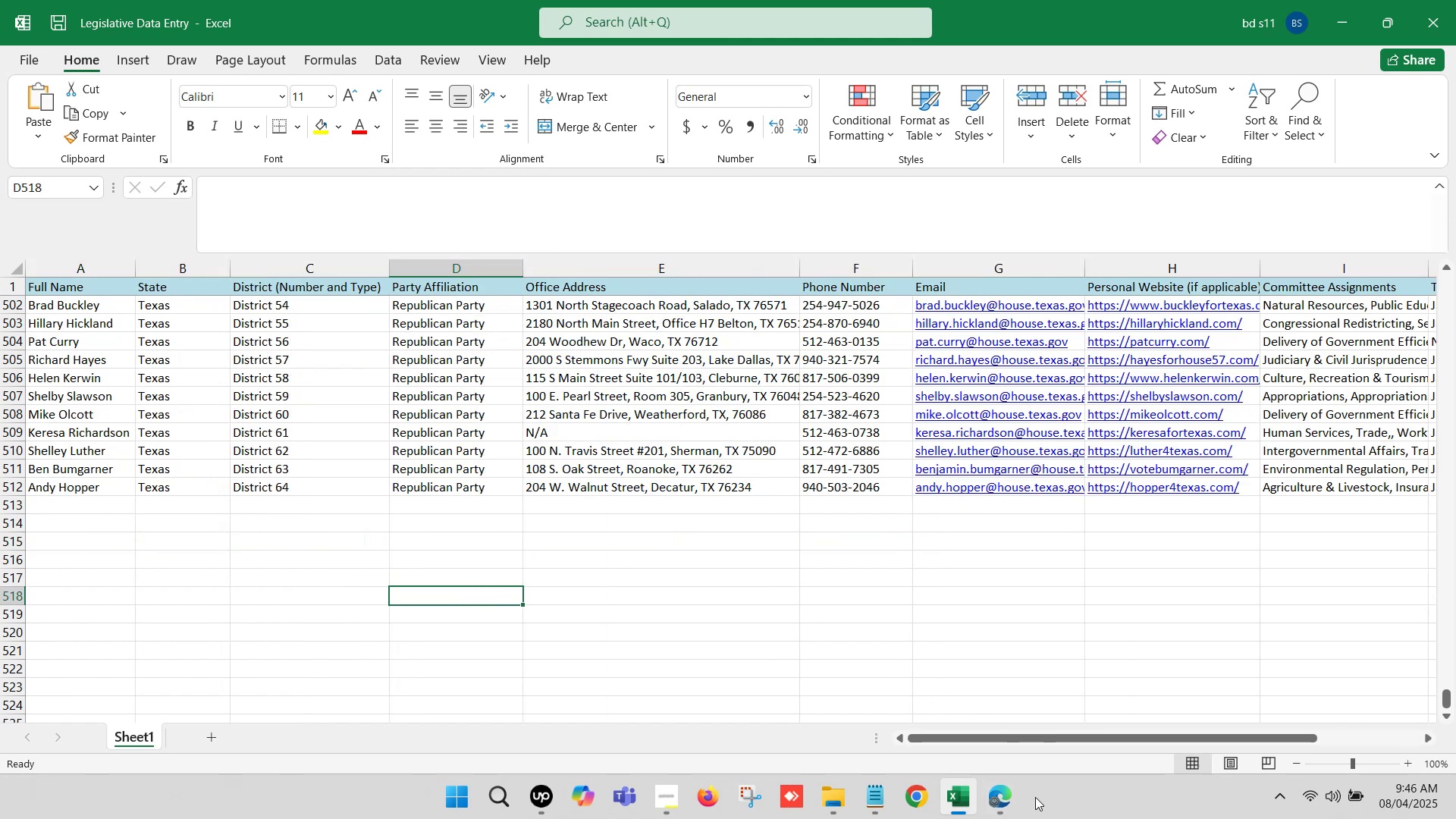 
left_click([1003, 798])
 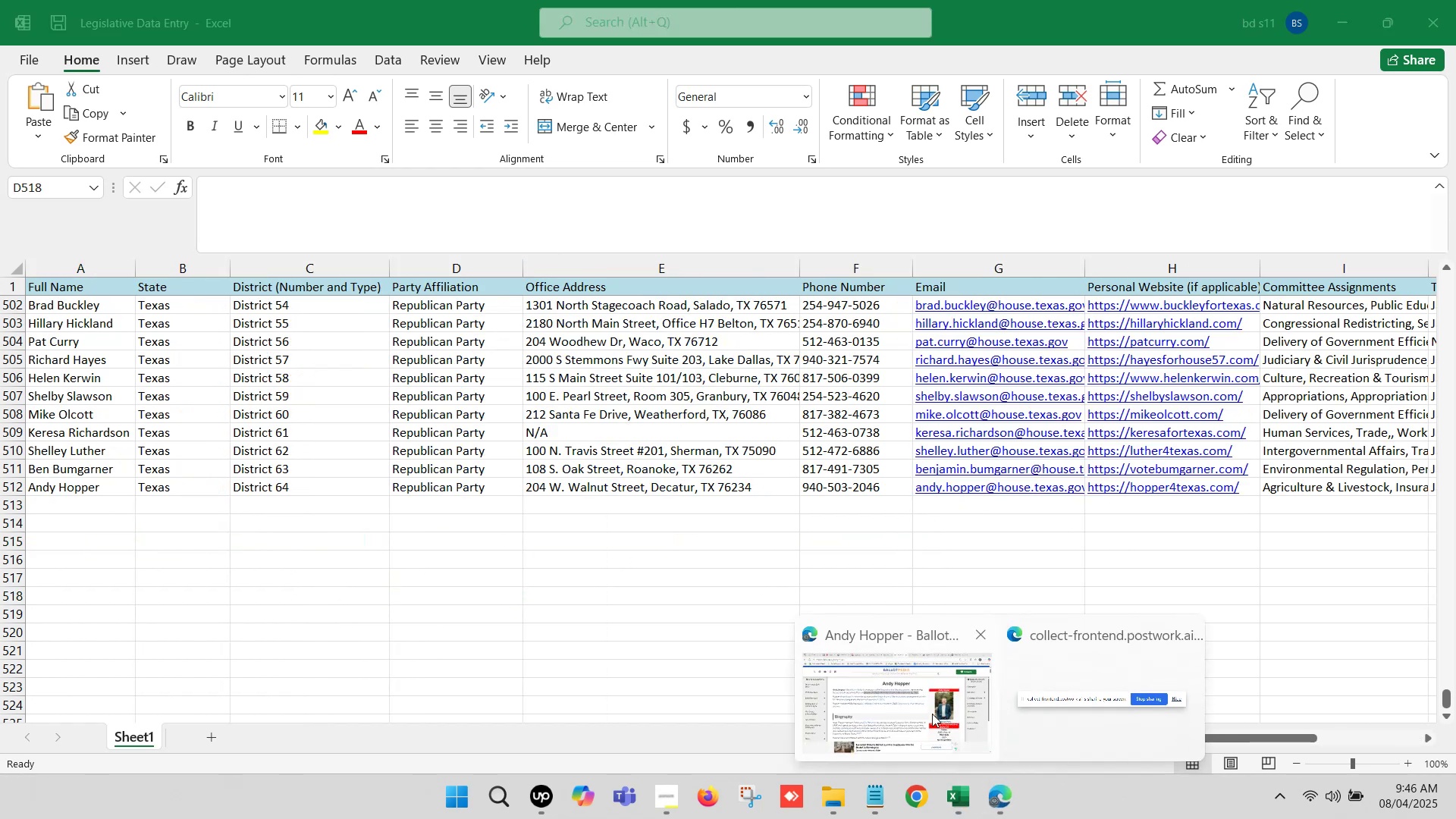 
left_click([917, 708])
 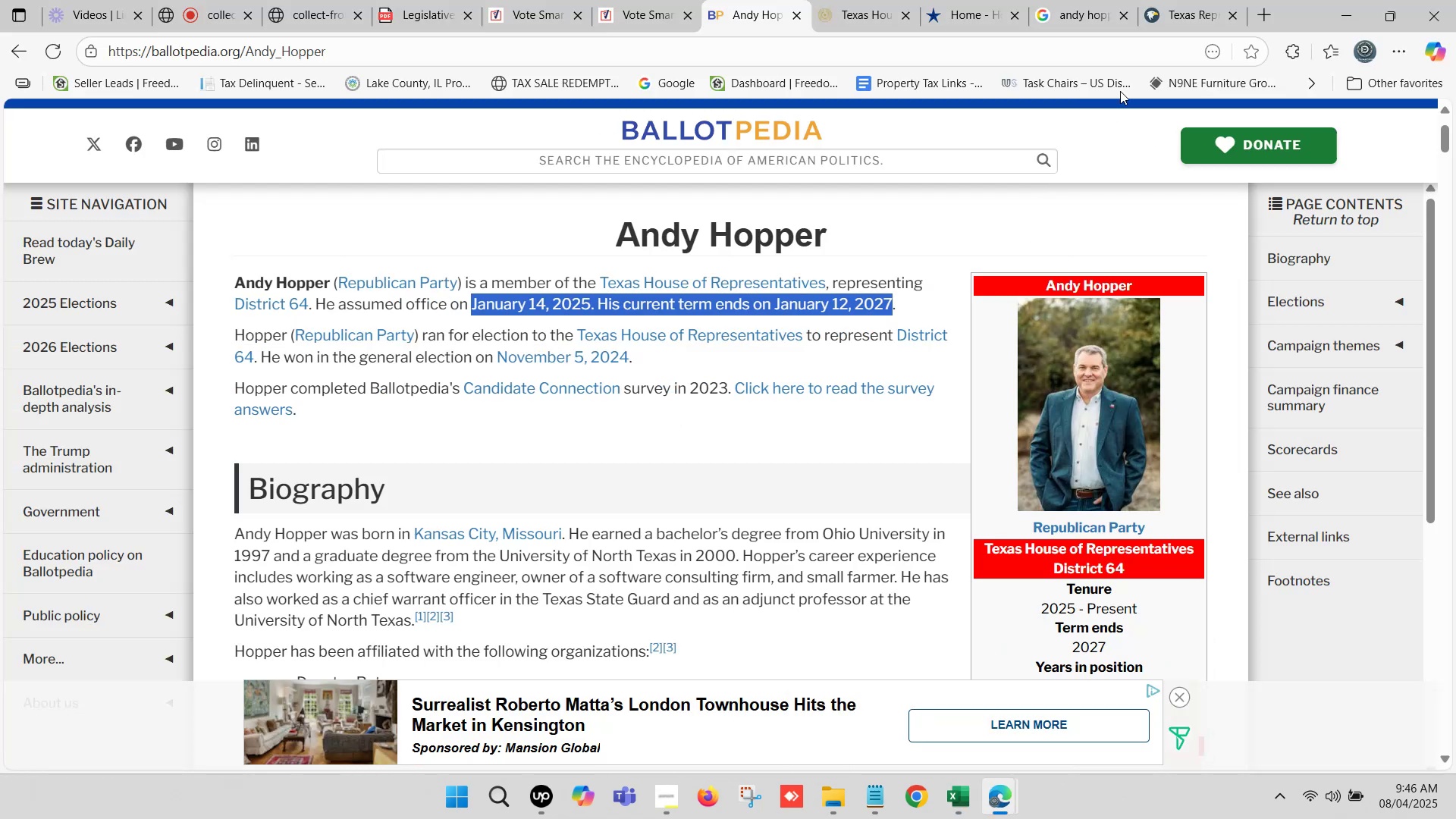 
left_click([1198, 0])
 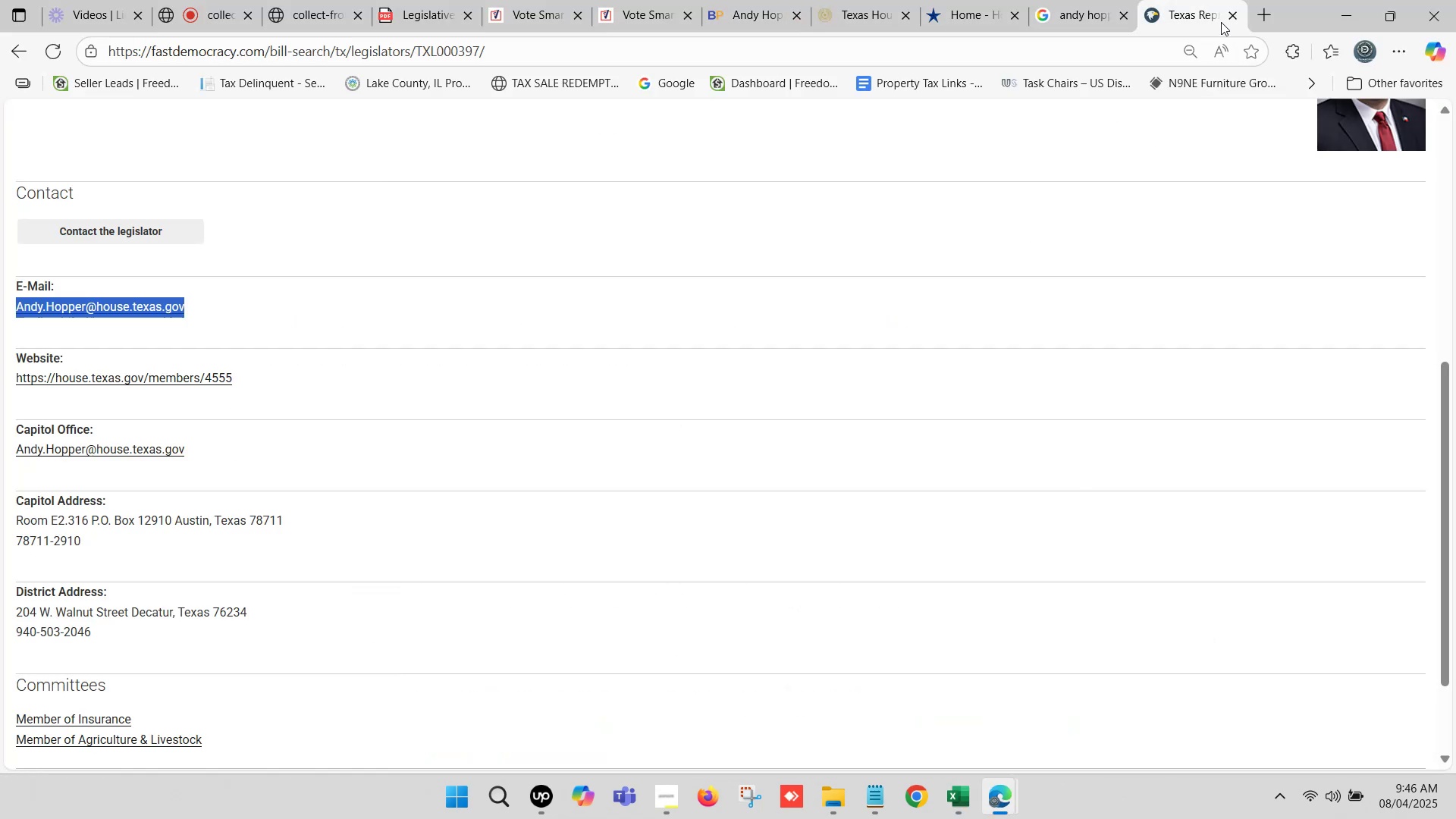 
left_click([1238, 12])
 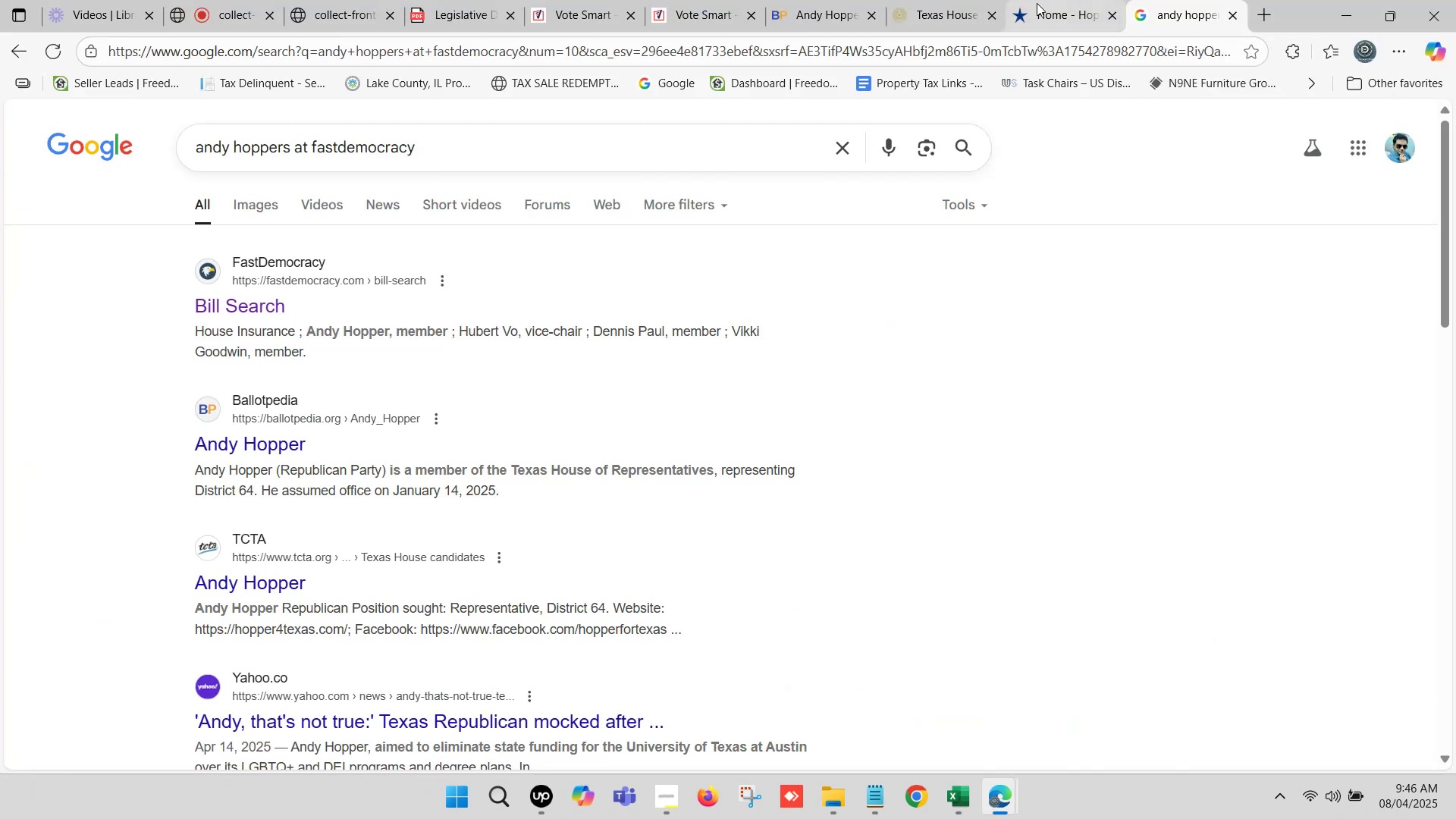 
left_click([1065, 0])
 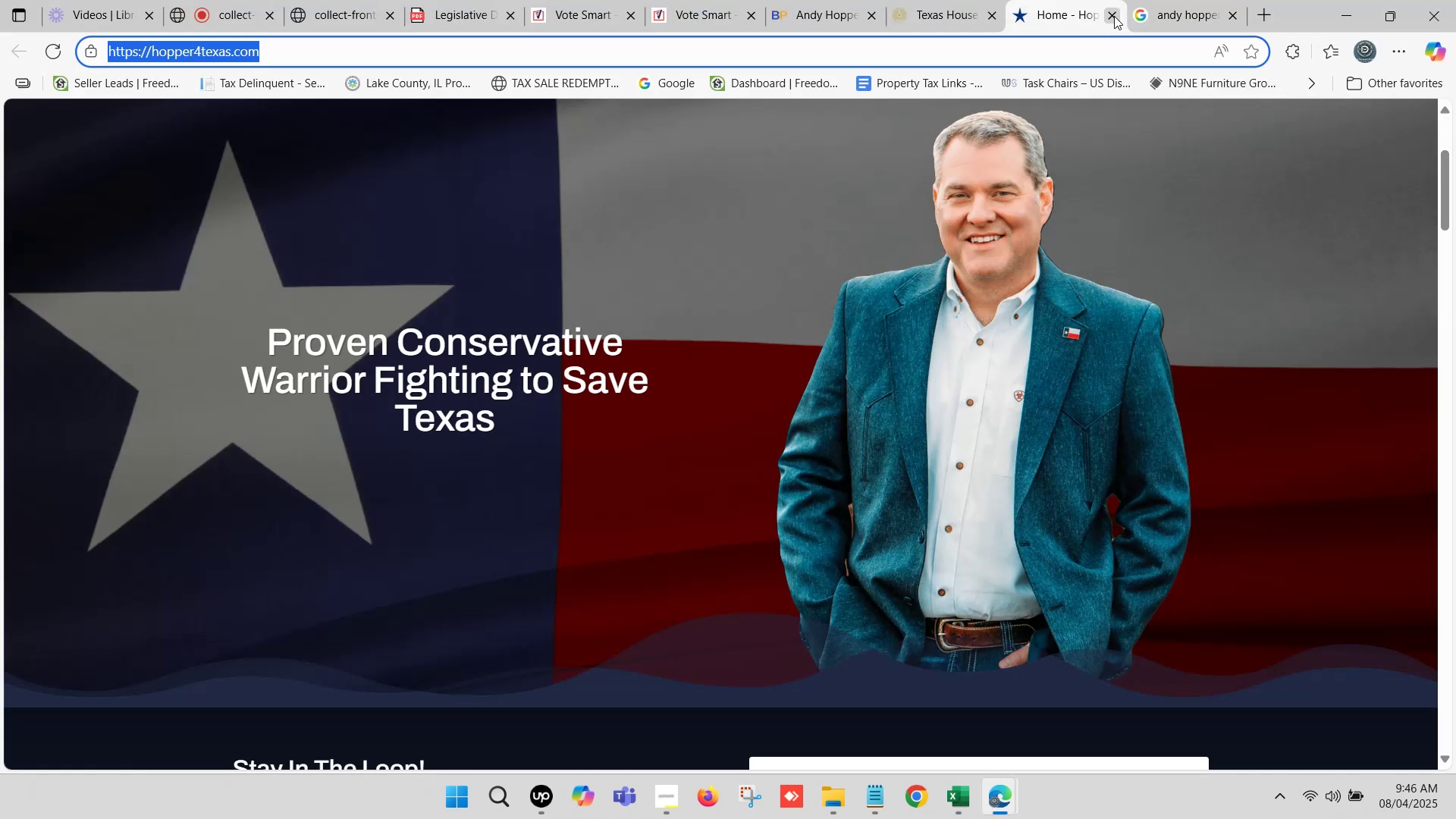 
left_click([1115, 14])
 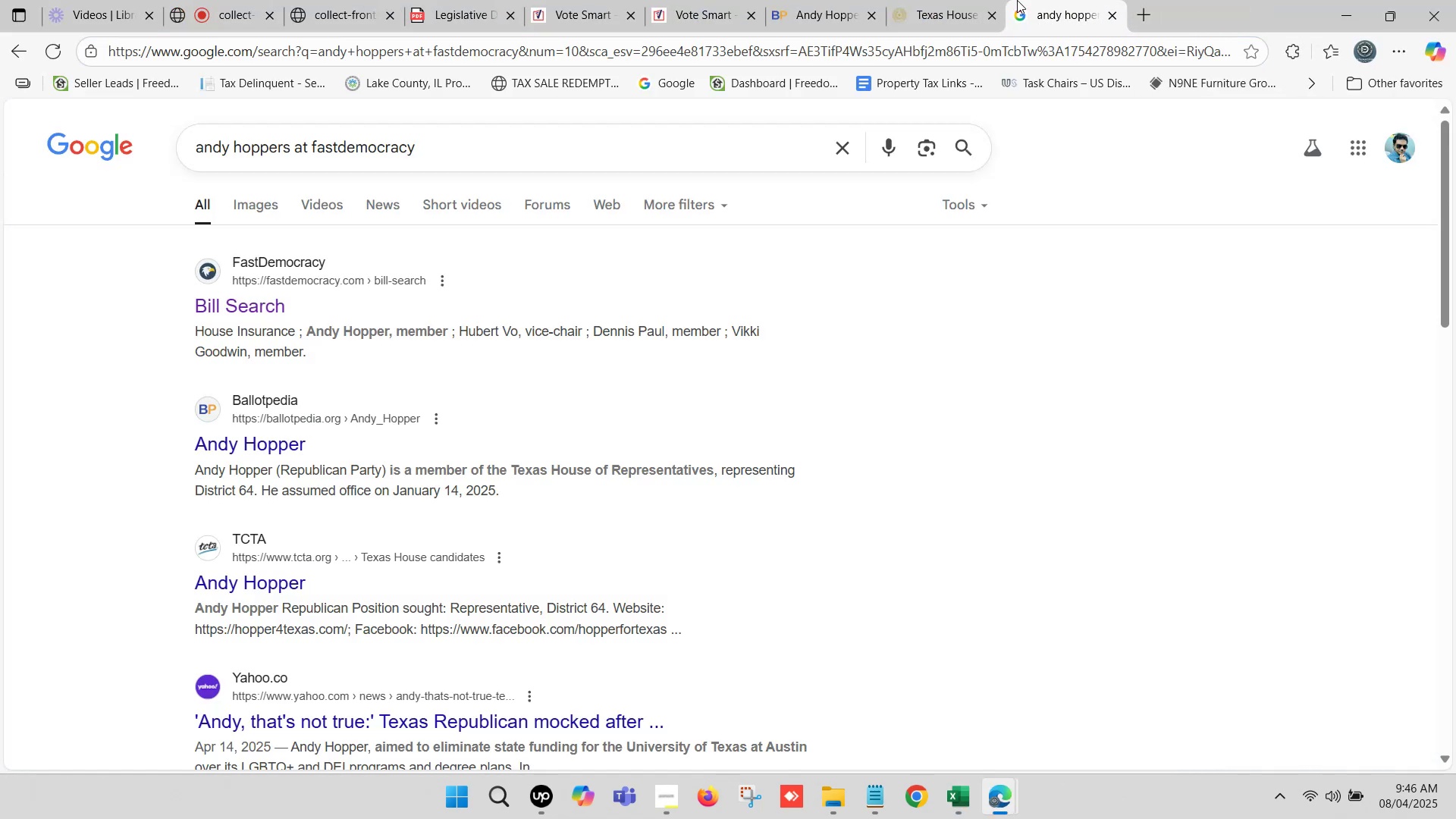 
left_click([1000, 0])
 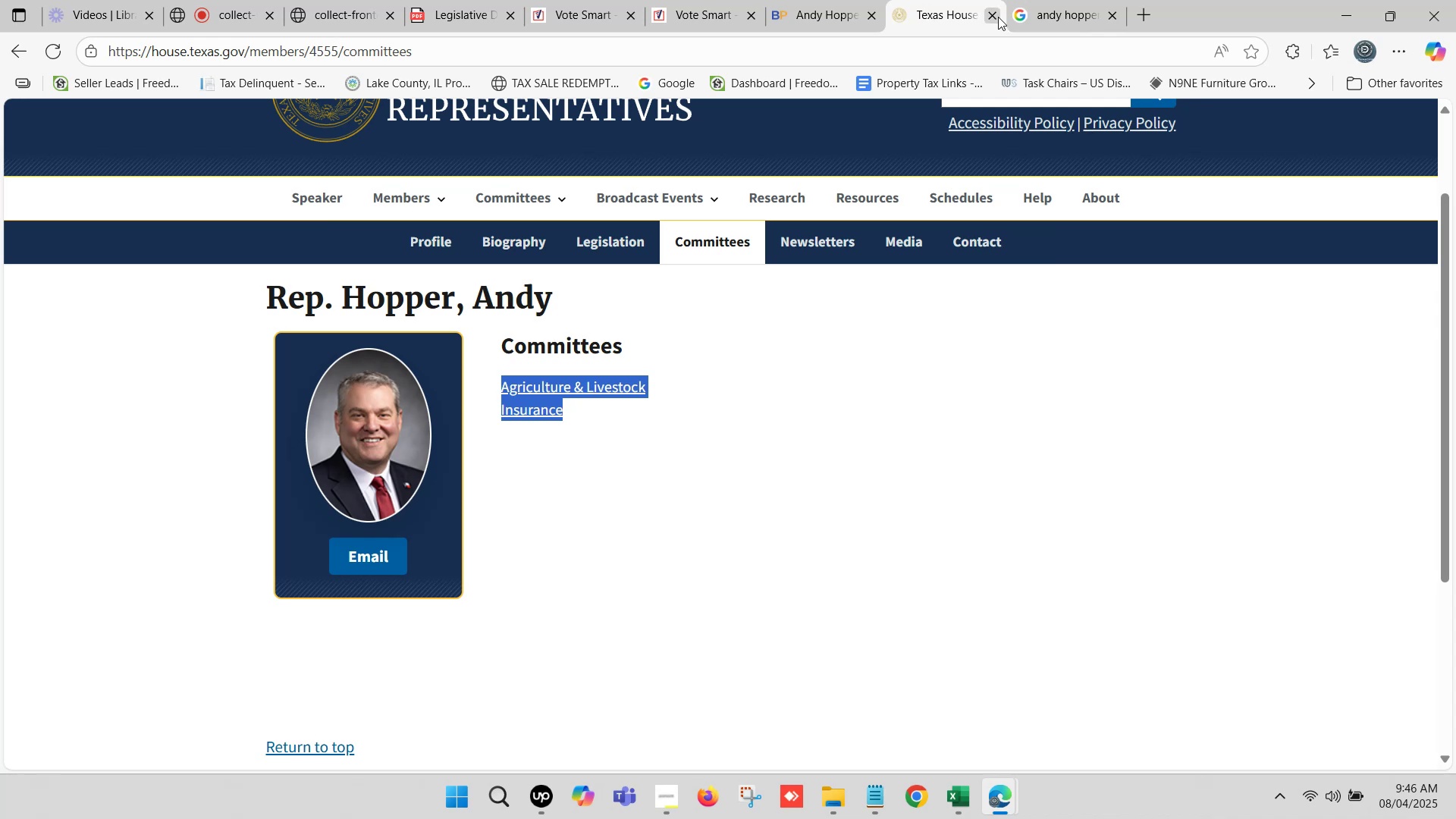 
left_click([995, 14])
 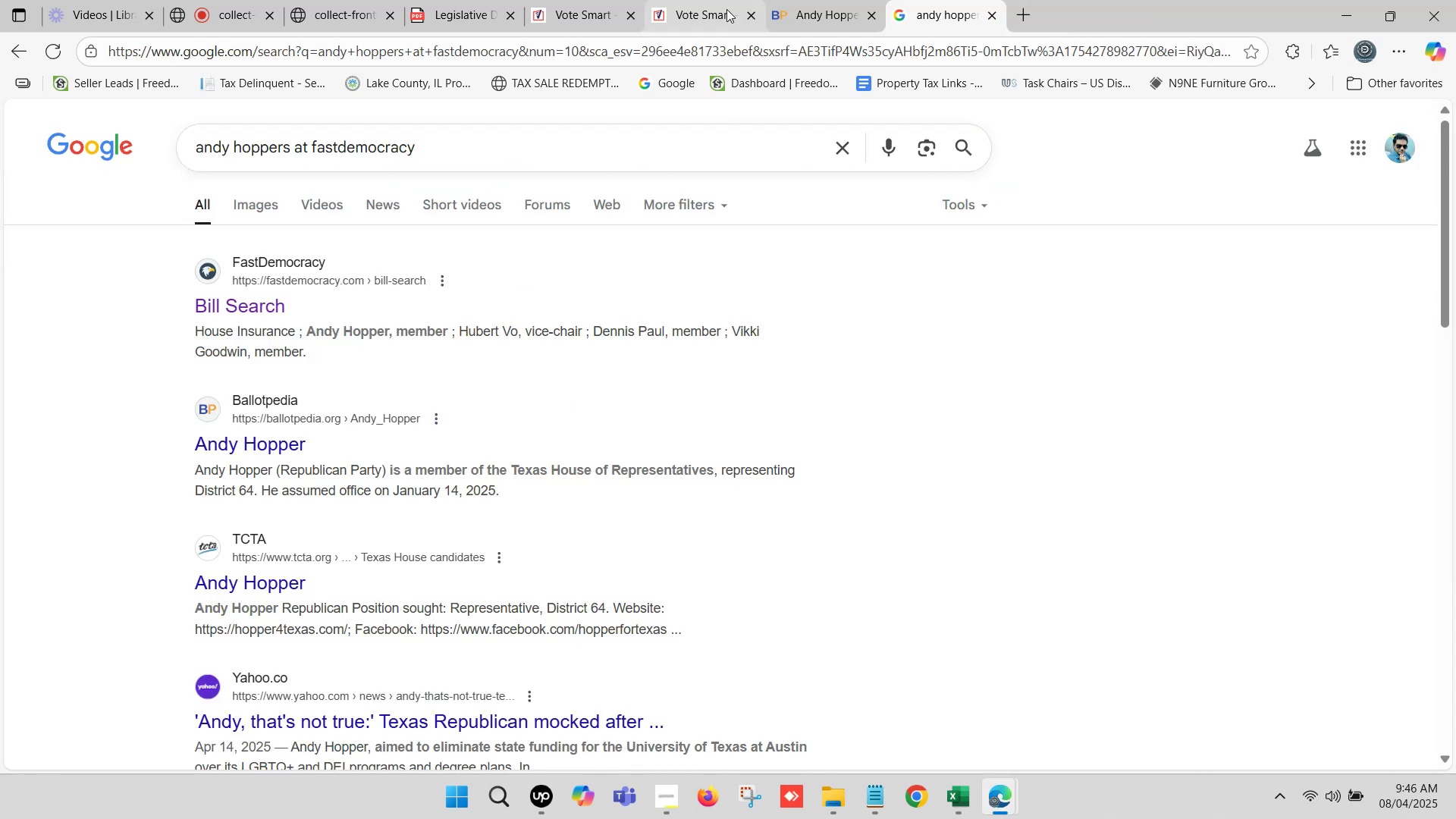 
left_click([720, 0])
 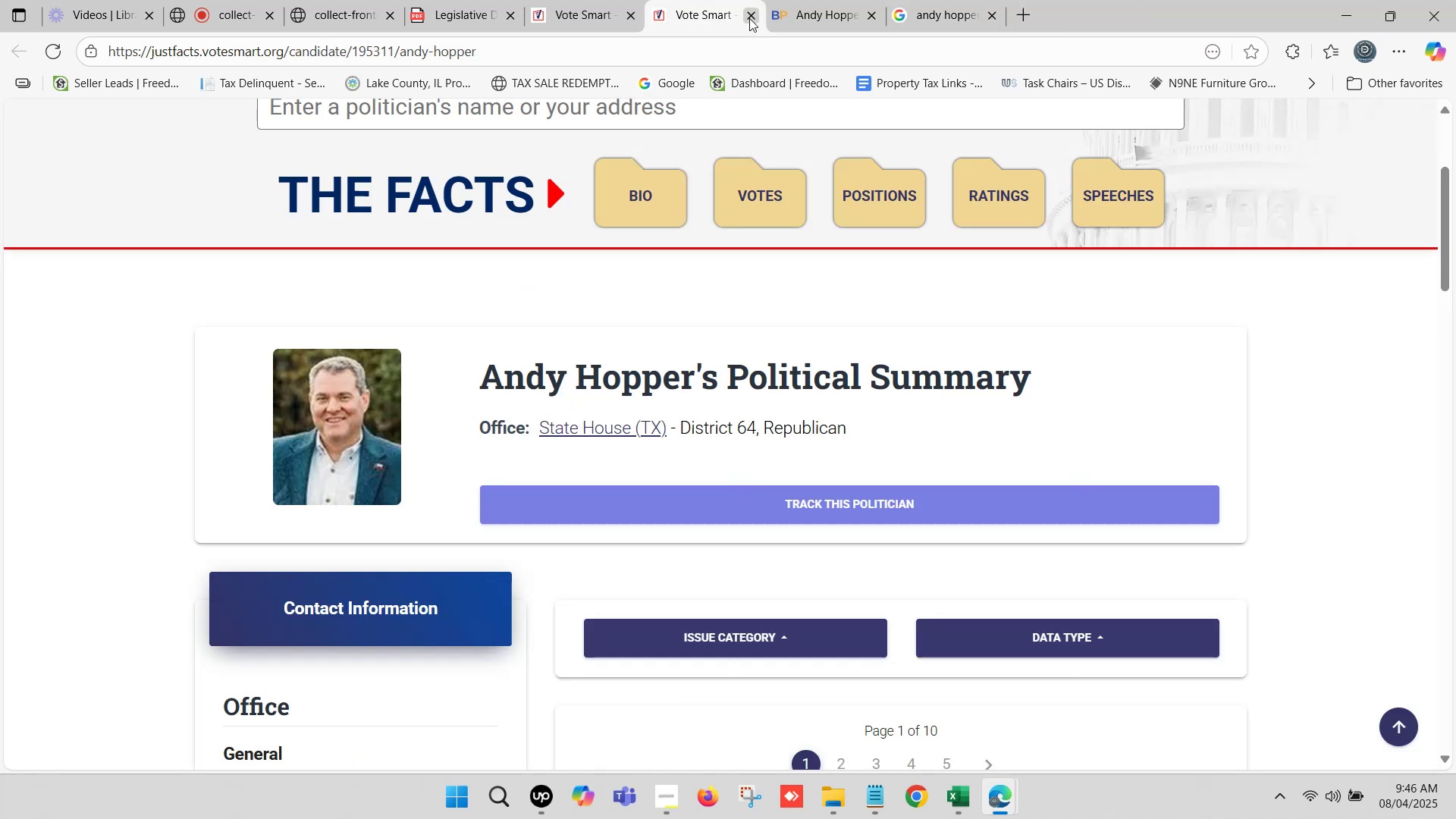 
left_click([751, 16])
 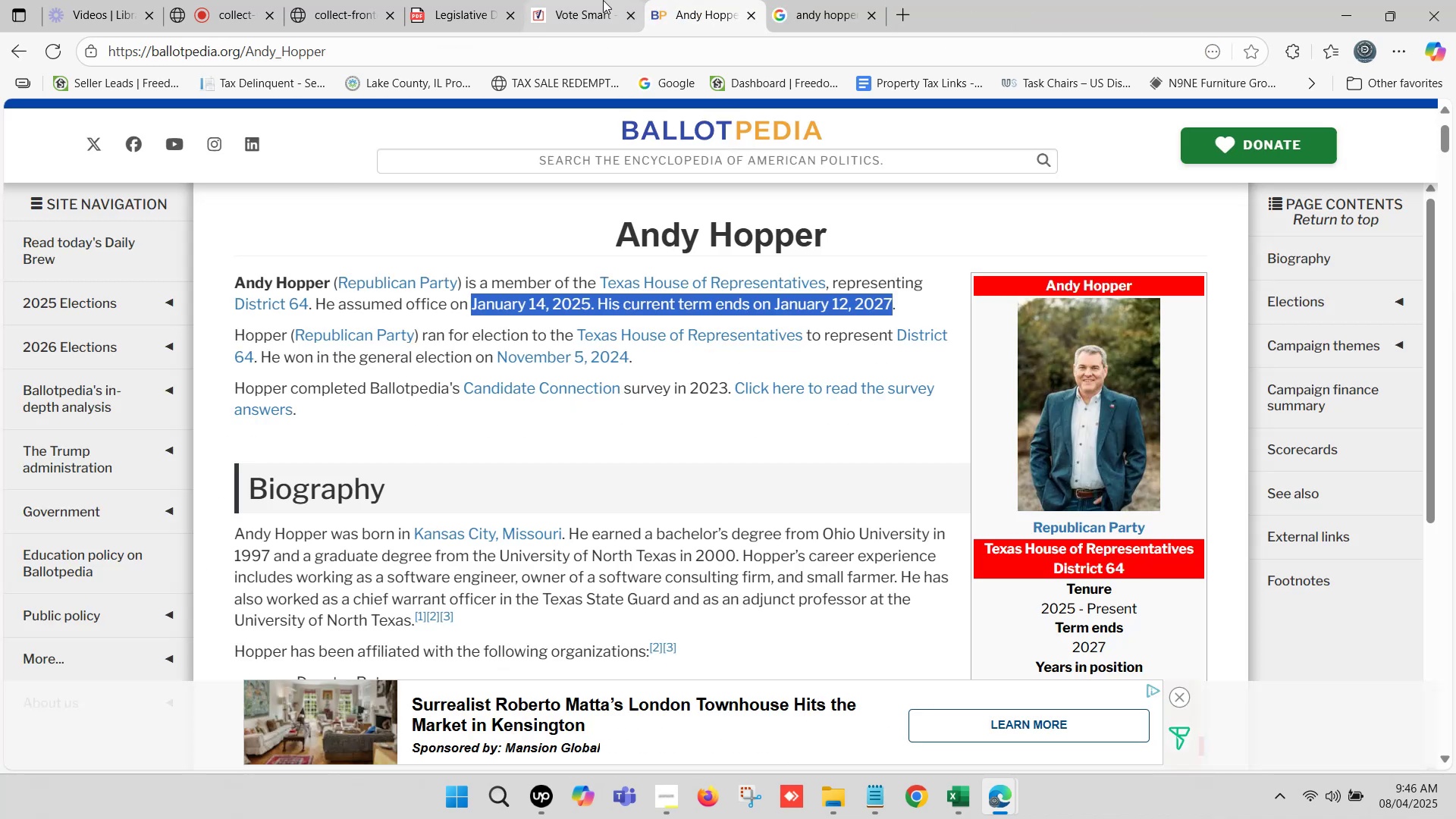 
left_click([595, 0])
 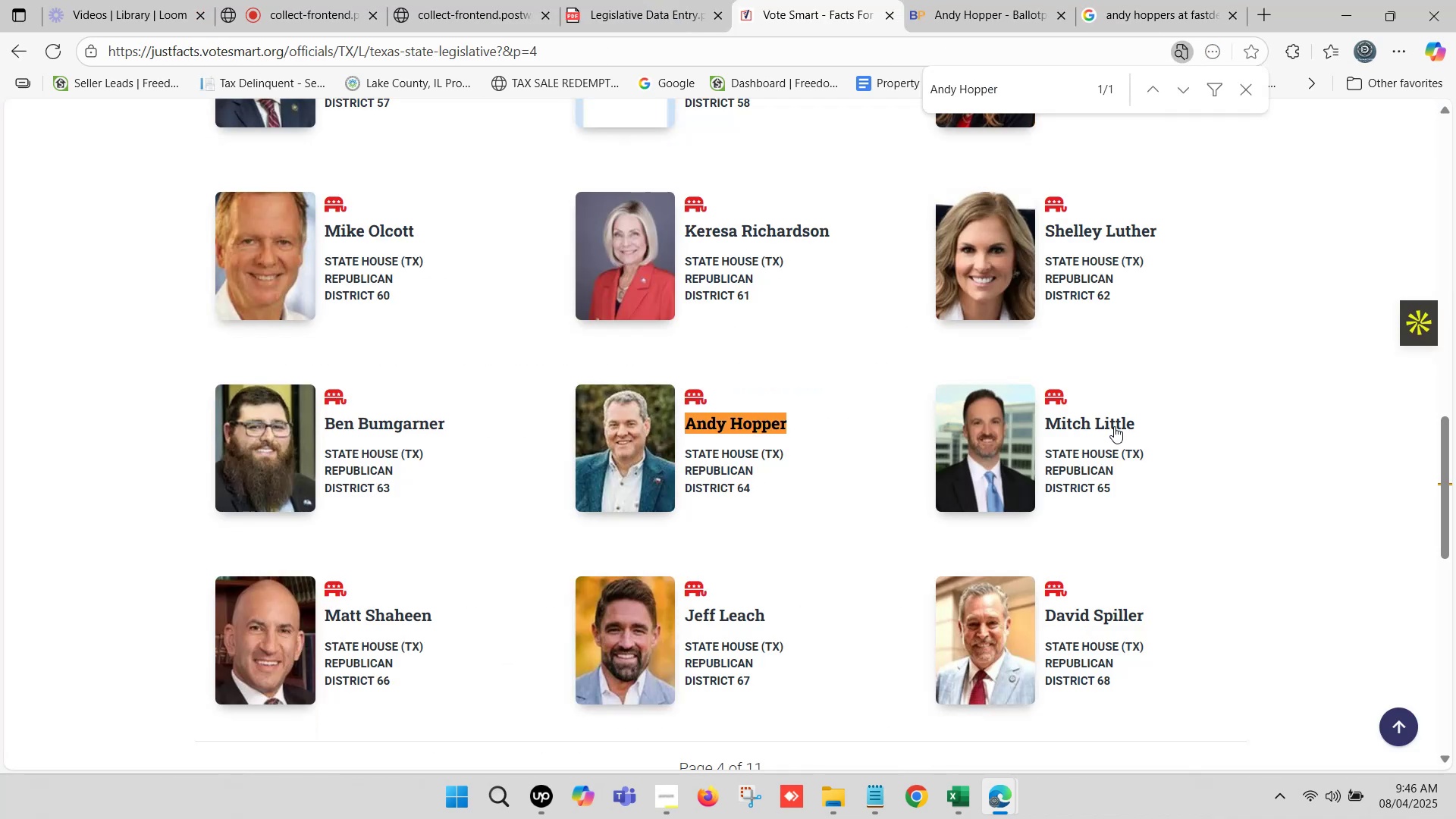 
left_click_drag(start_coordinate=[1140, 423], to_coordinate=[1040, 418])
 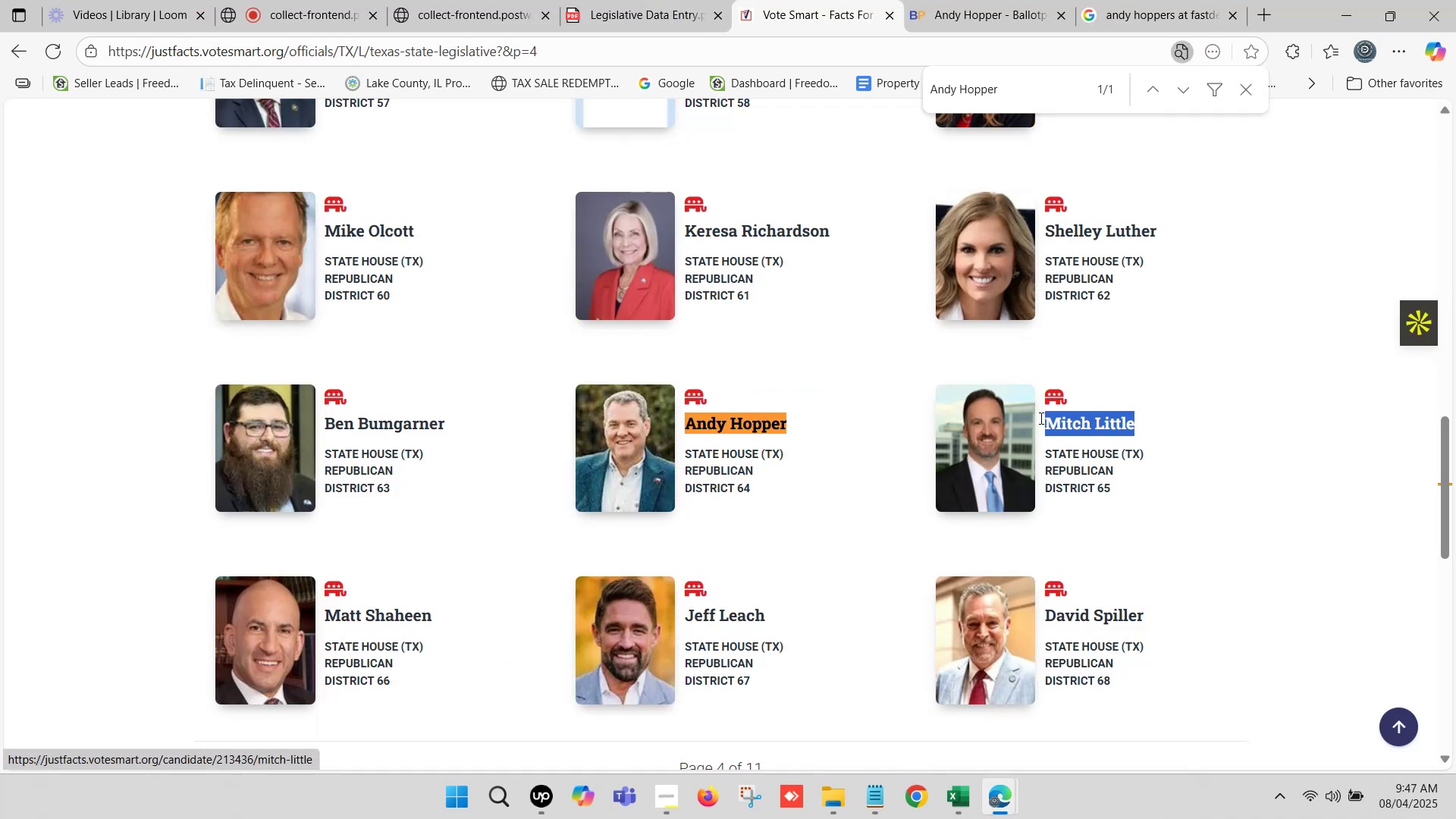 
key(Control+C)
 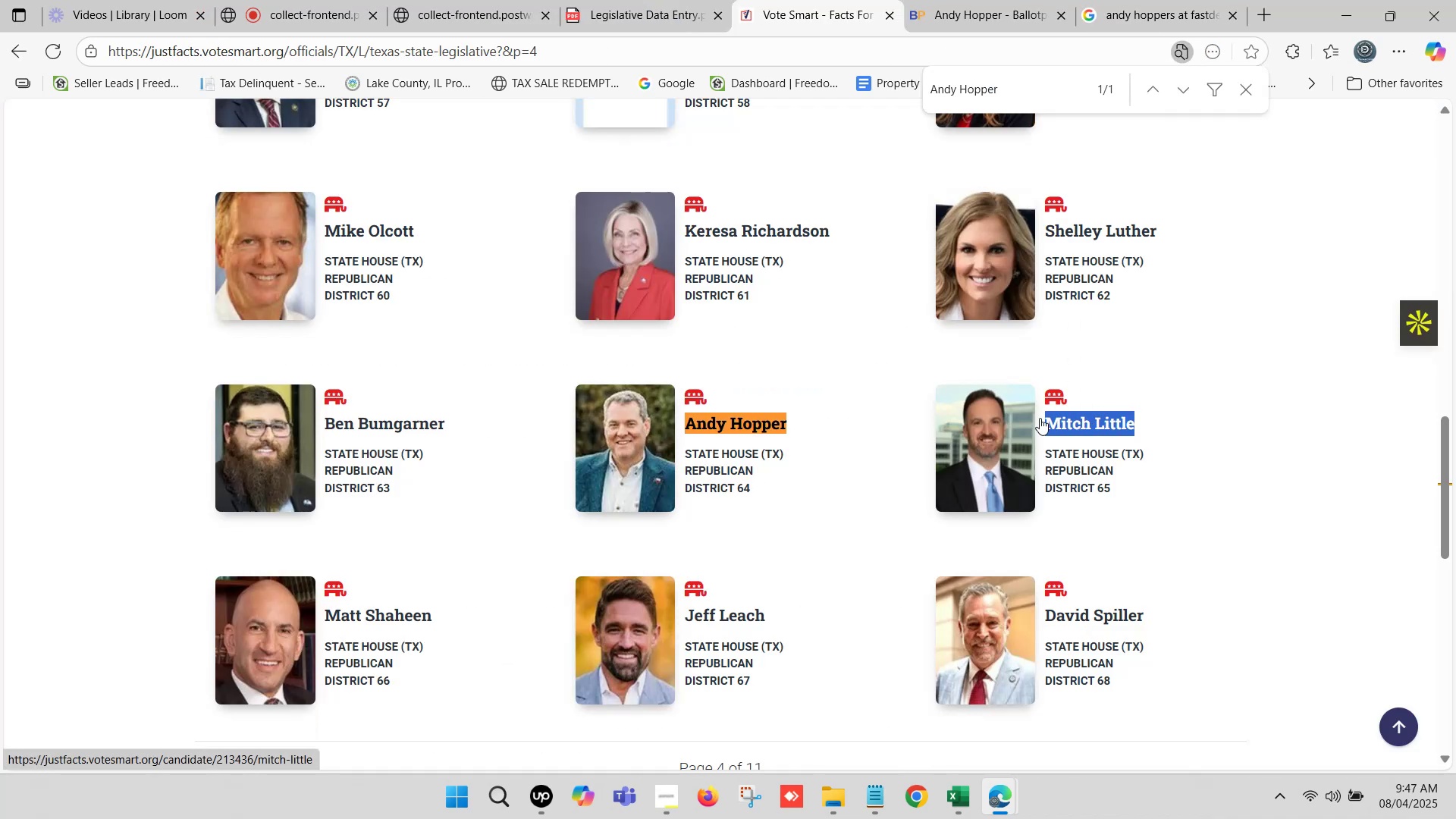 
key(Control+F)
 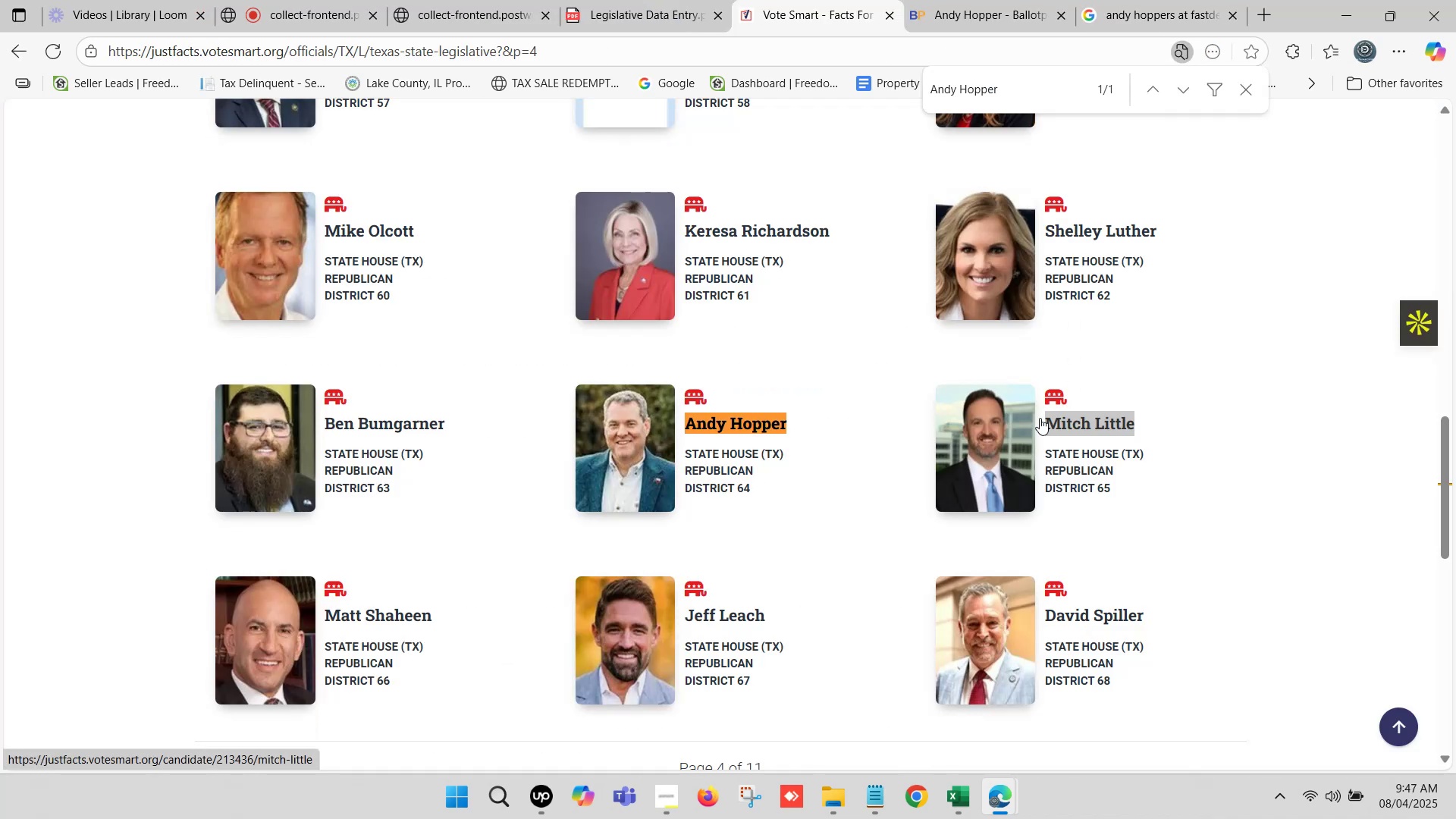 
key(Control+V)
 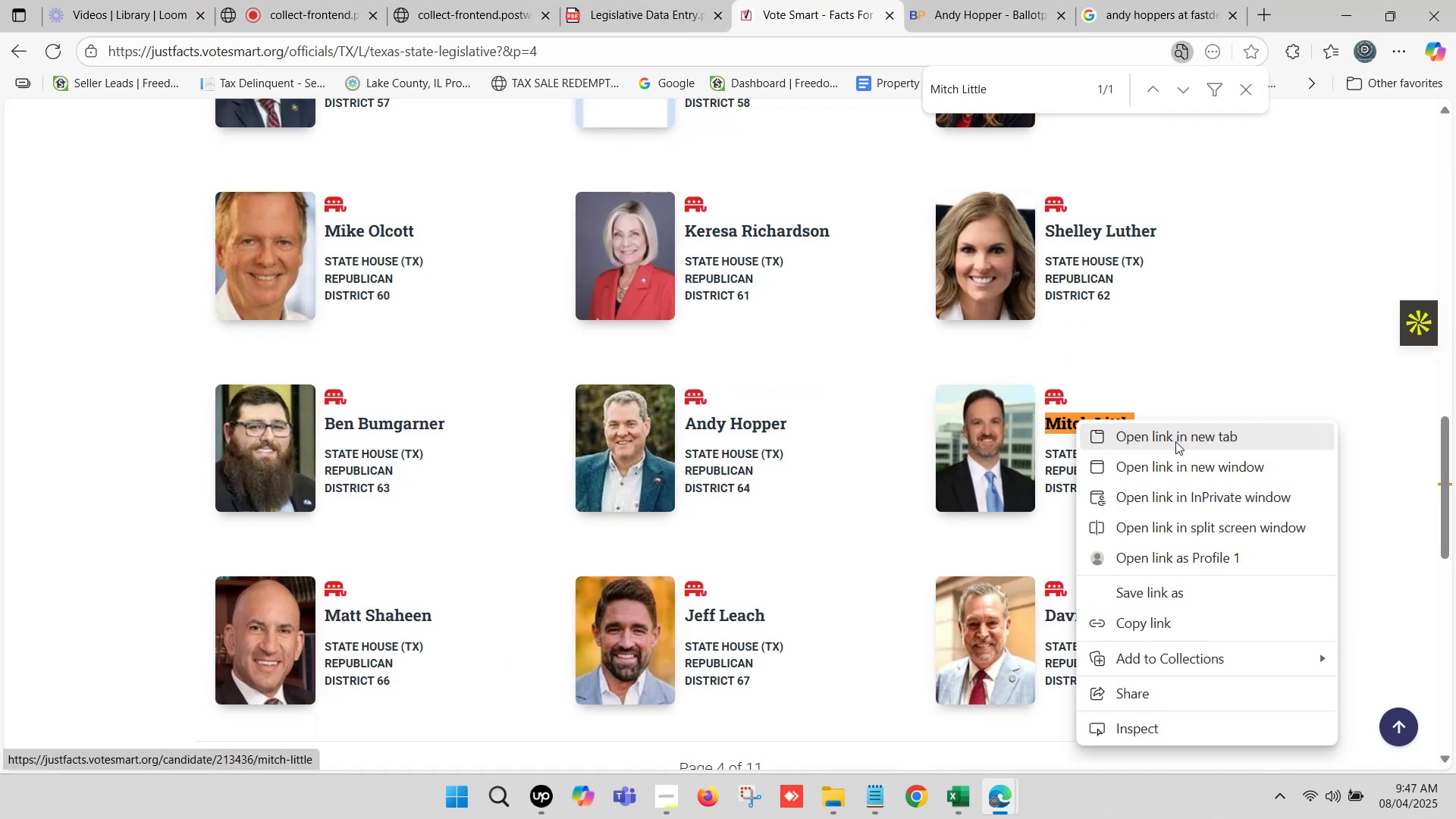 
left_click([1180, 428])
 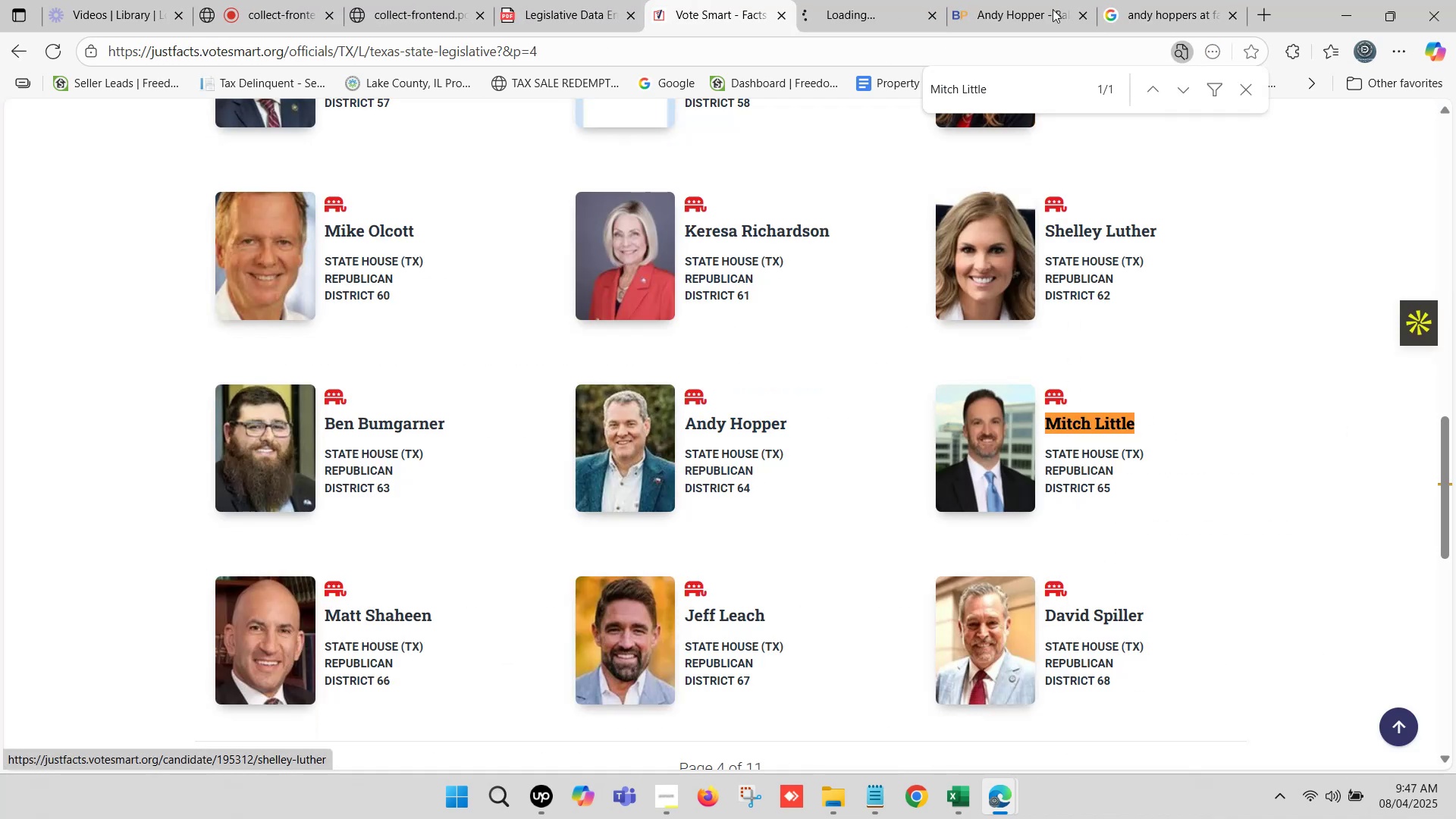 
left_click([1053, 0])
 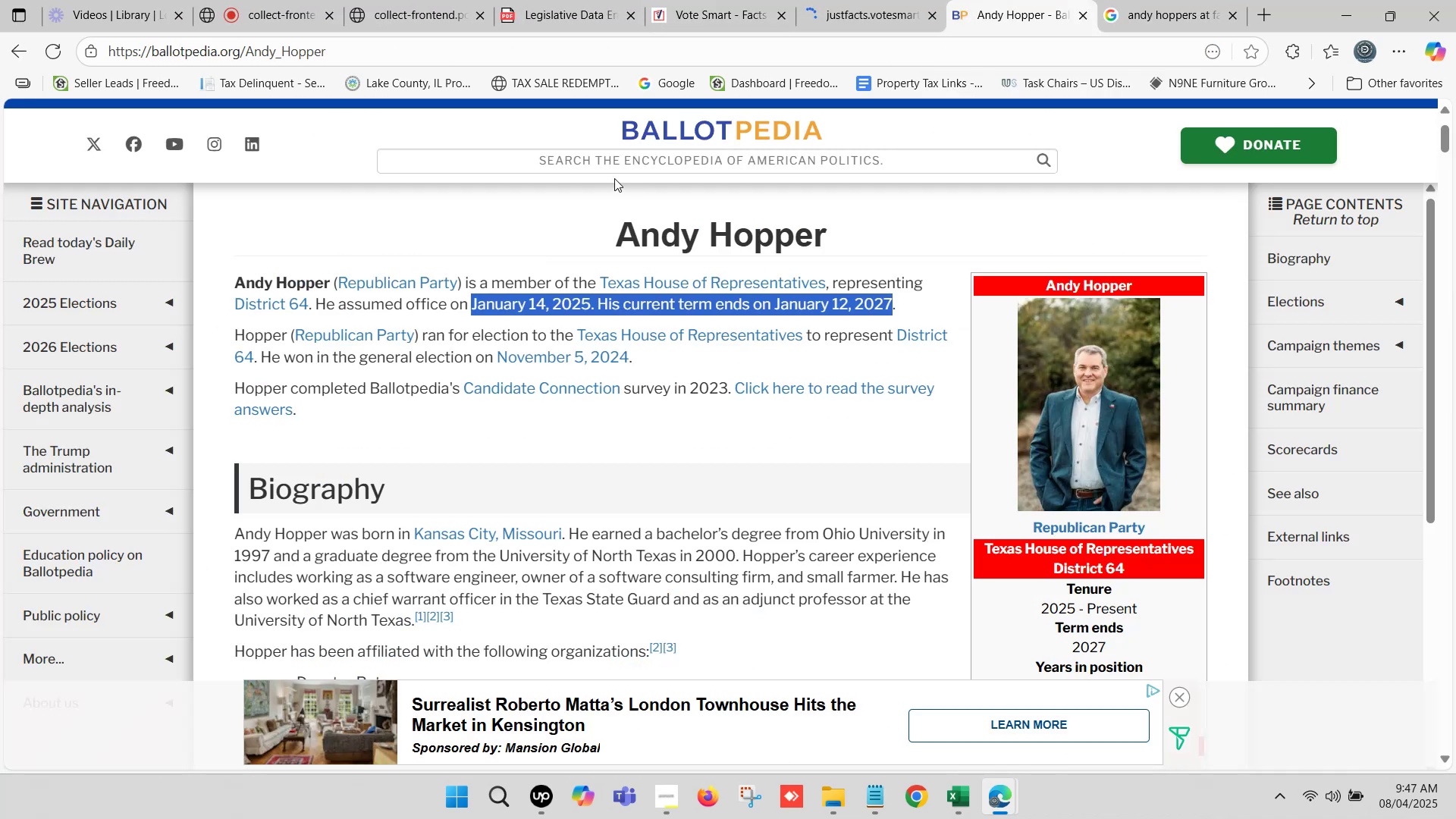 
key(Control+ControlLeft)
 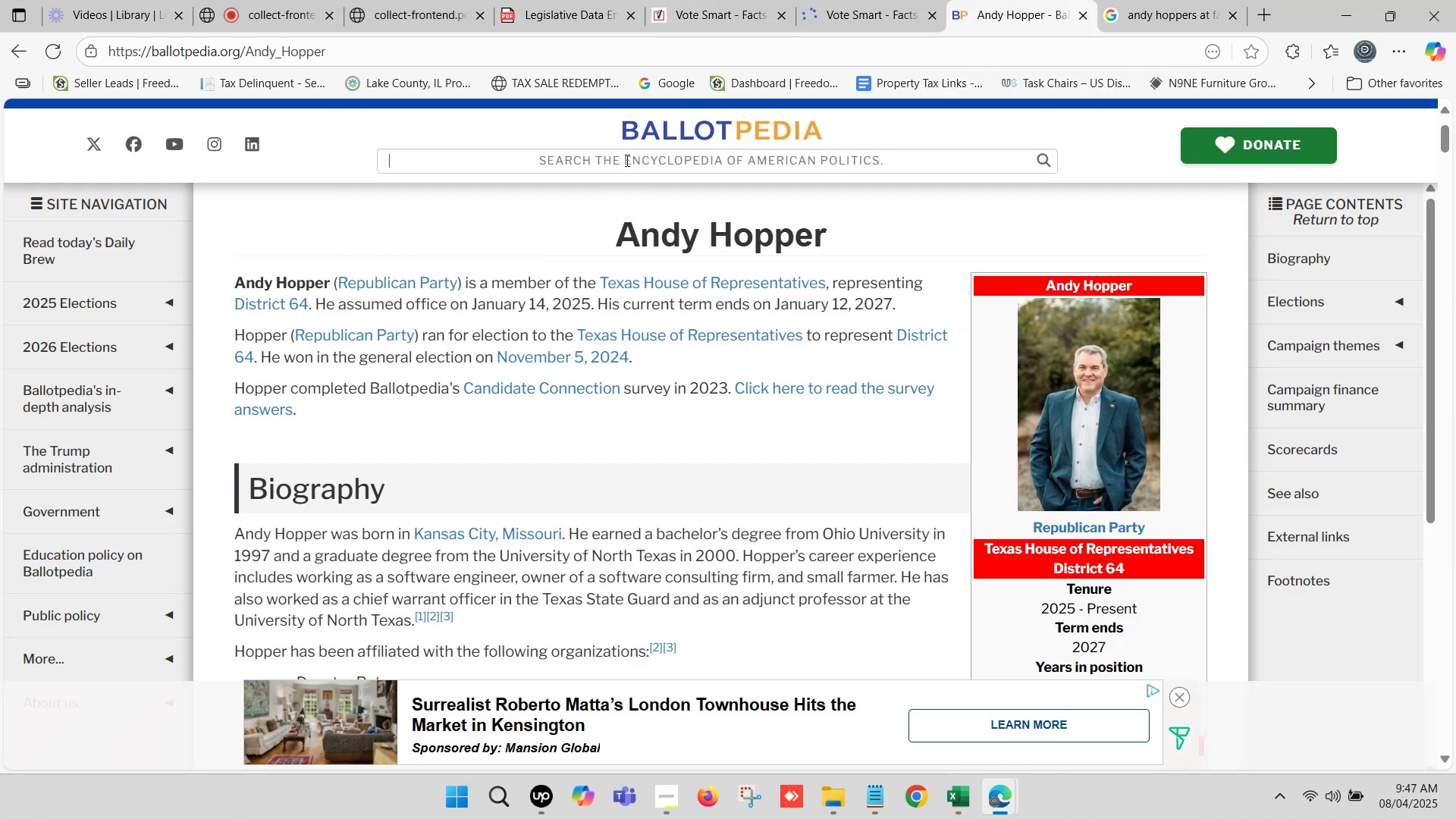 
left_click([626, 160])
 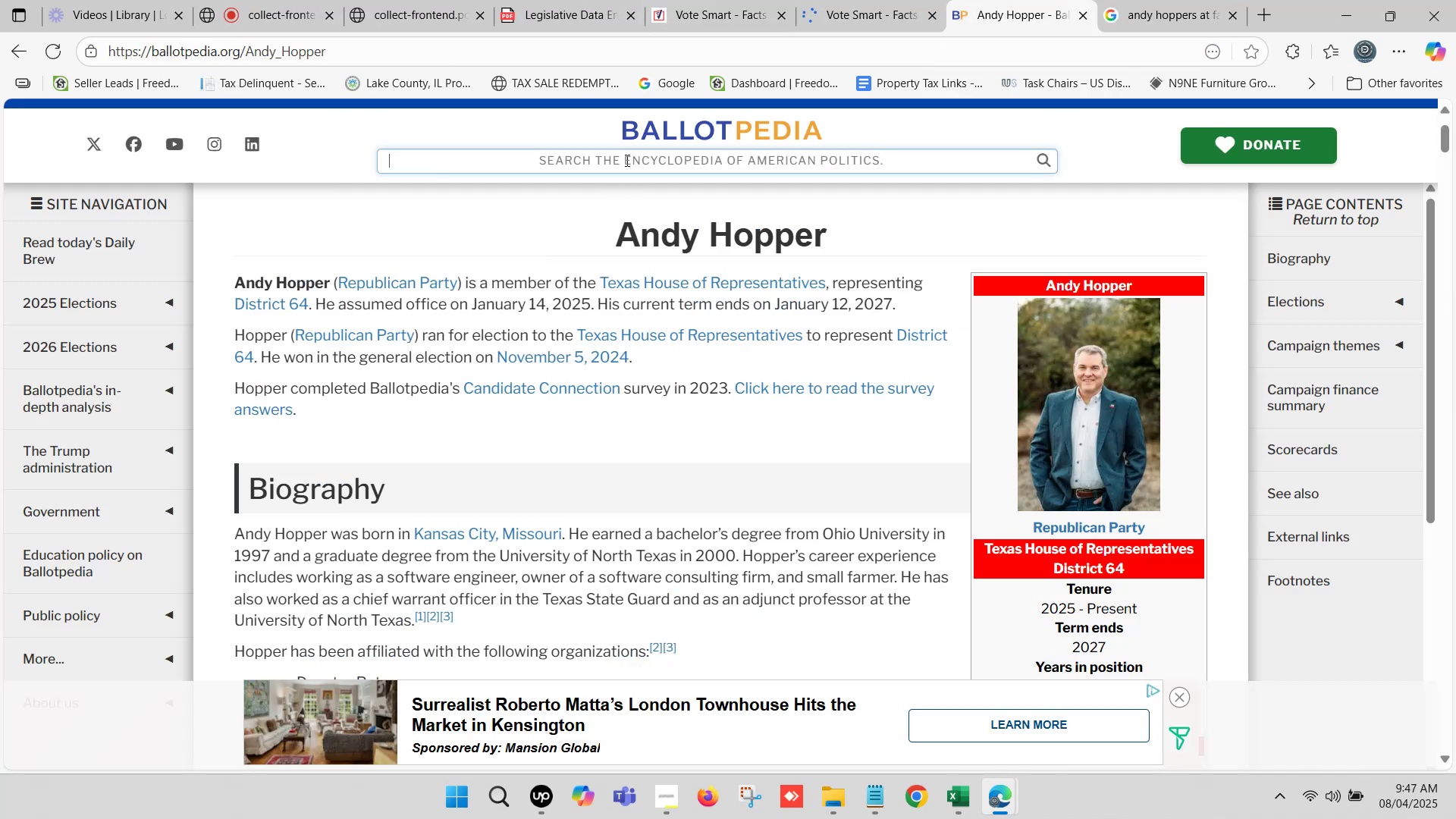 
key(Control+V)
 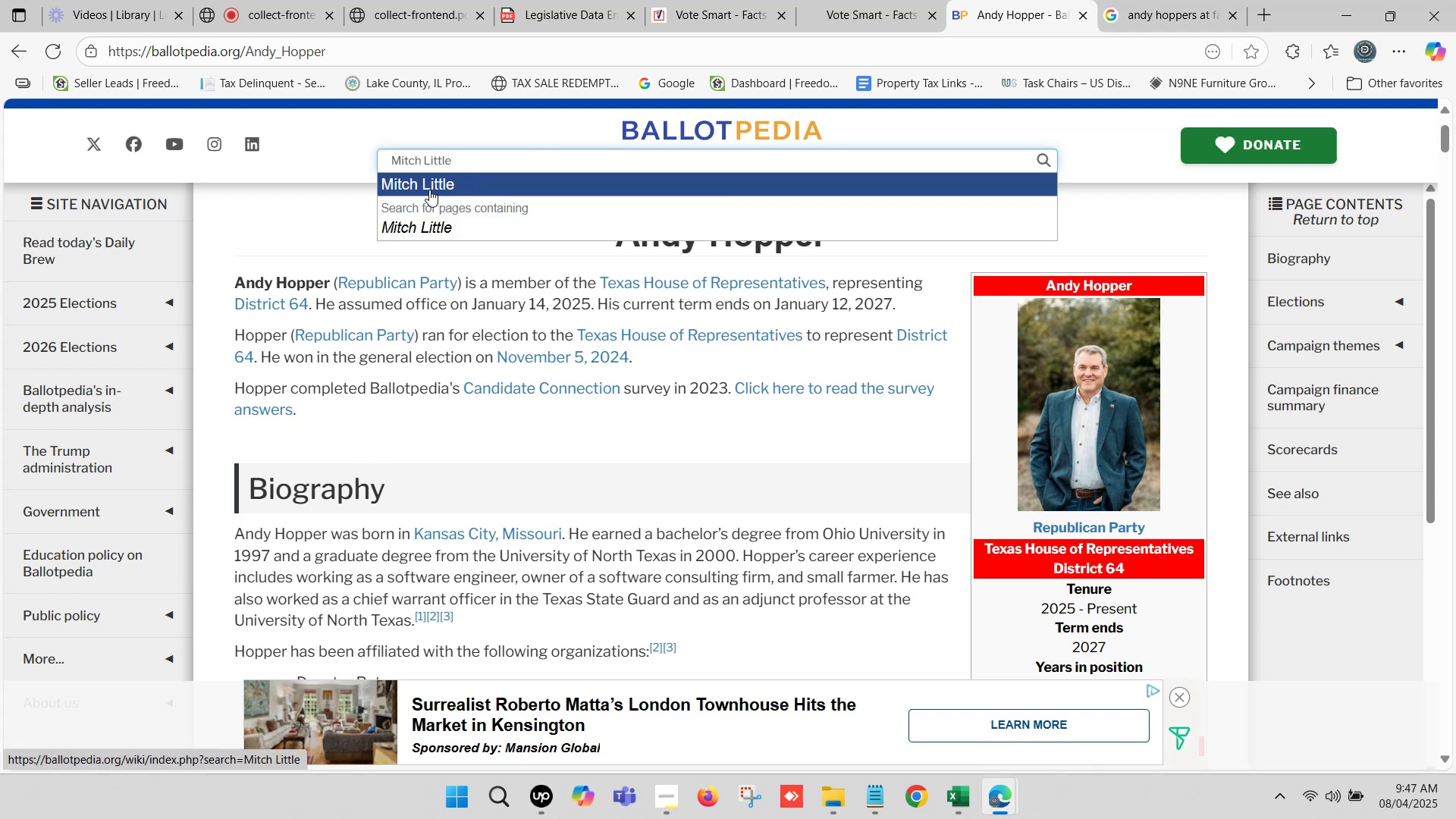 
left_click([429, 190])
 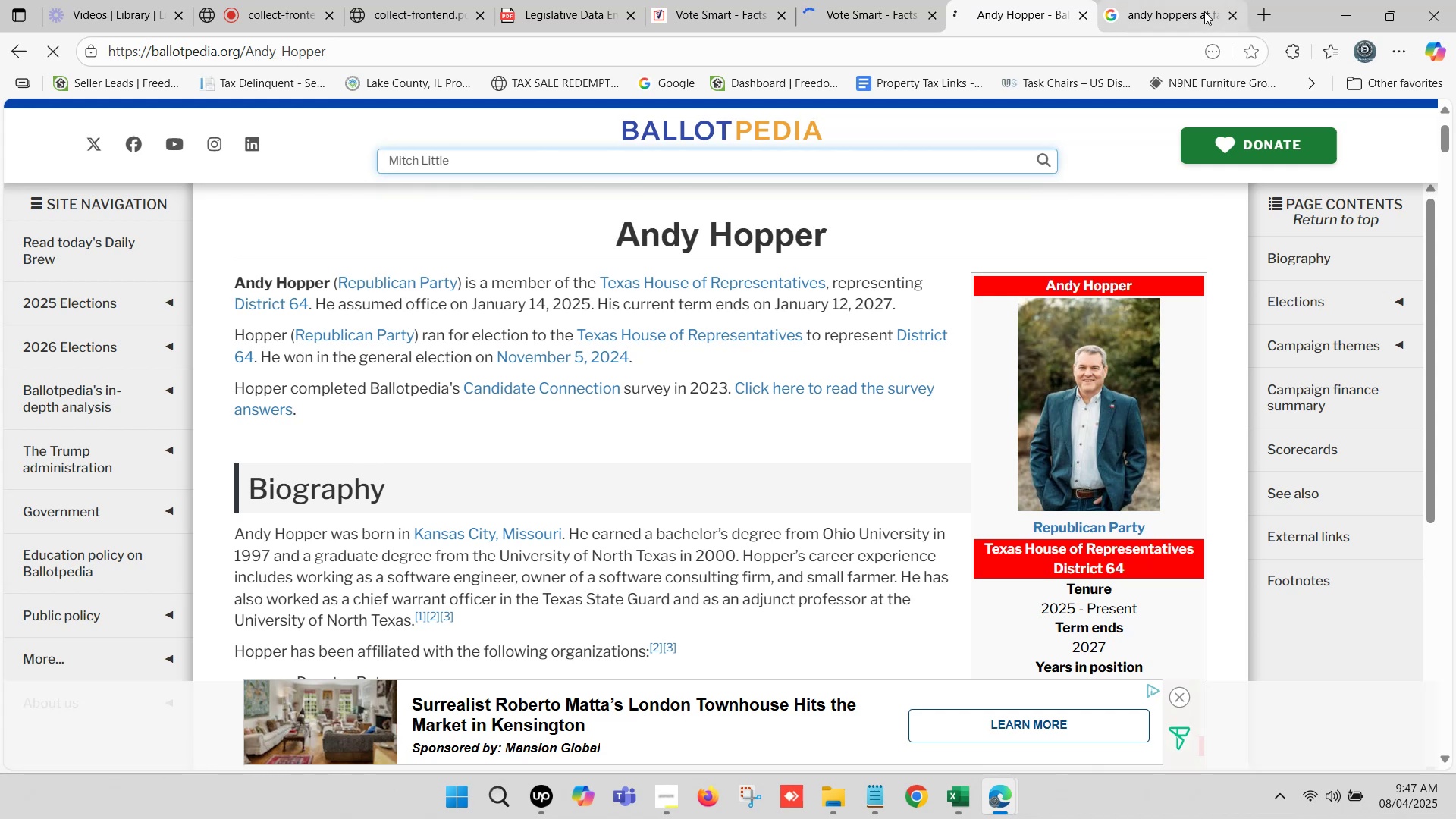 
left_click([1166, 0])
 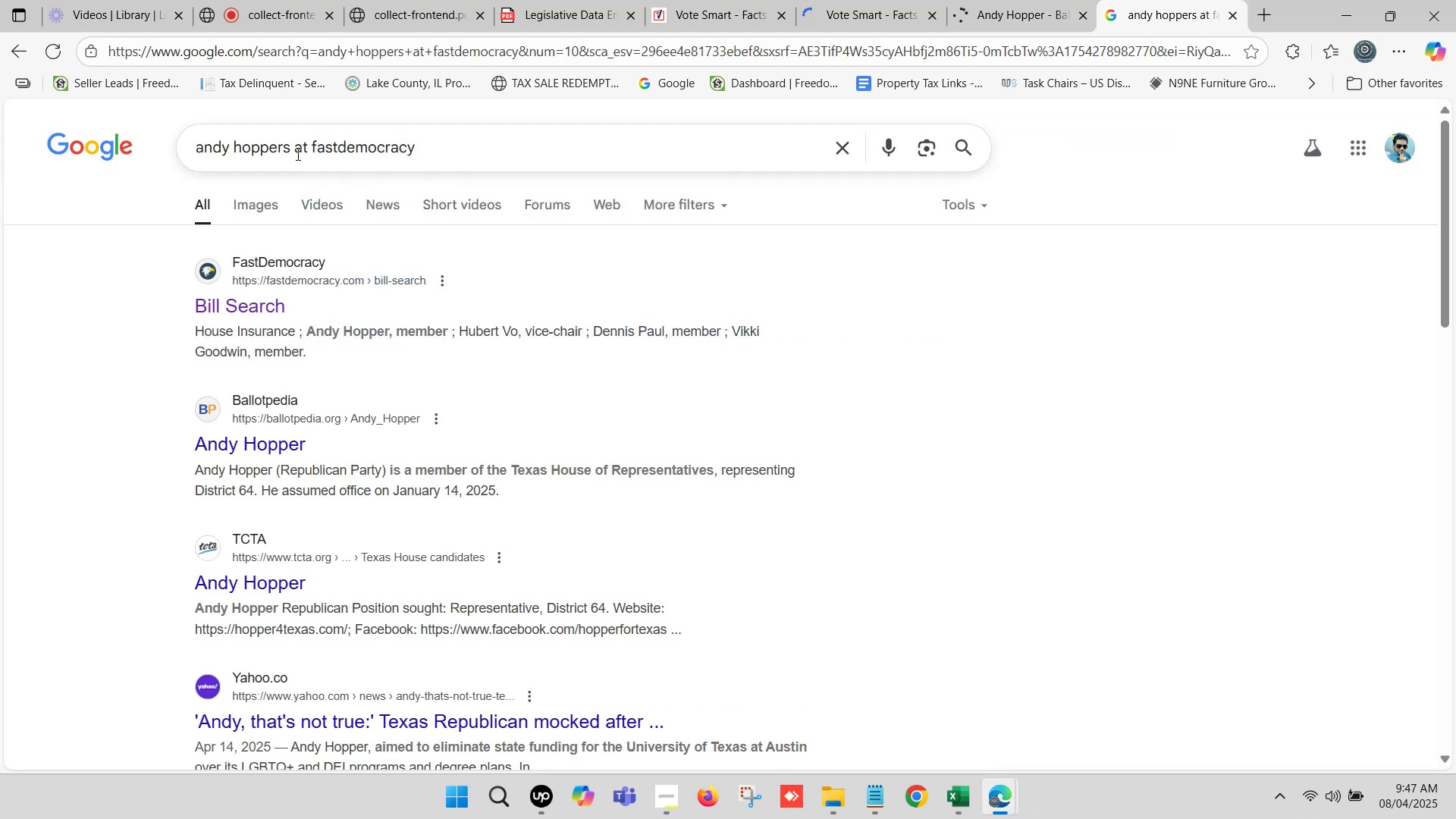 
left_click_drag(start_coordinate=[289, 147], to_coordinate=[0, 130])
 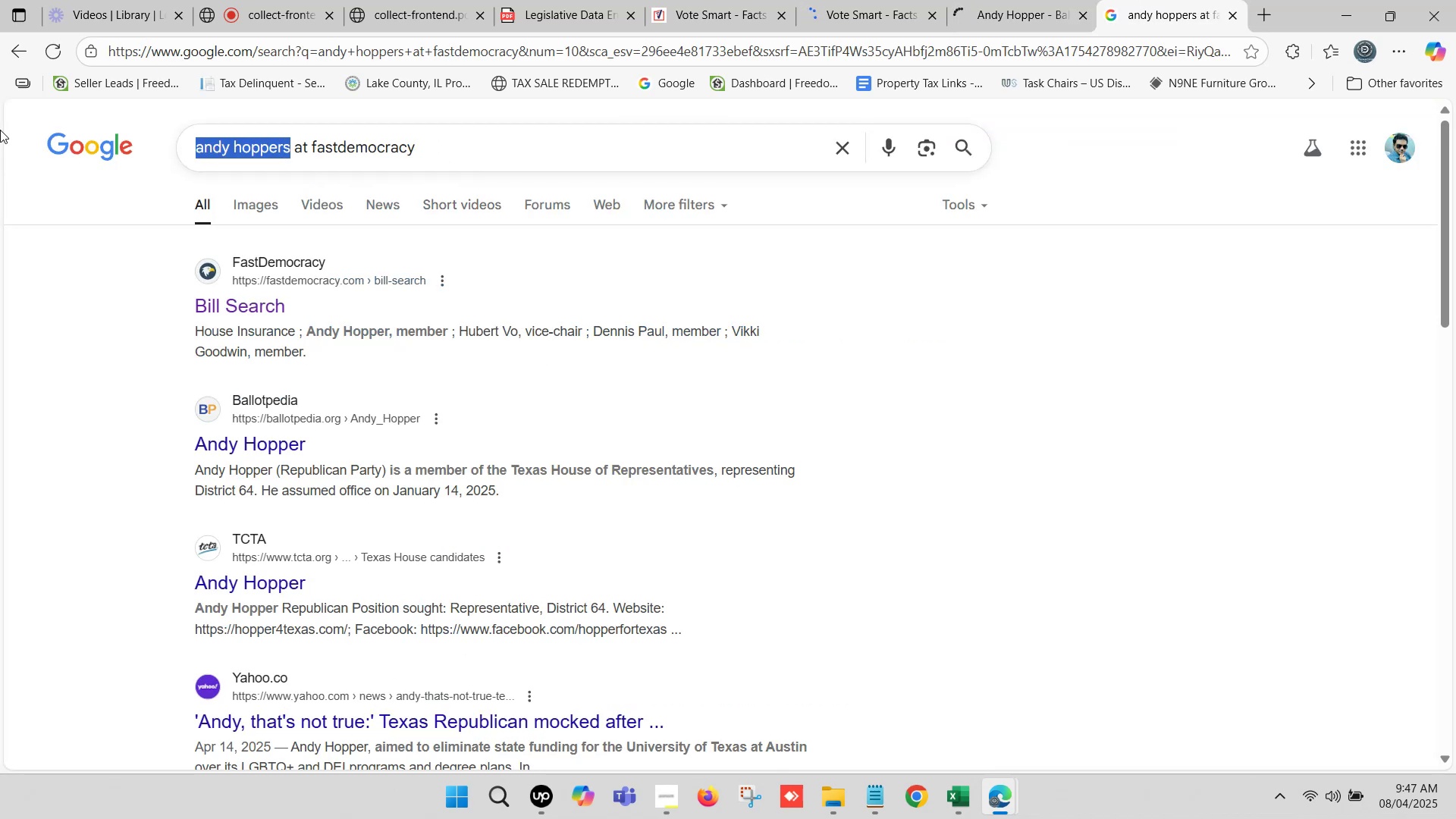 
key(Control+ControlLeft)
 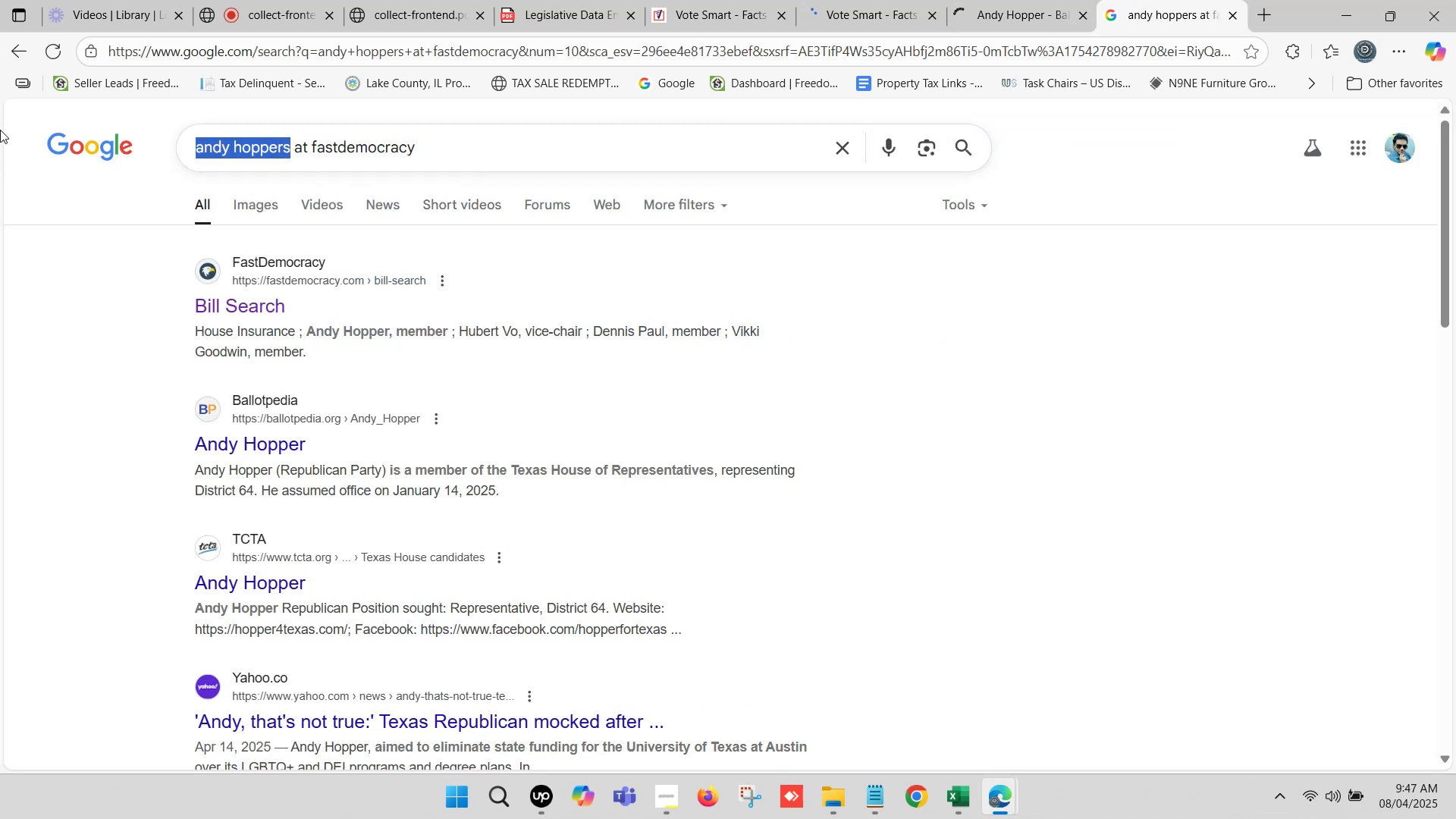 
key(Control+V)
 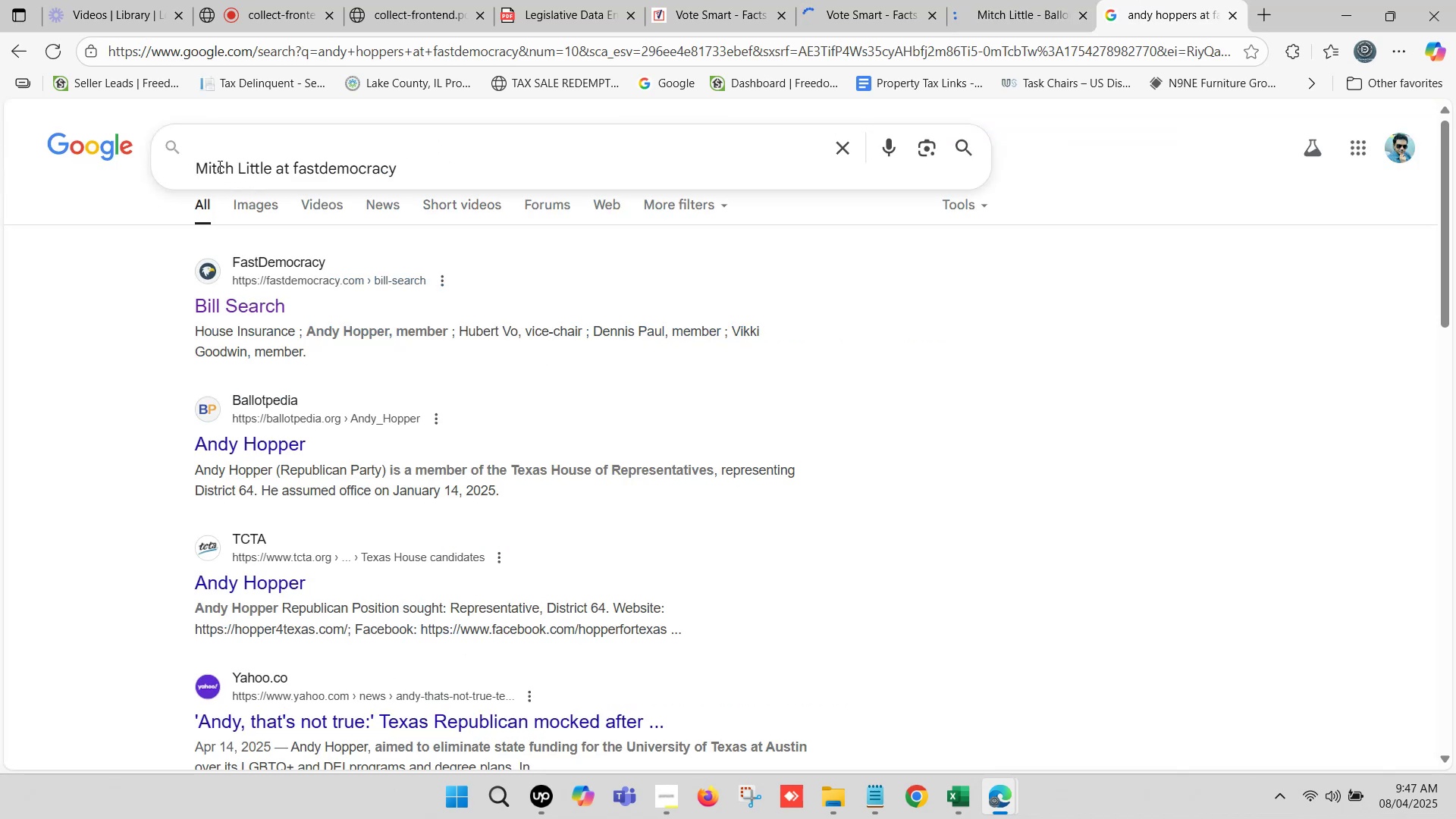 
left_click([202, 167])
 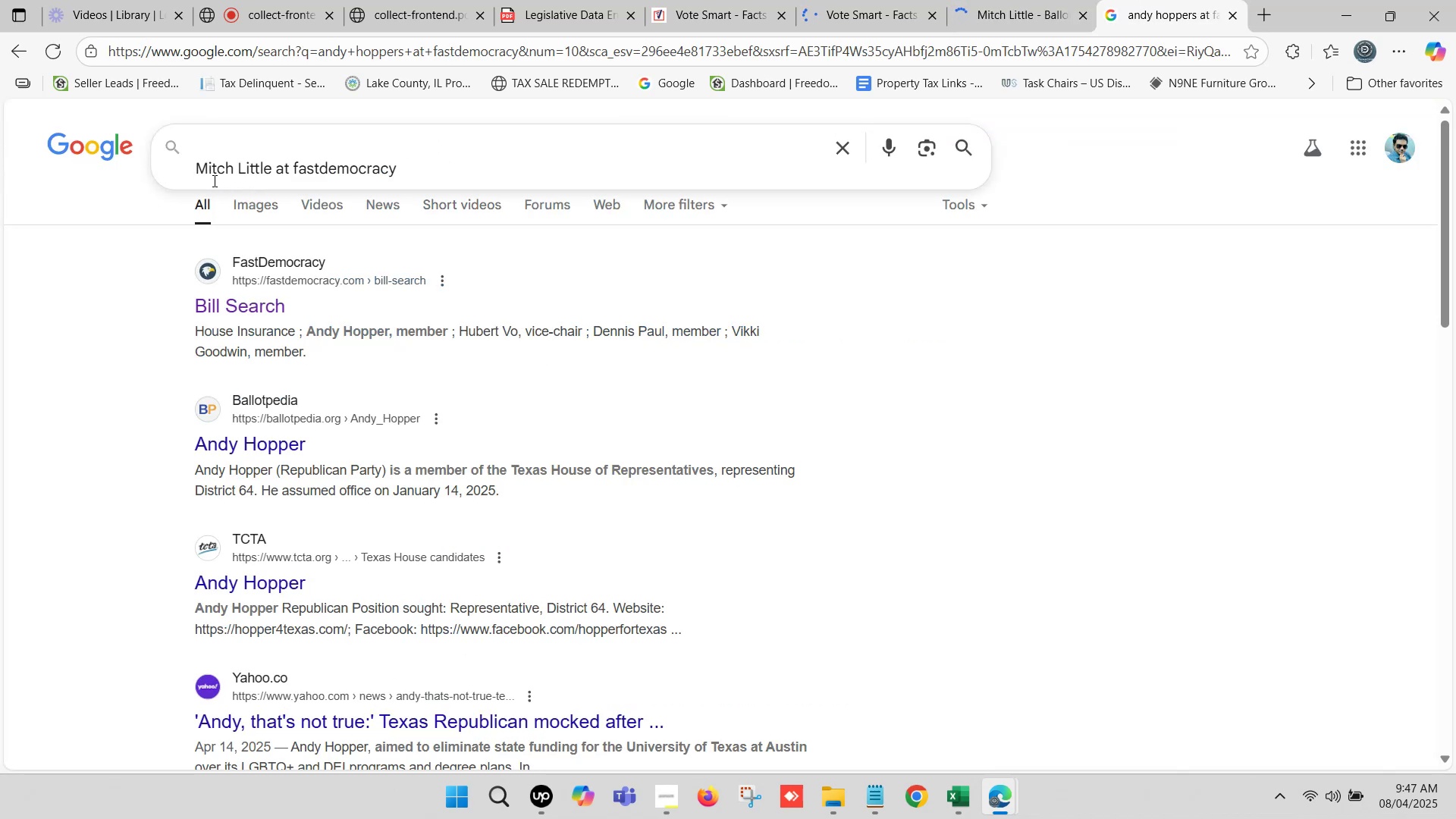 
key(Backspace)
 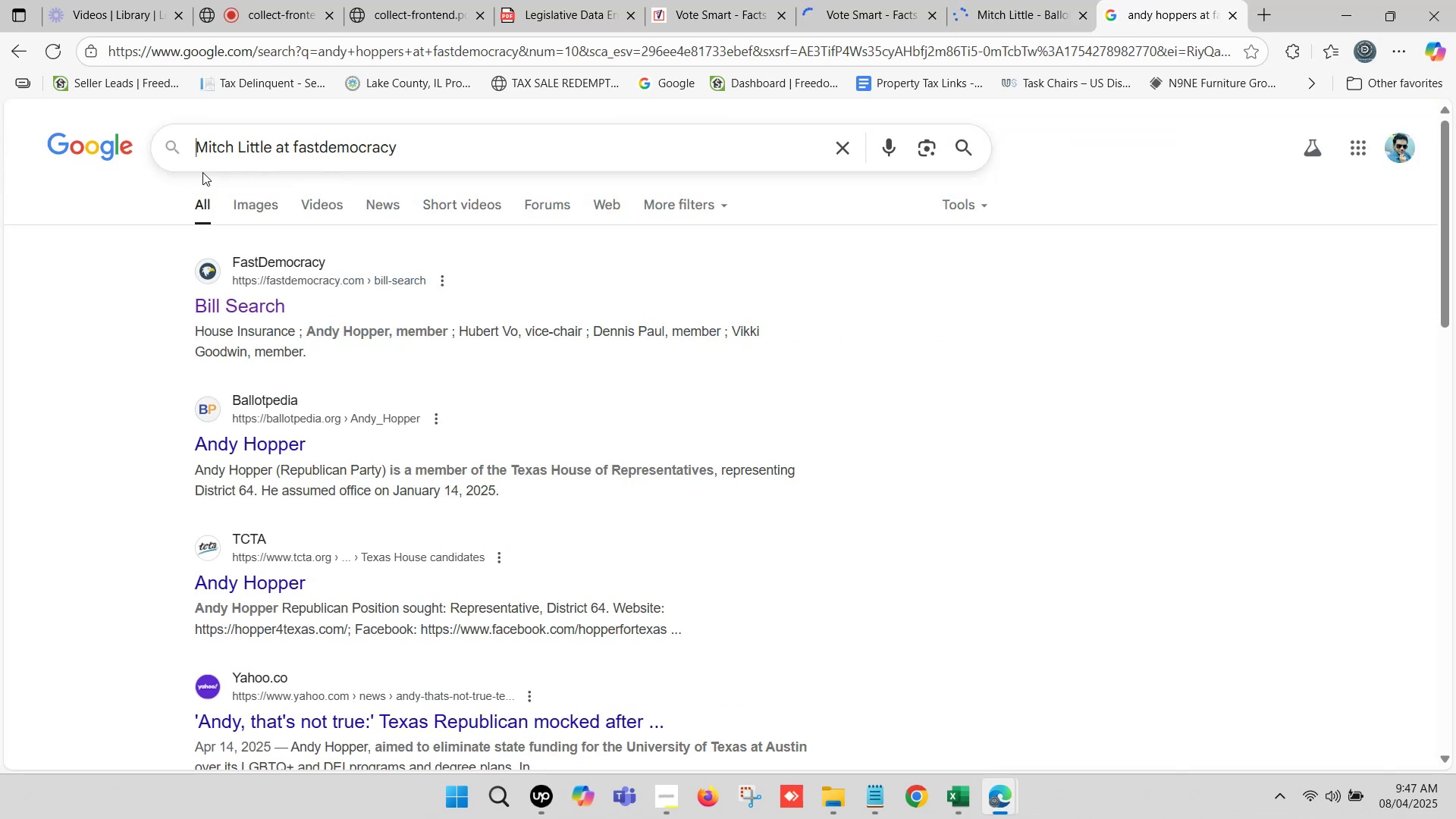 
key(Enter)
 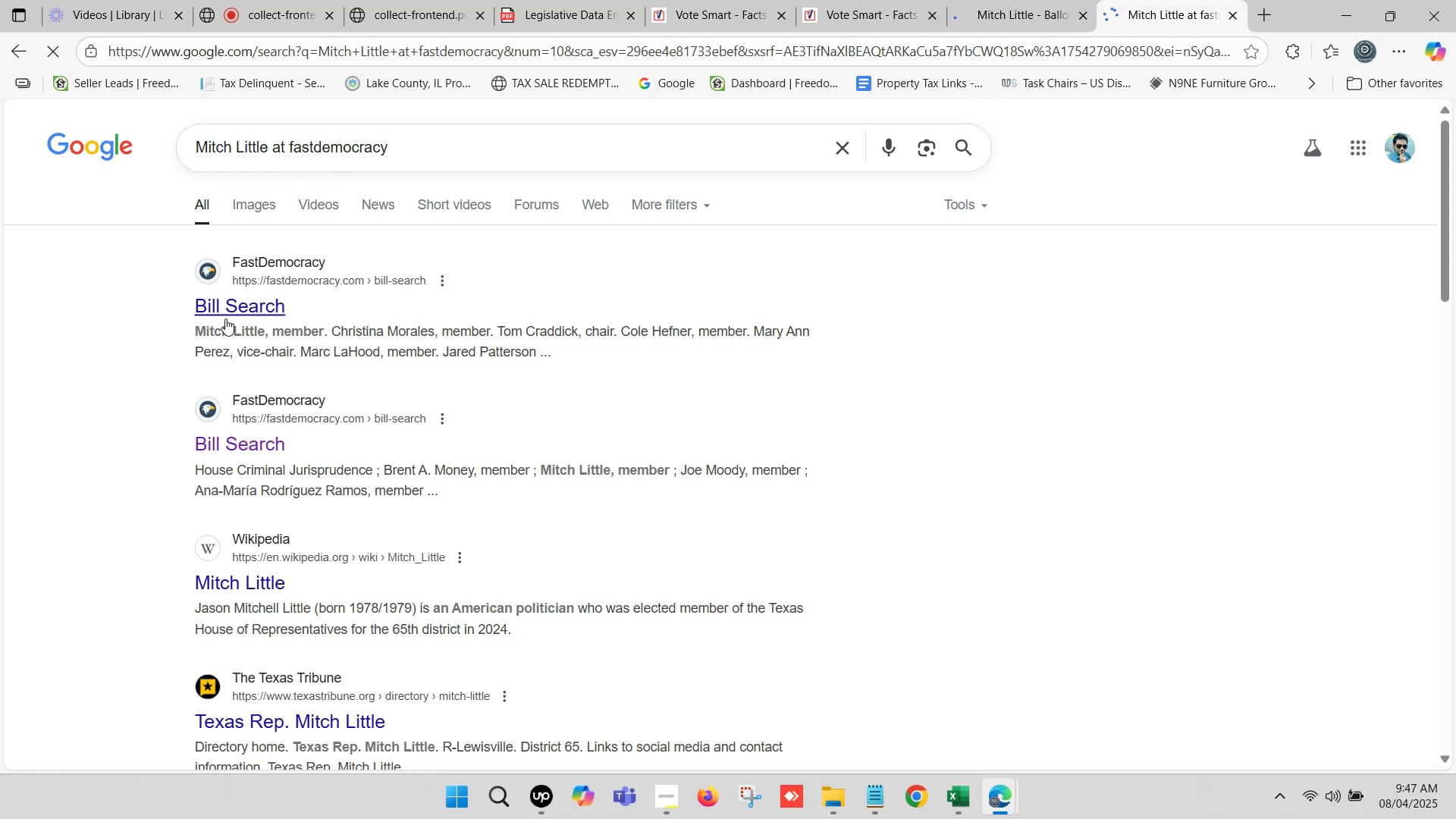 
right_click([216, 306])
 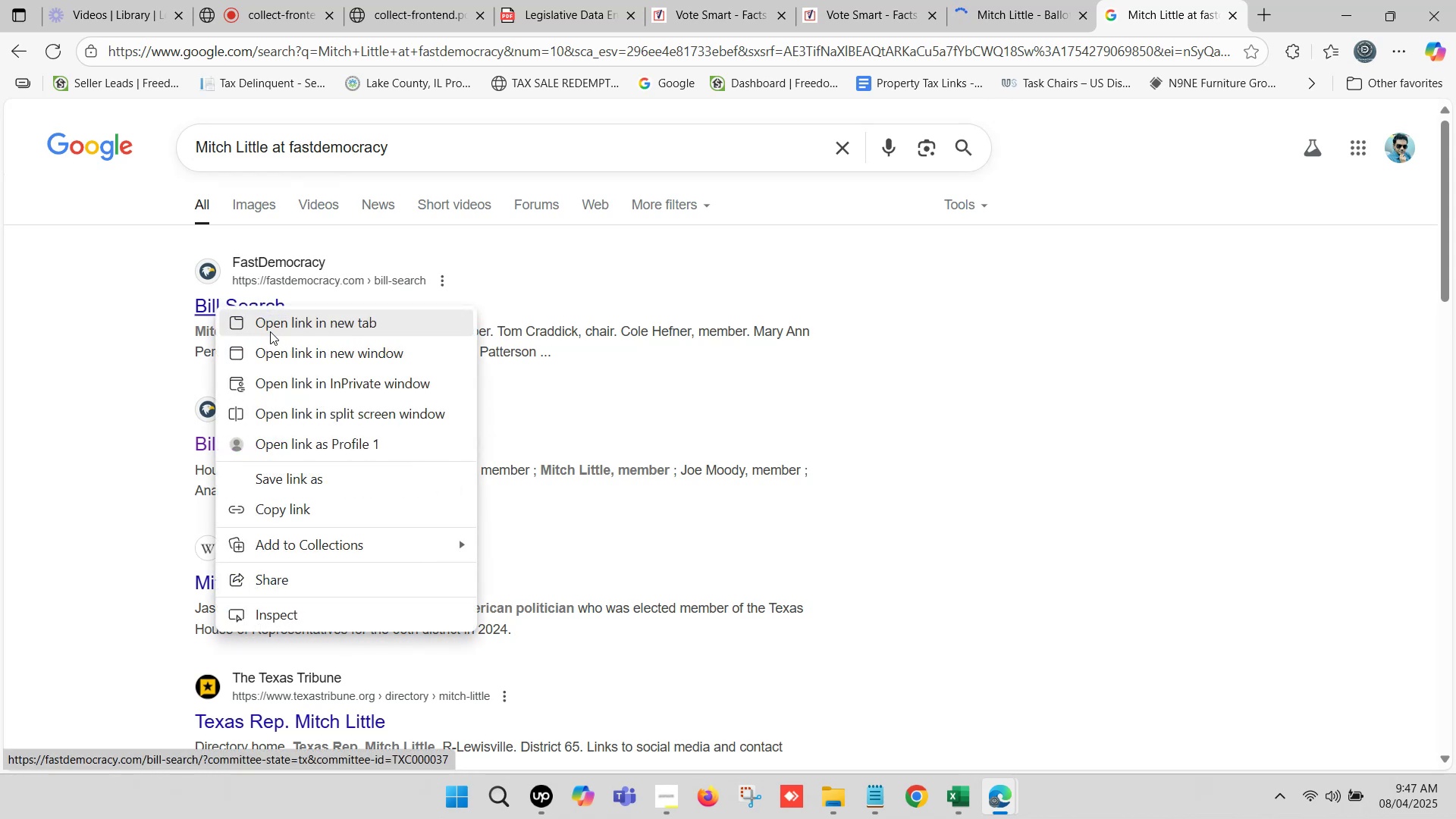 
left_click([278, 327])
 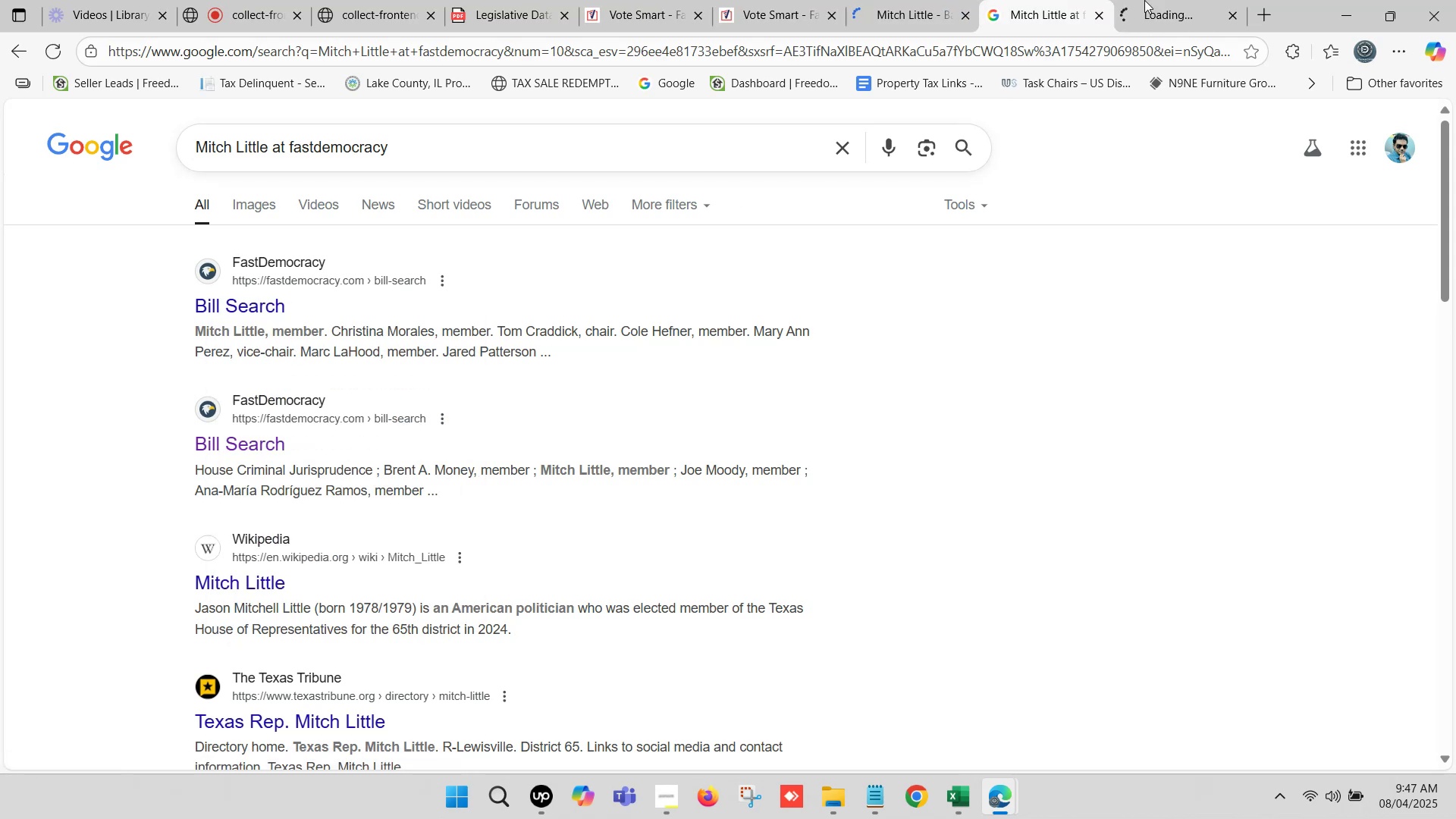 
left_click([1188, 0])
 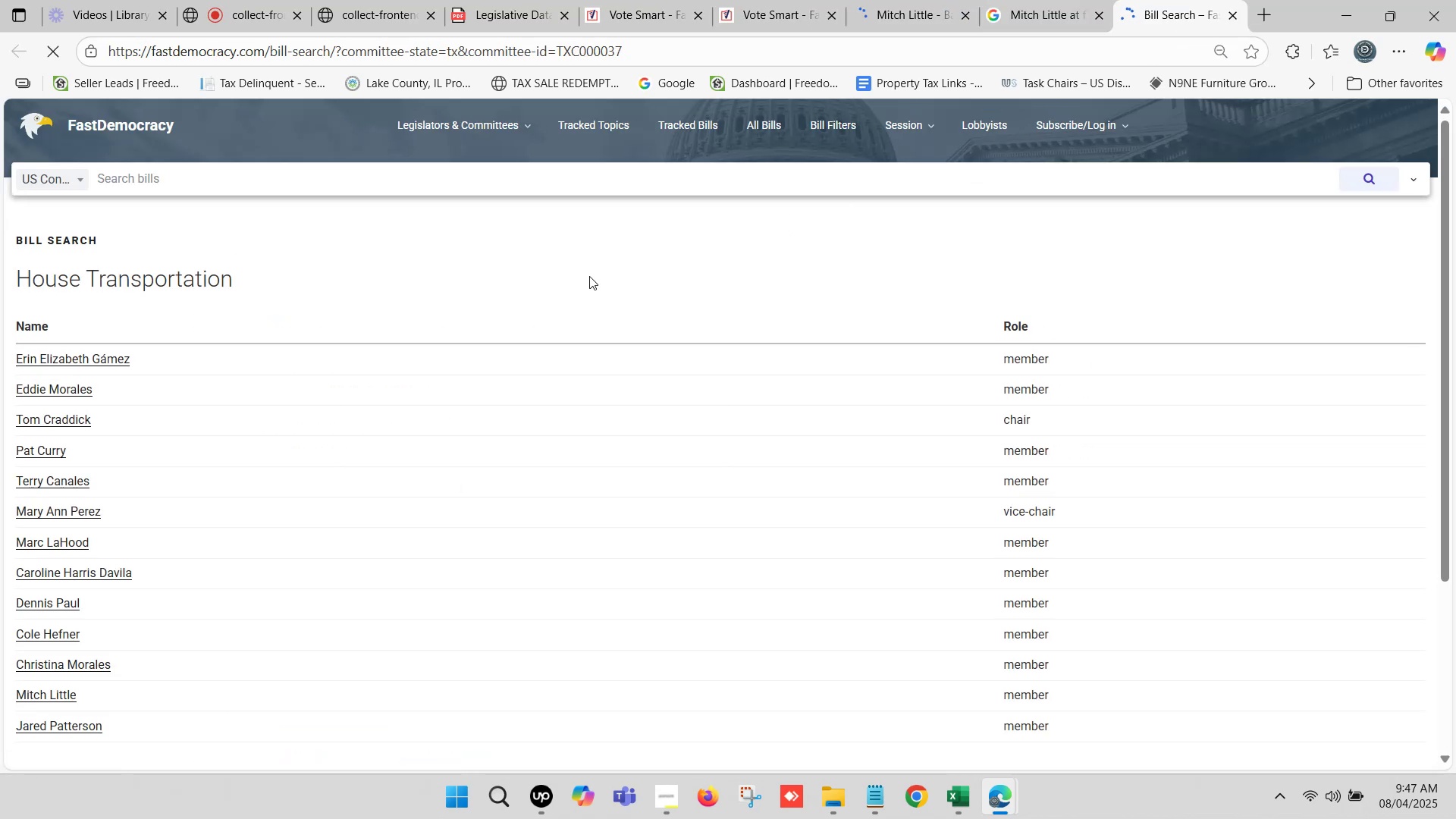 
scroll: coordinate [595, 341], scroll_direction: down, amount: 1.0
 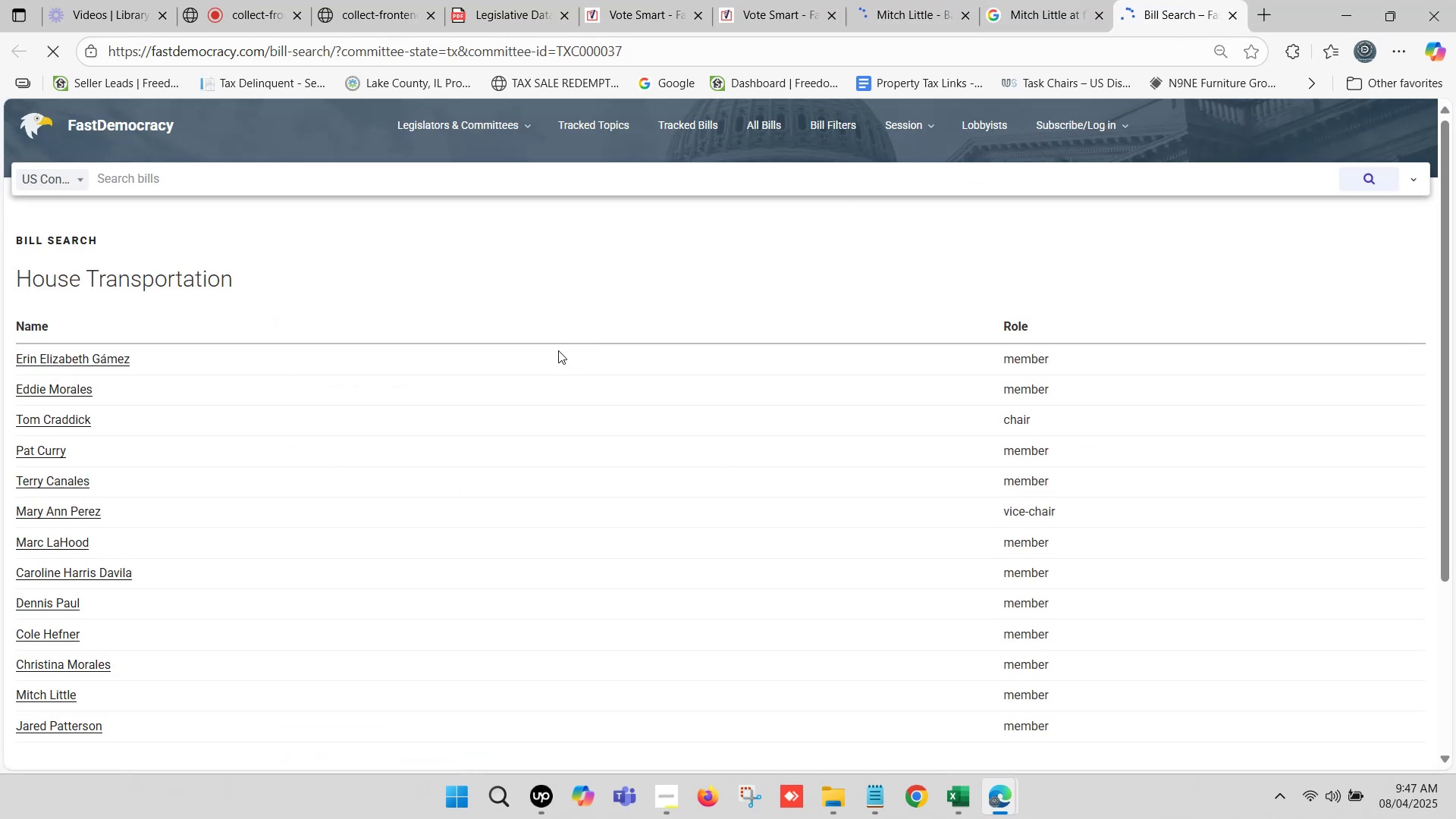 
key(Control+F)
 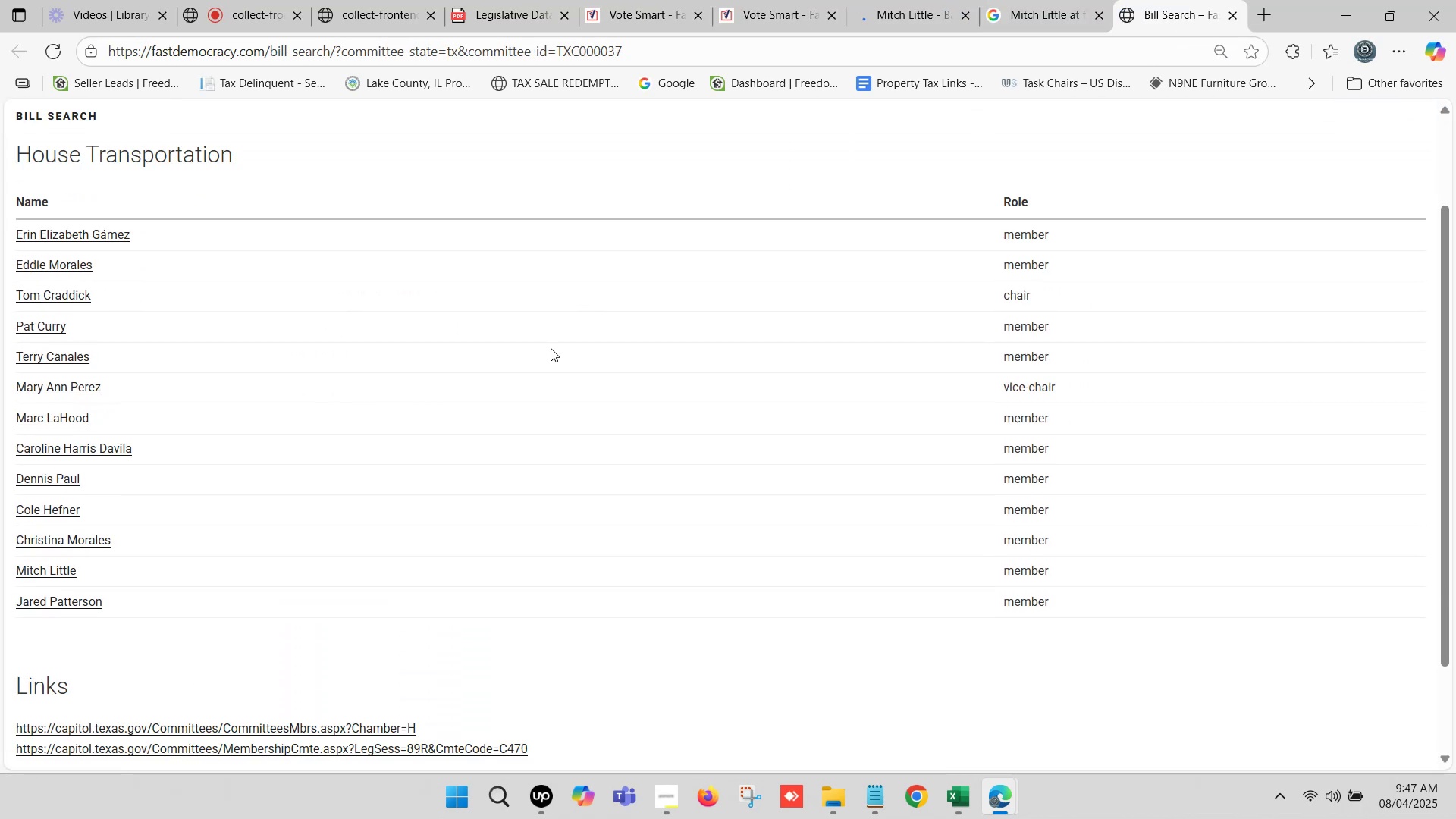 
key(Control+V)
 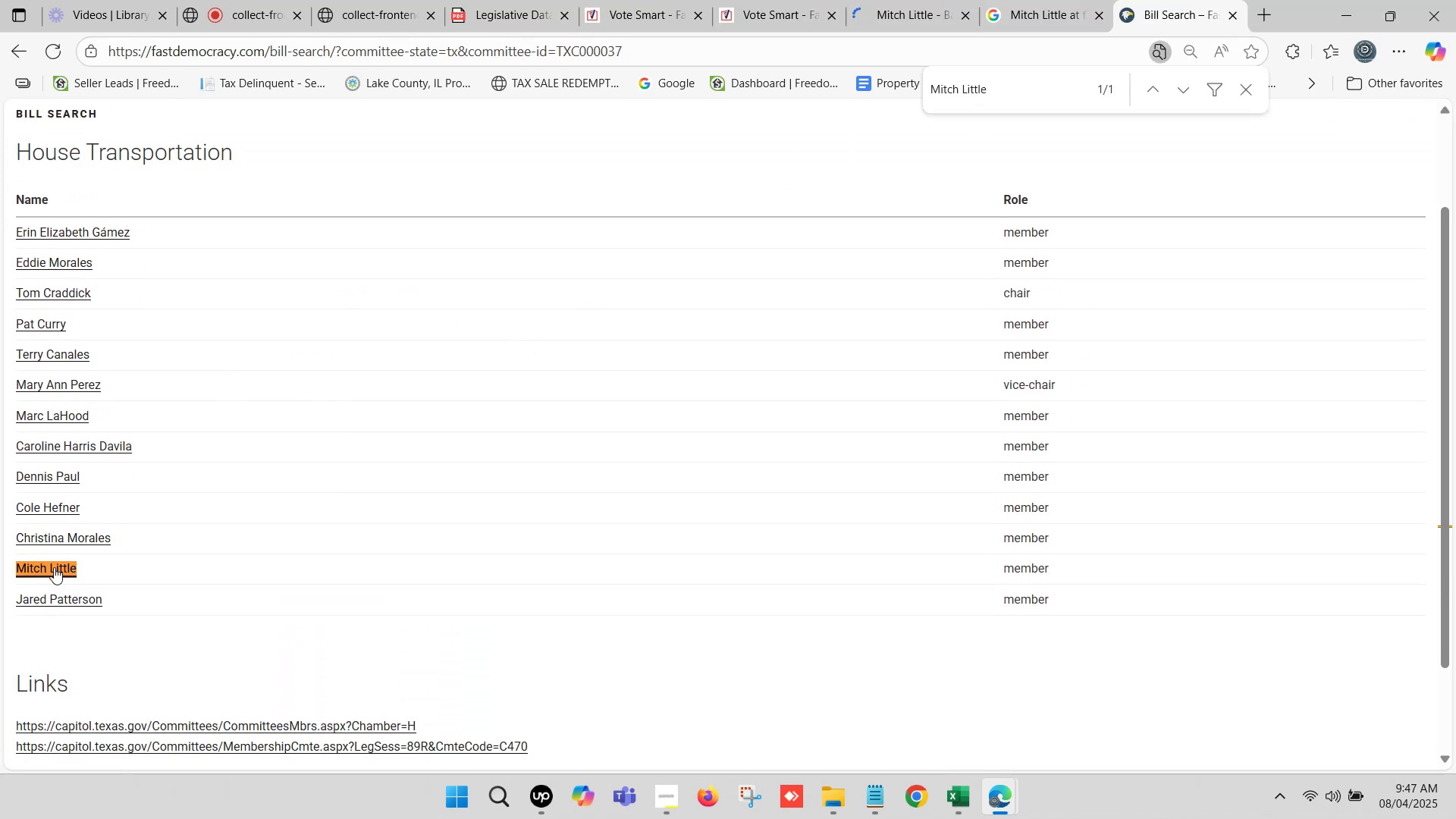 
left_click([46, 565])
 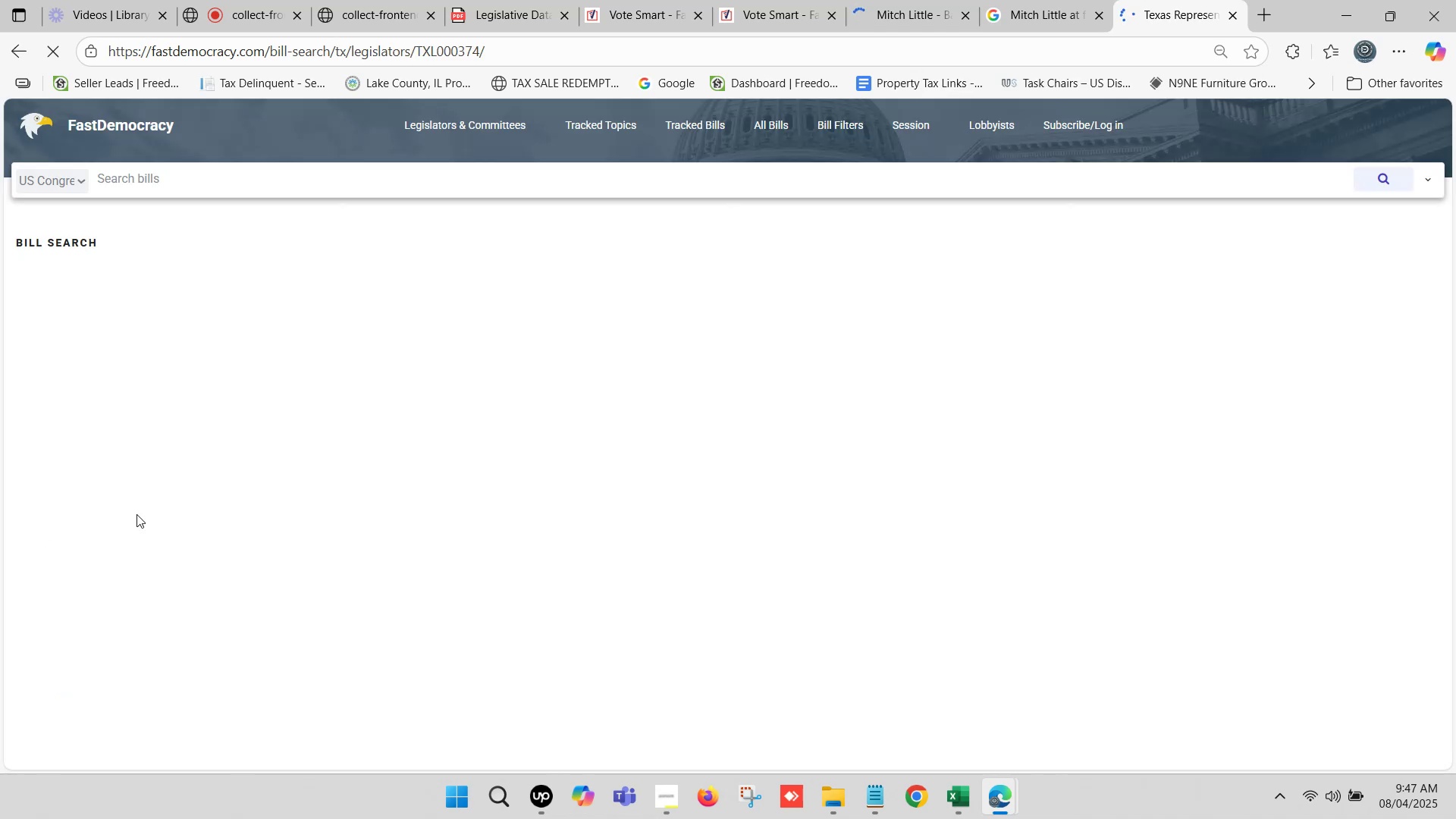 
scroll: coordinate [558, 457], scroll_direction: down, amount: 2.0
 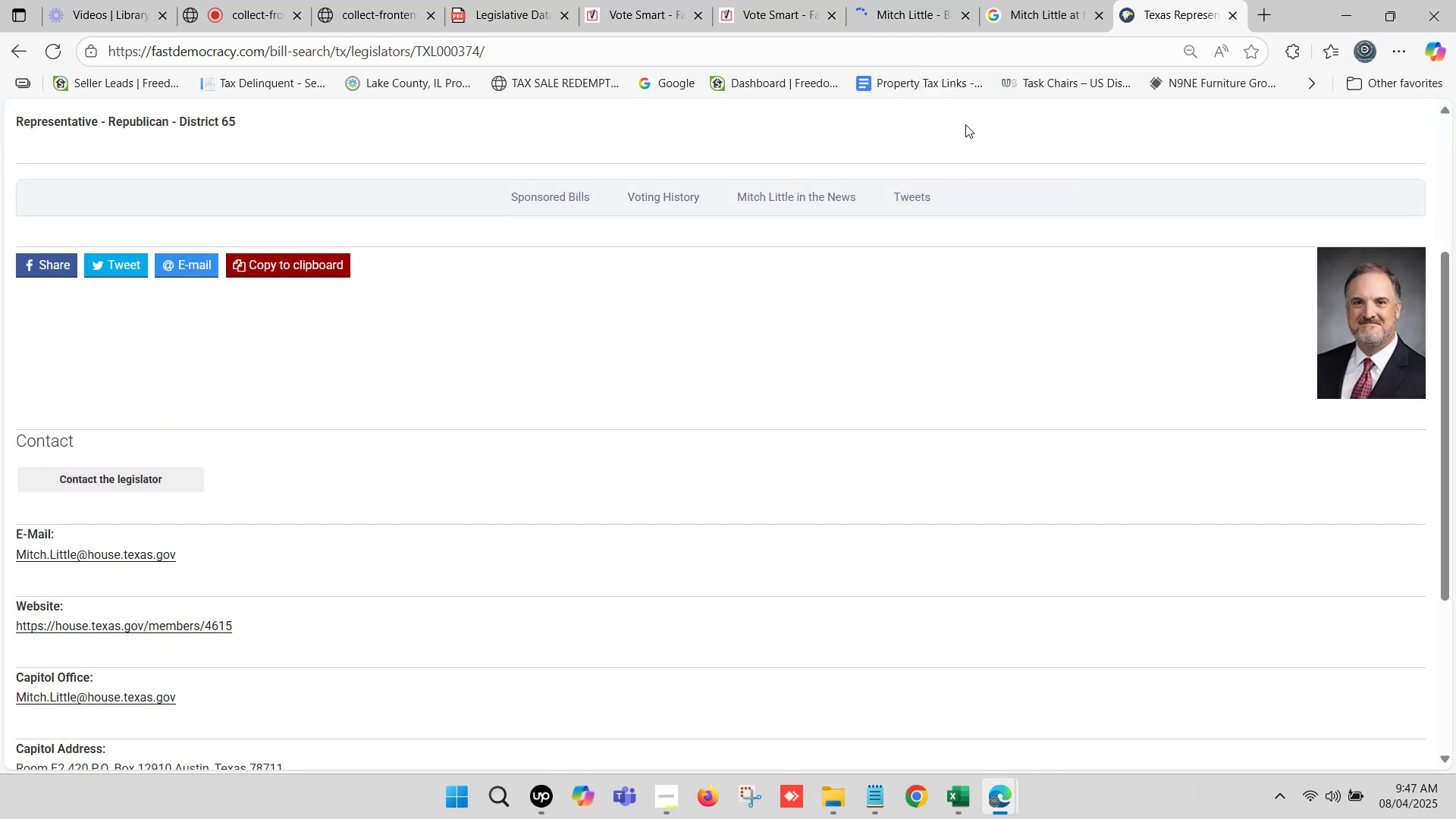 
left_click([921, 0])
 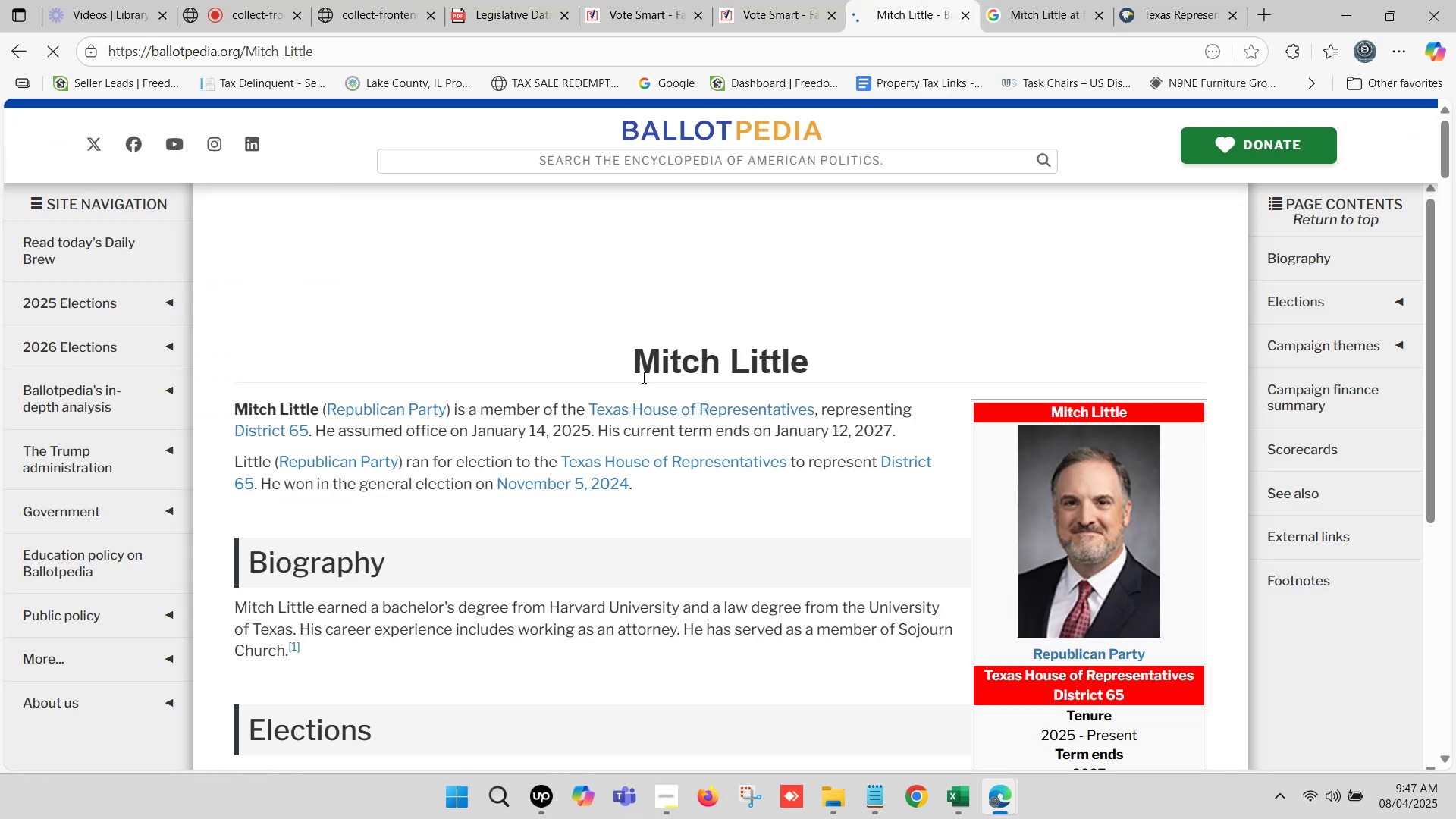 
left_click_drag(start_coordinate=[635, 365], to_coordinate=[804, 356])
 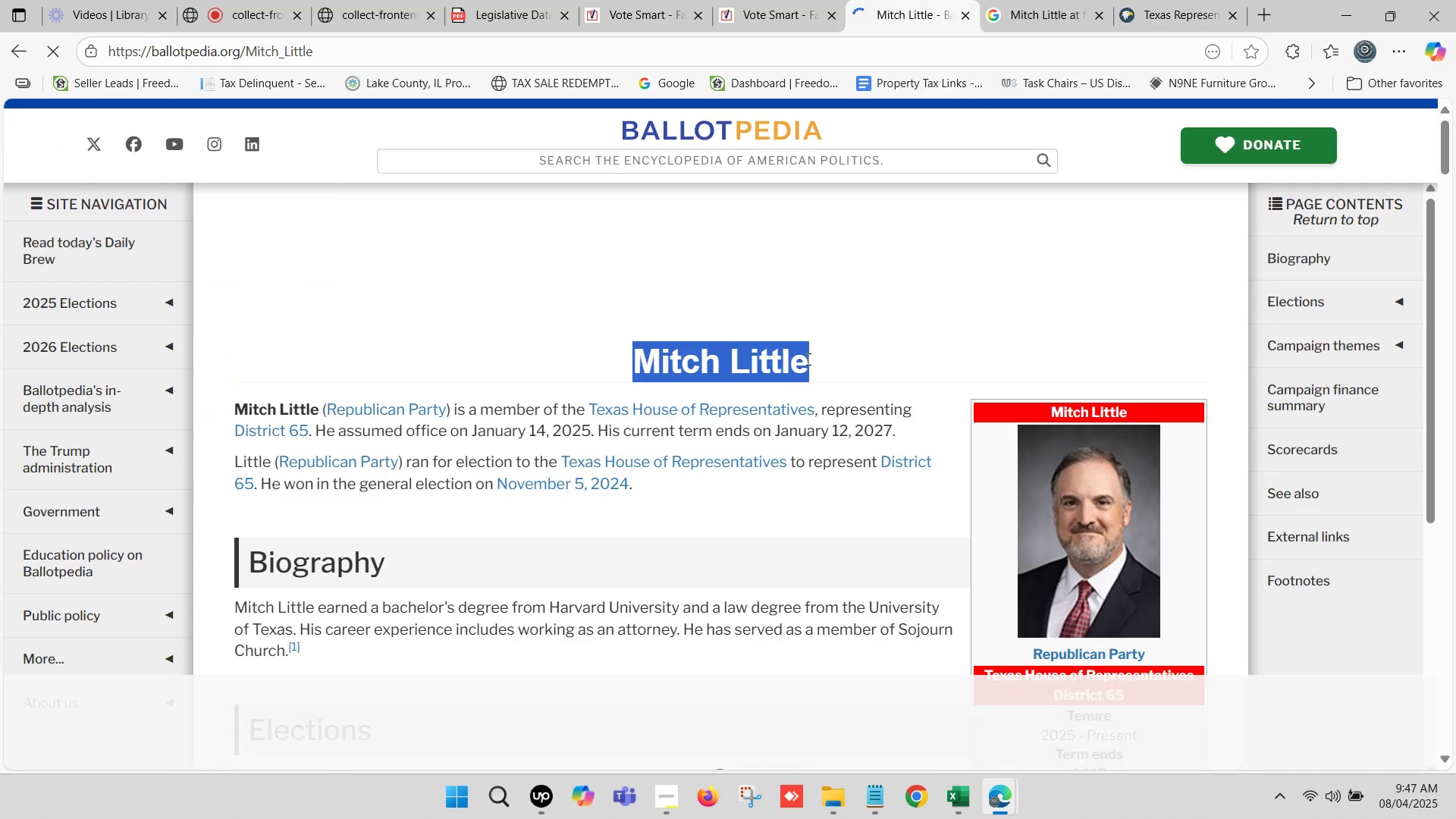 
hold_key(key=ControlLeft, duration=0.69)
 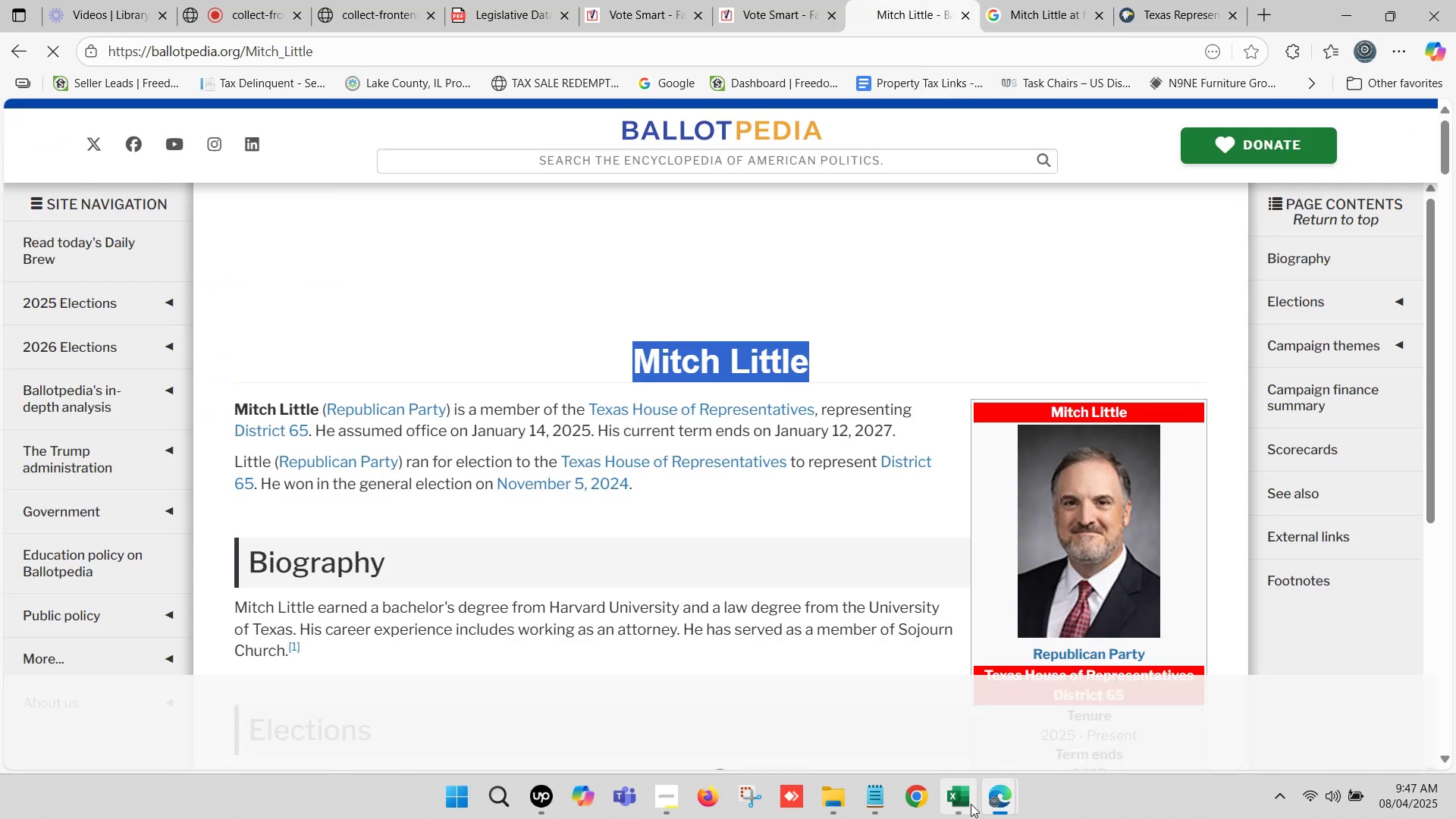 
hold_key(key=C, duration=0.66)
 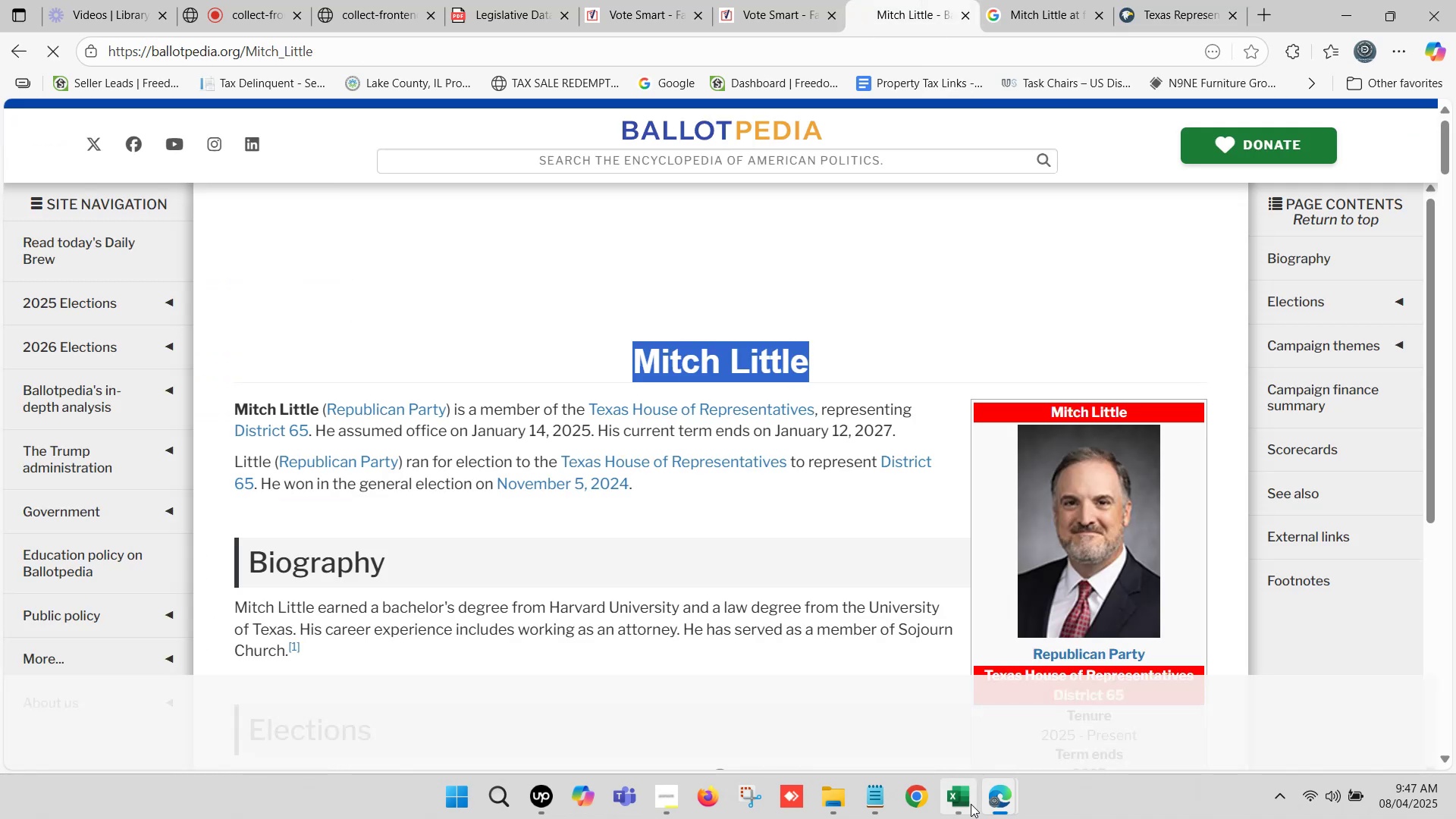 
left_click([971, 804])
 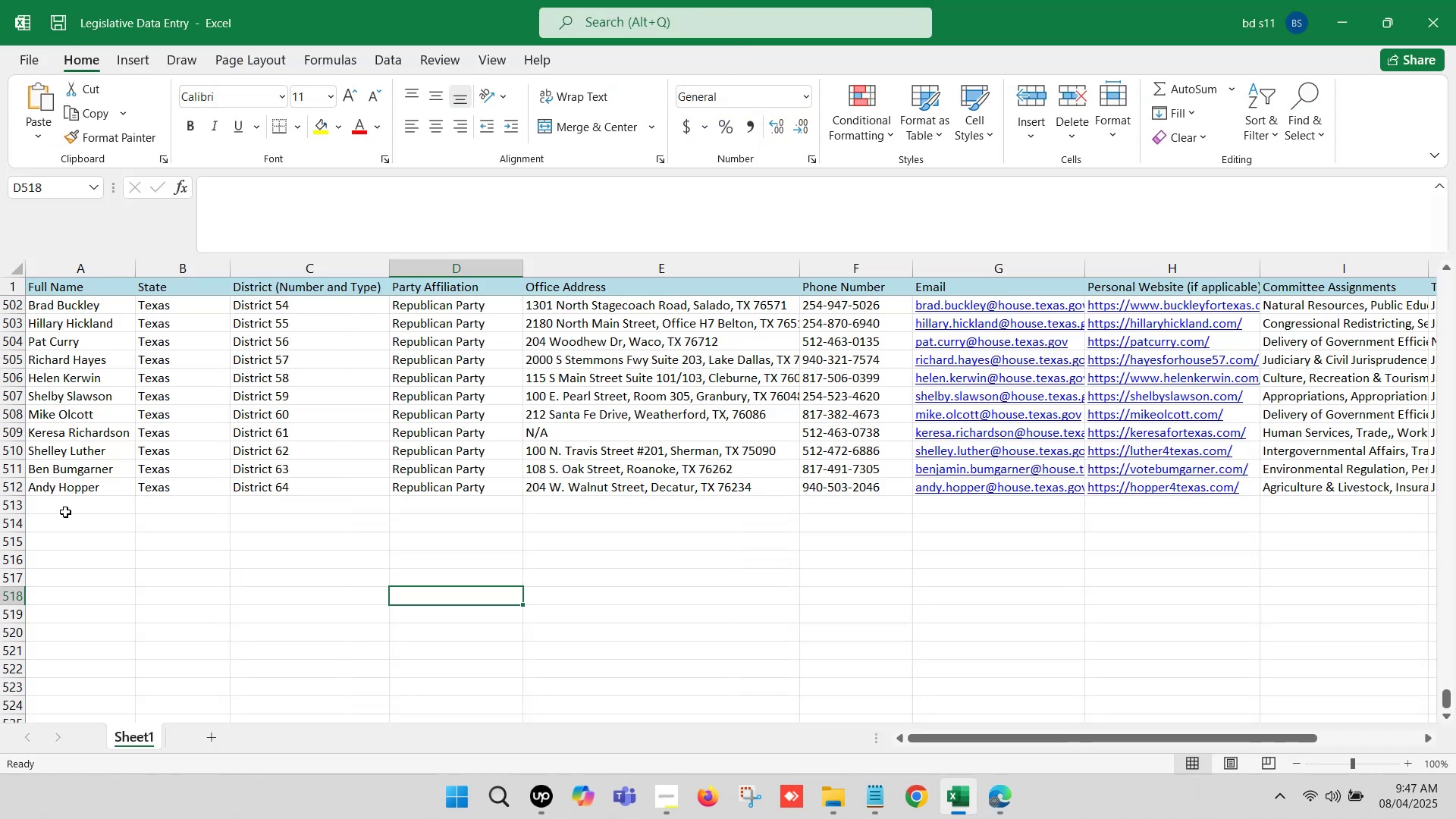 
double_click([60, 504])
 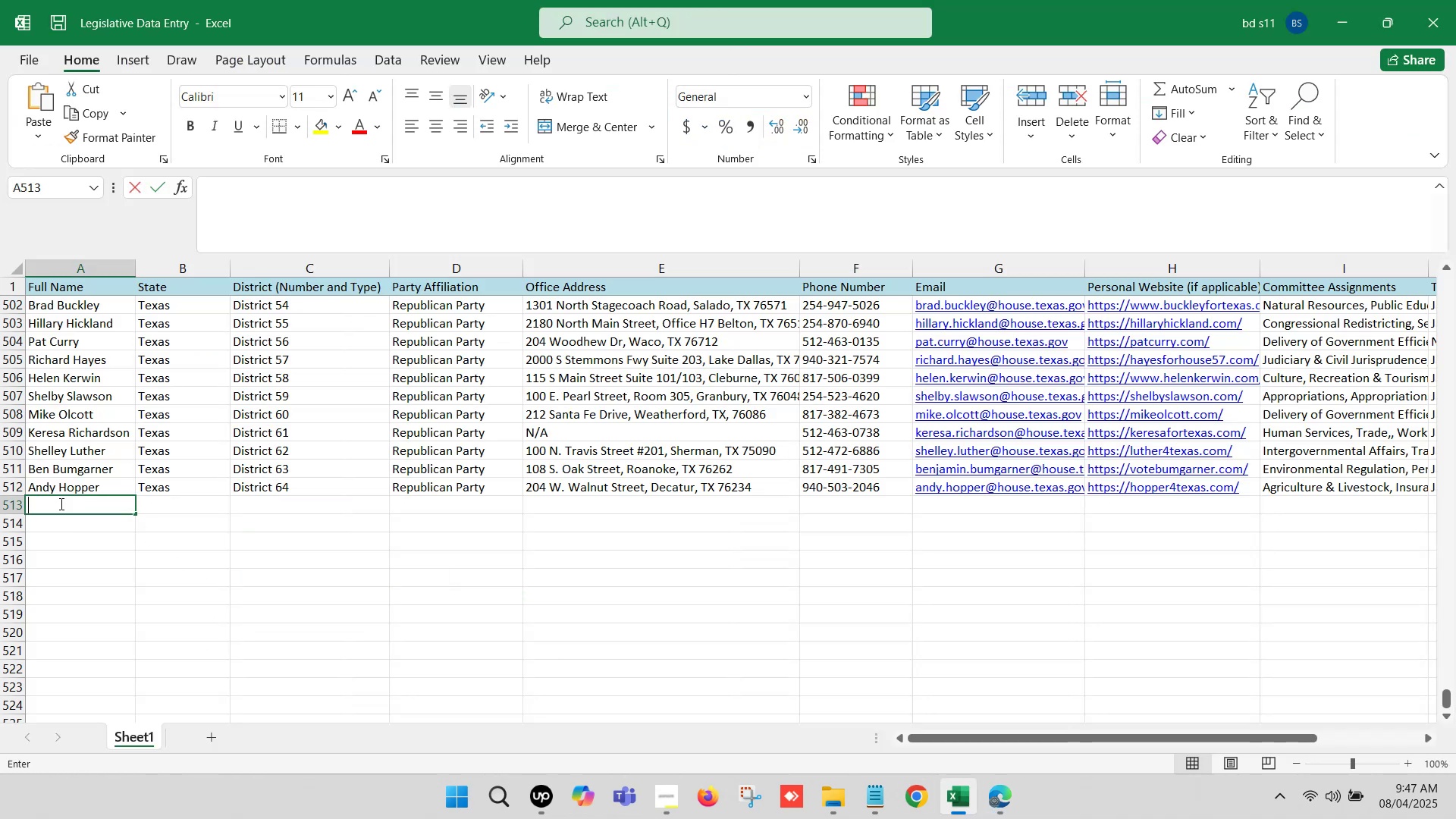 
key(Control+ControlLeft)
 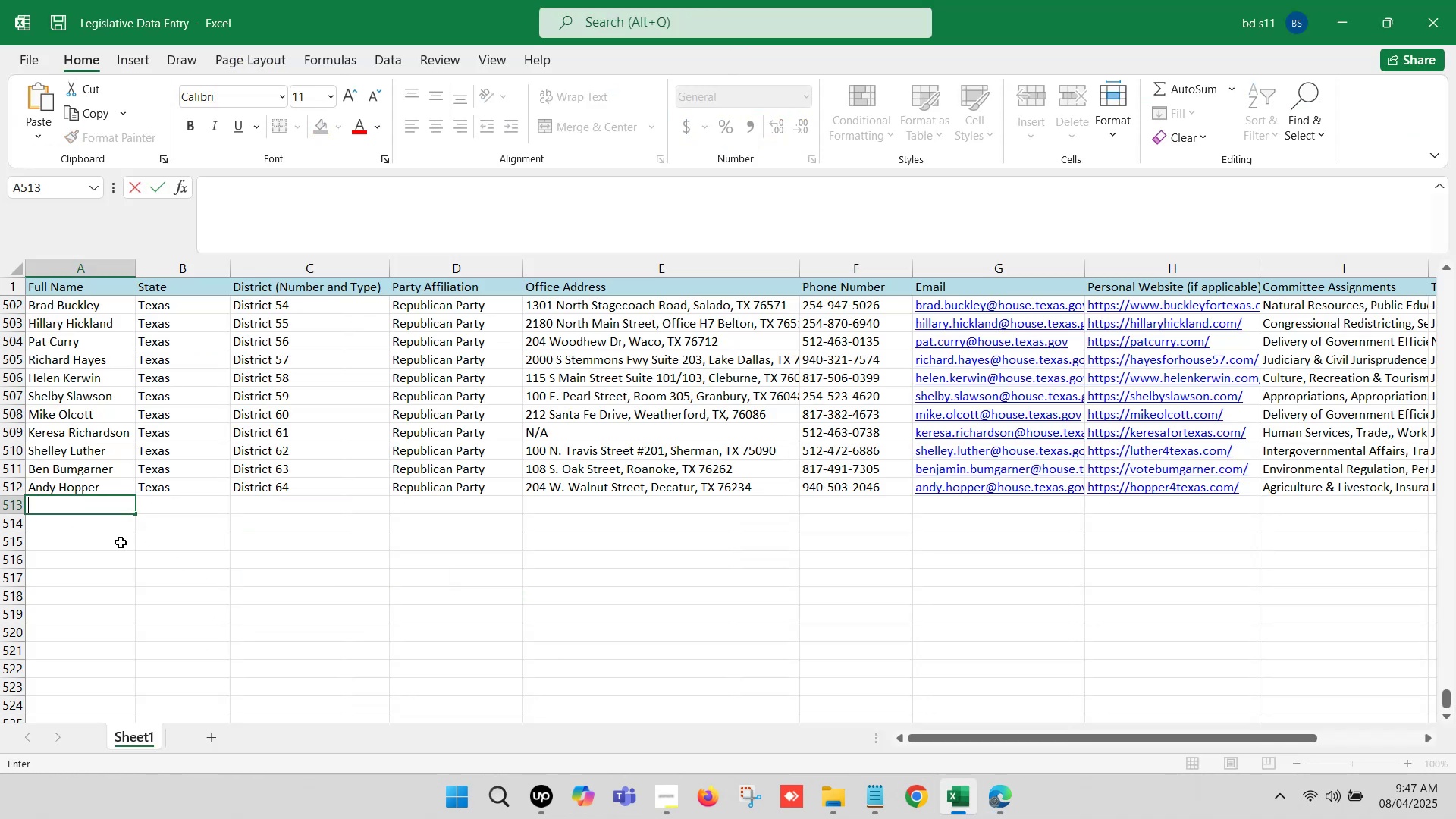 
key(Control+V)
 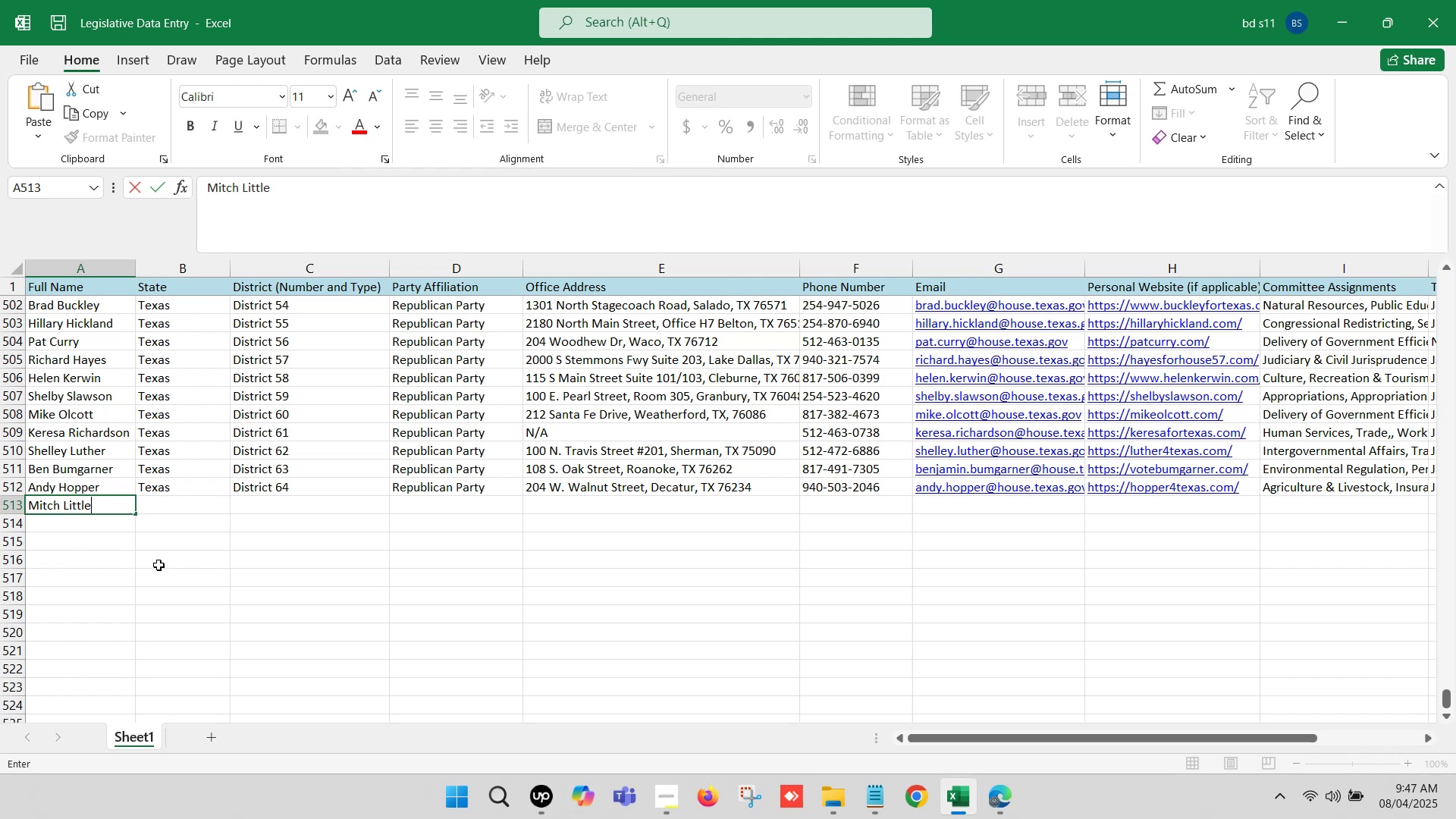 
left_click([148, 566])
 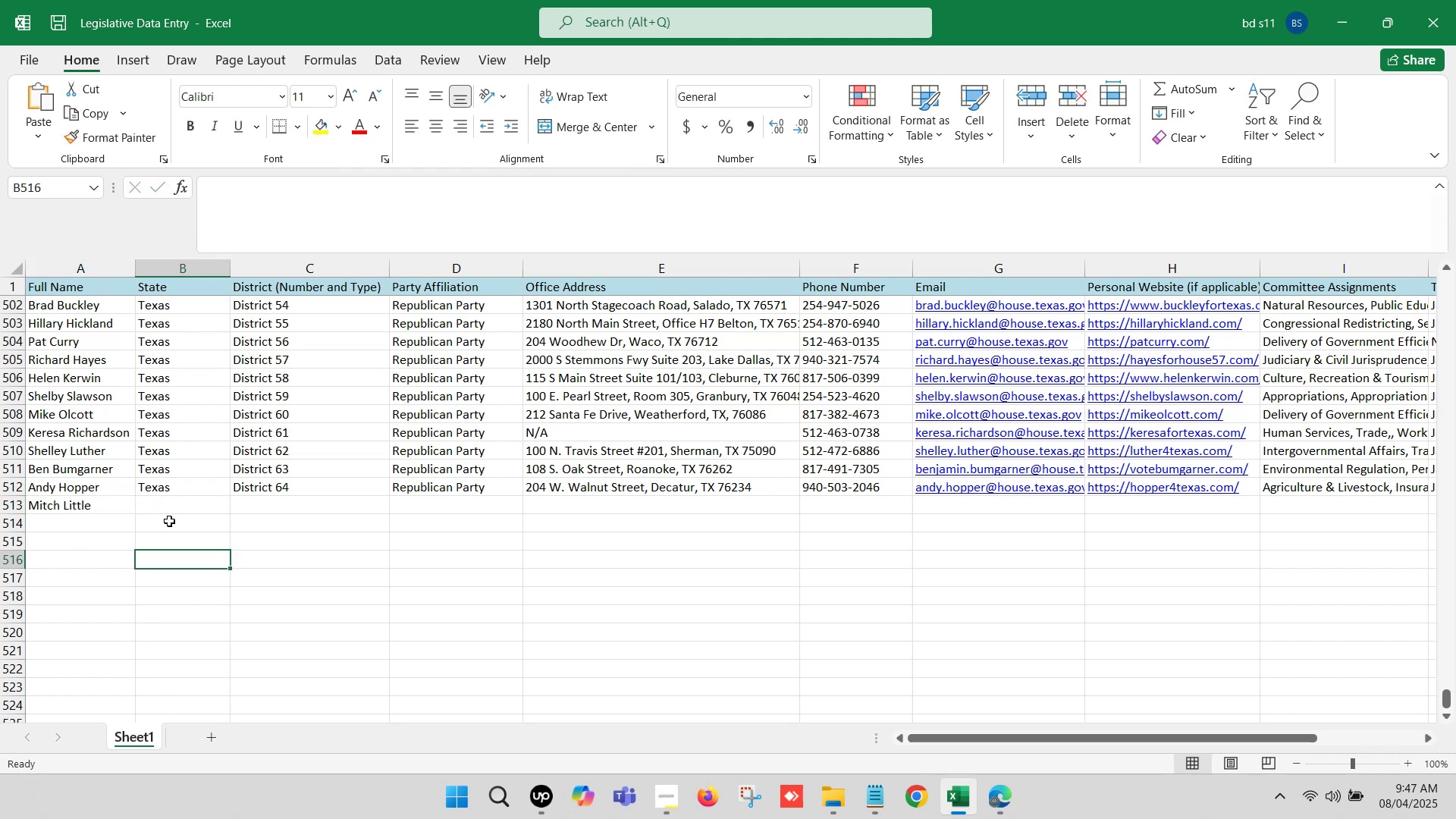 
left_click([171, 514])
 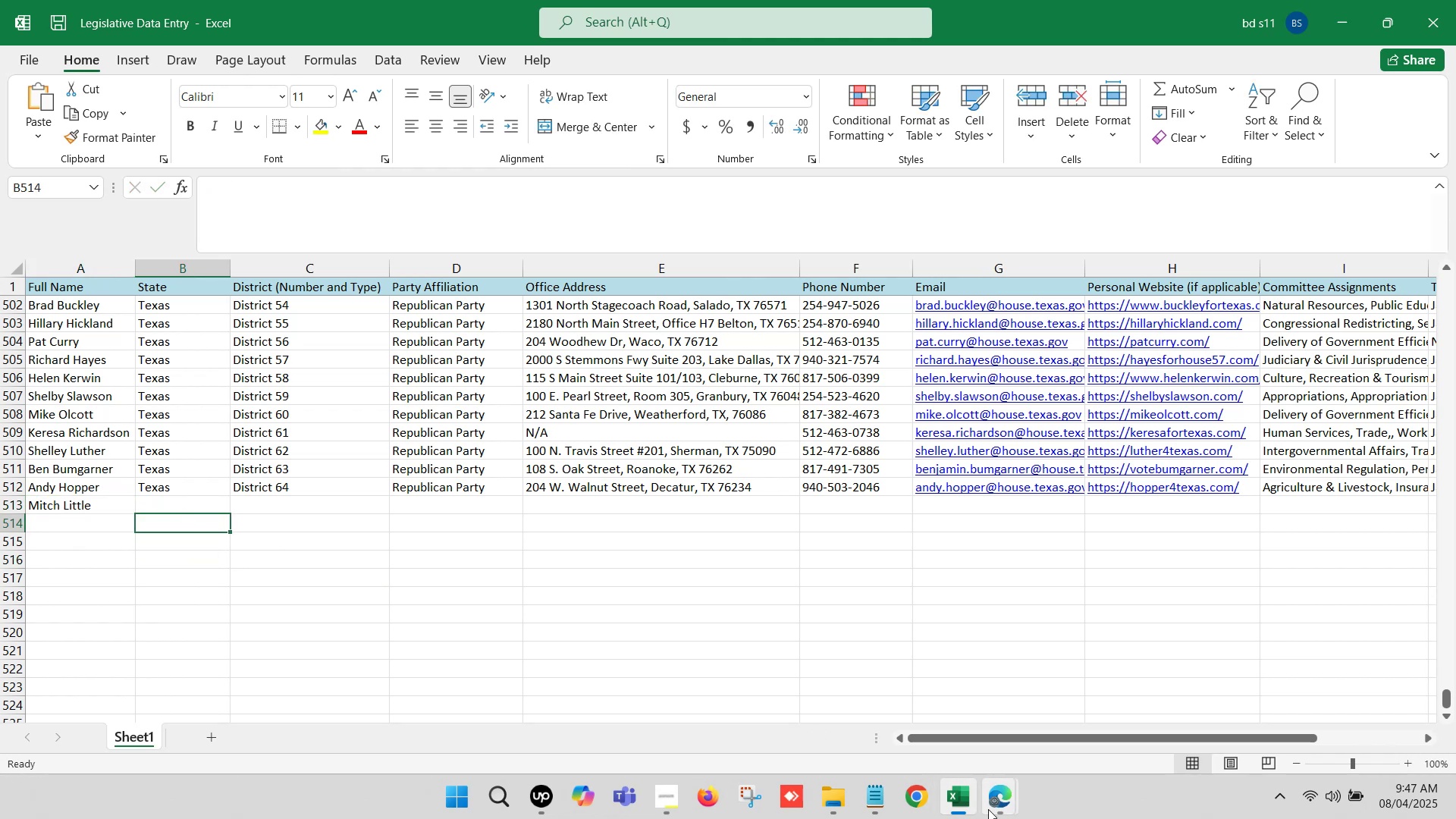 
left_click([993, 802])
 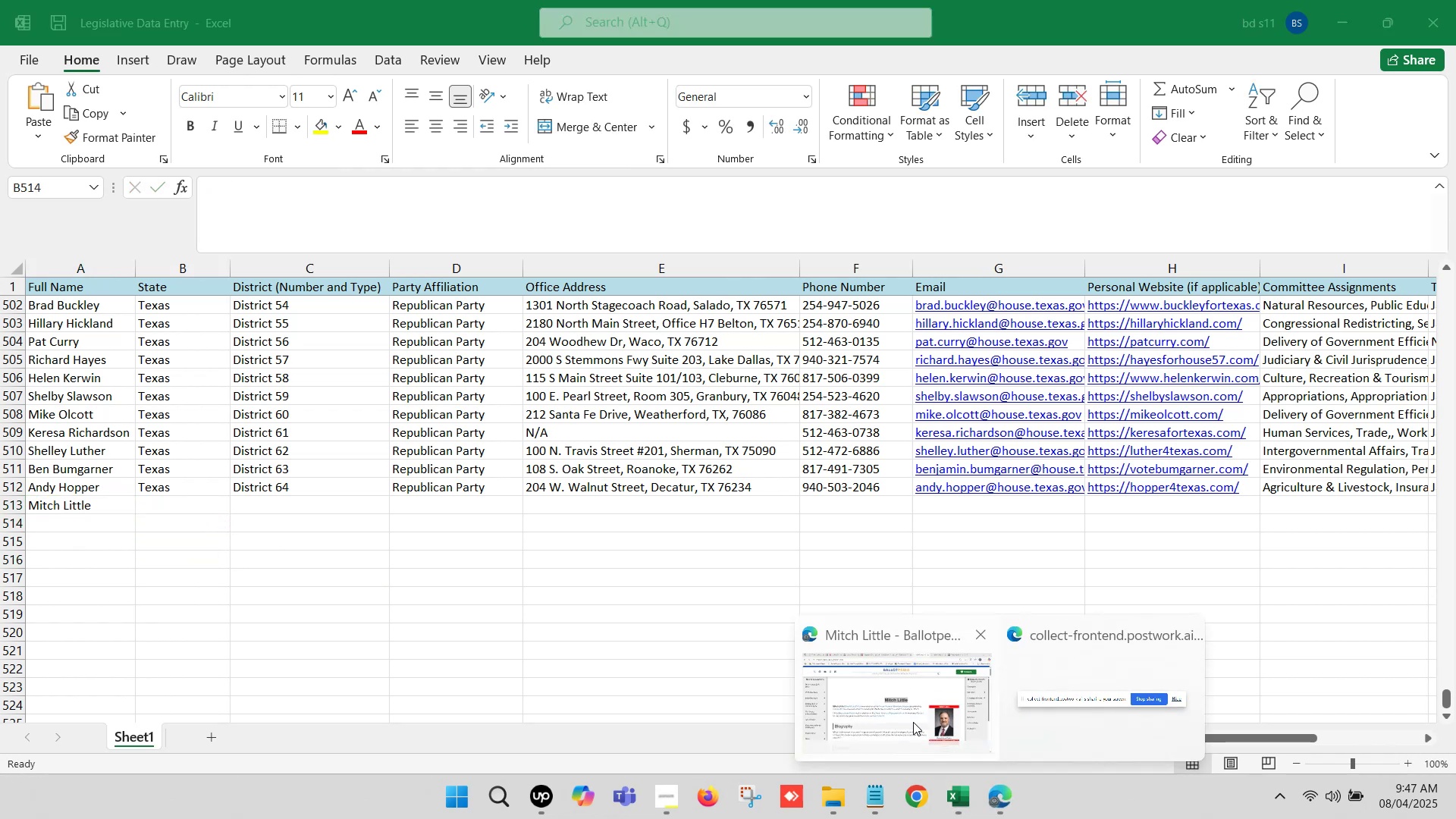 
left_click([903, 708])
 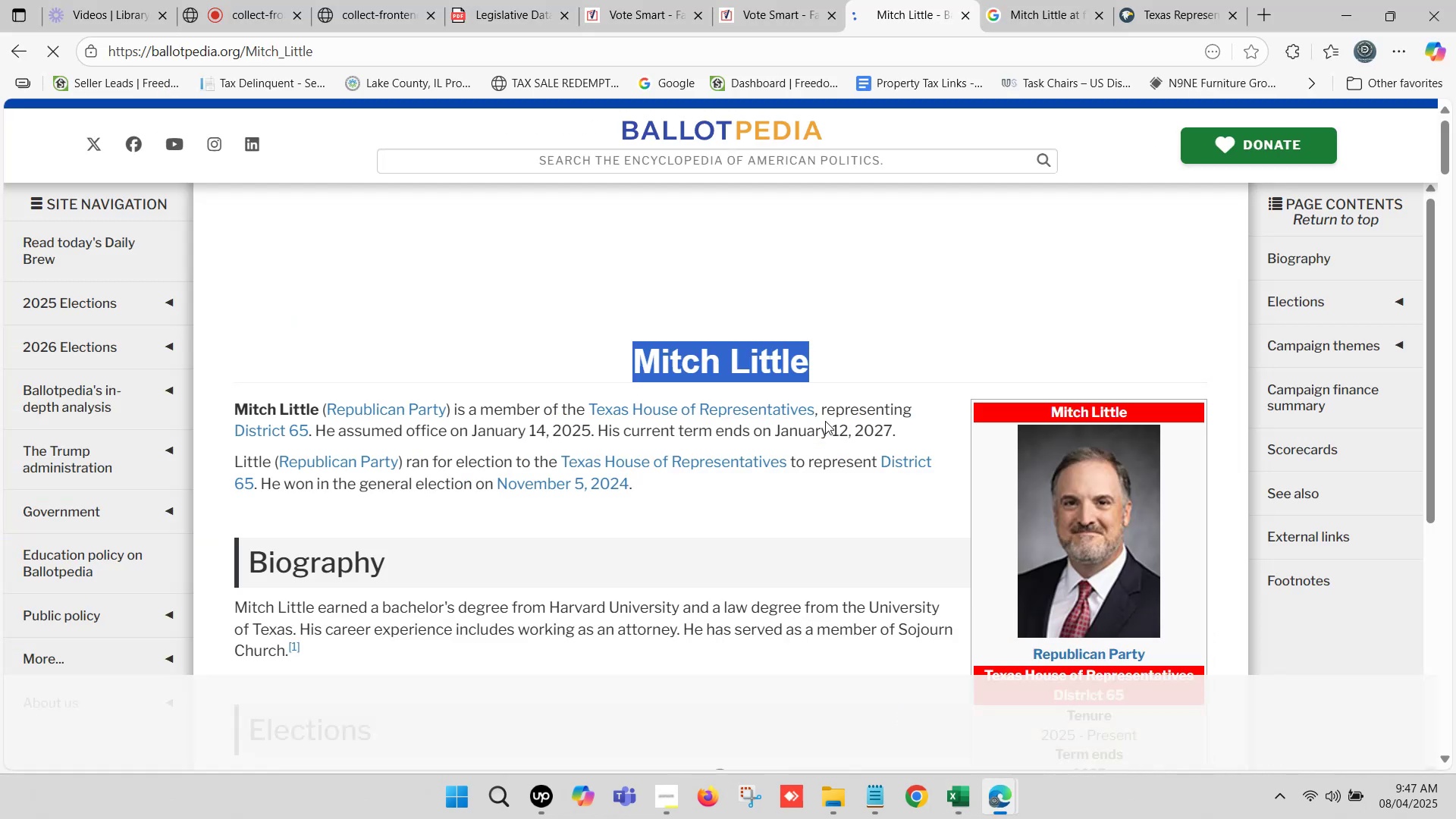 
left_click([769, 0])
 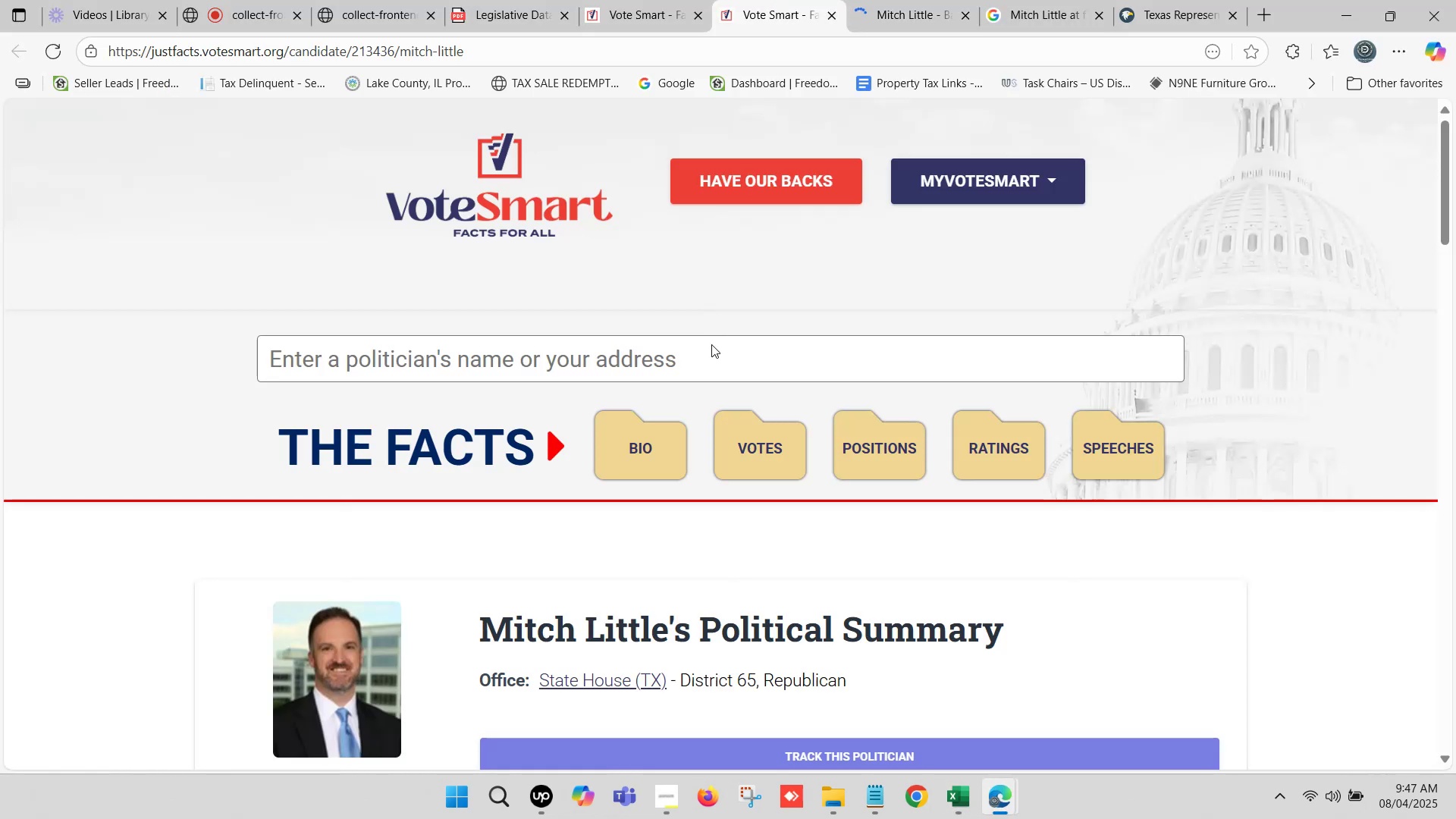 
scroll: coordinate [694, 366], scroll_direction: down, amount: 1.0
 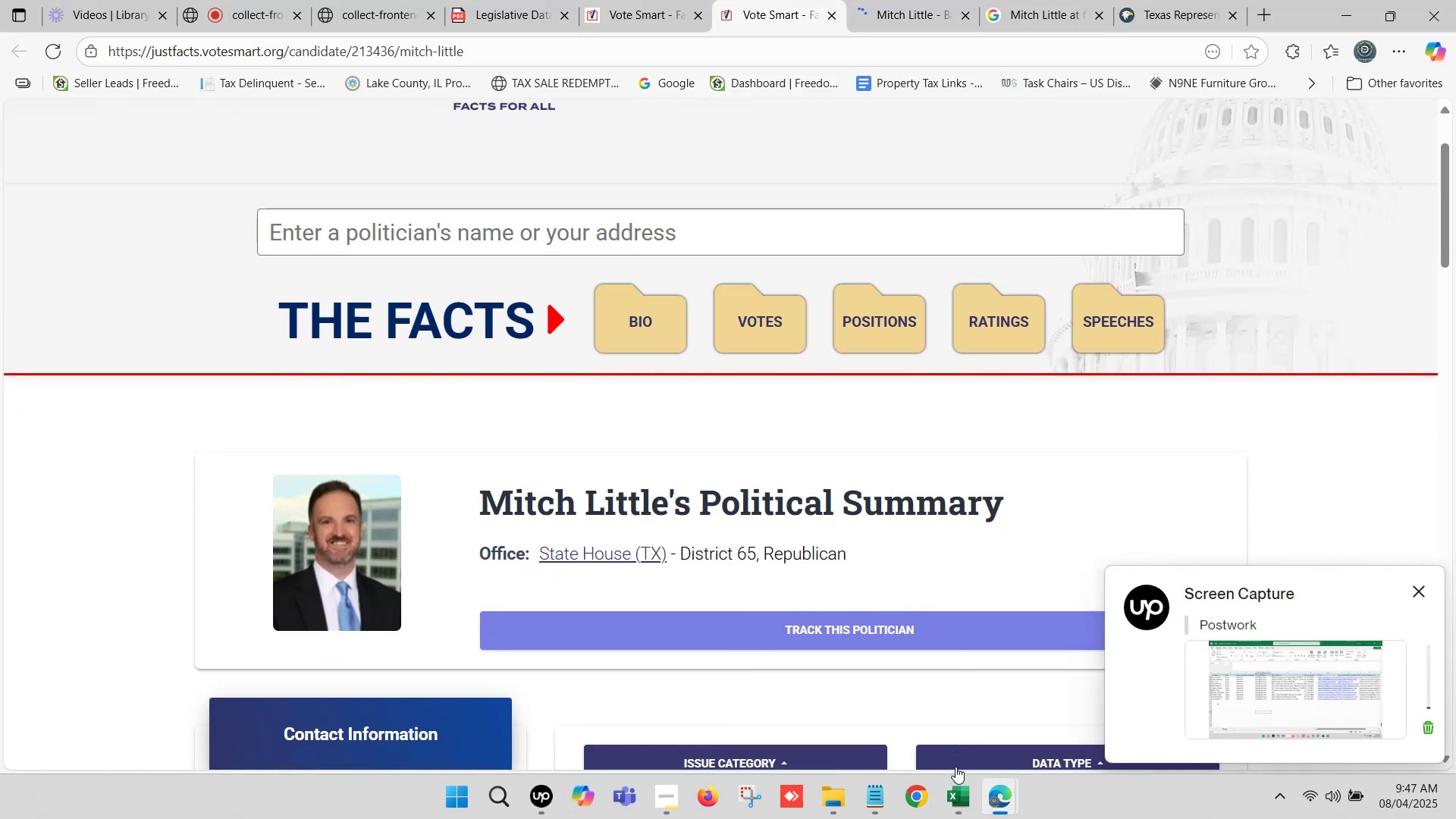 
left_click([959, 789])
 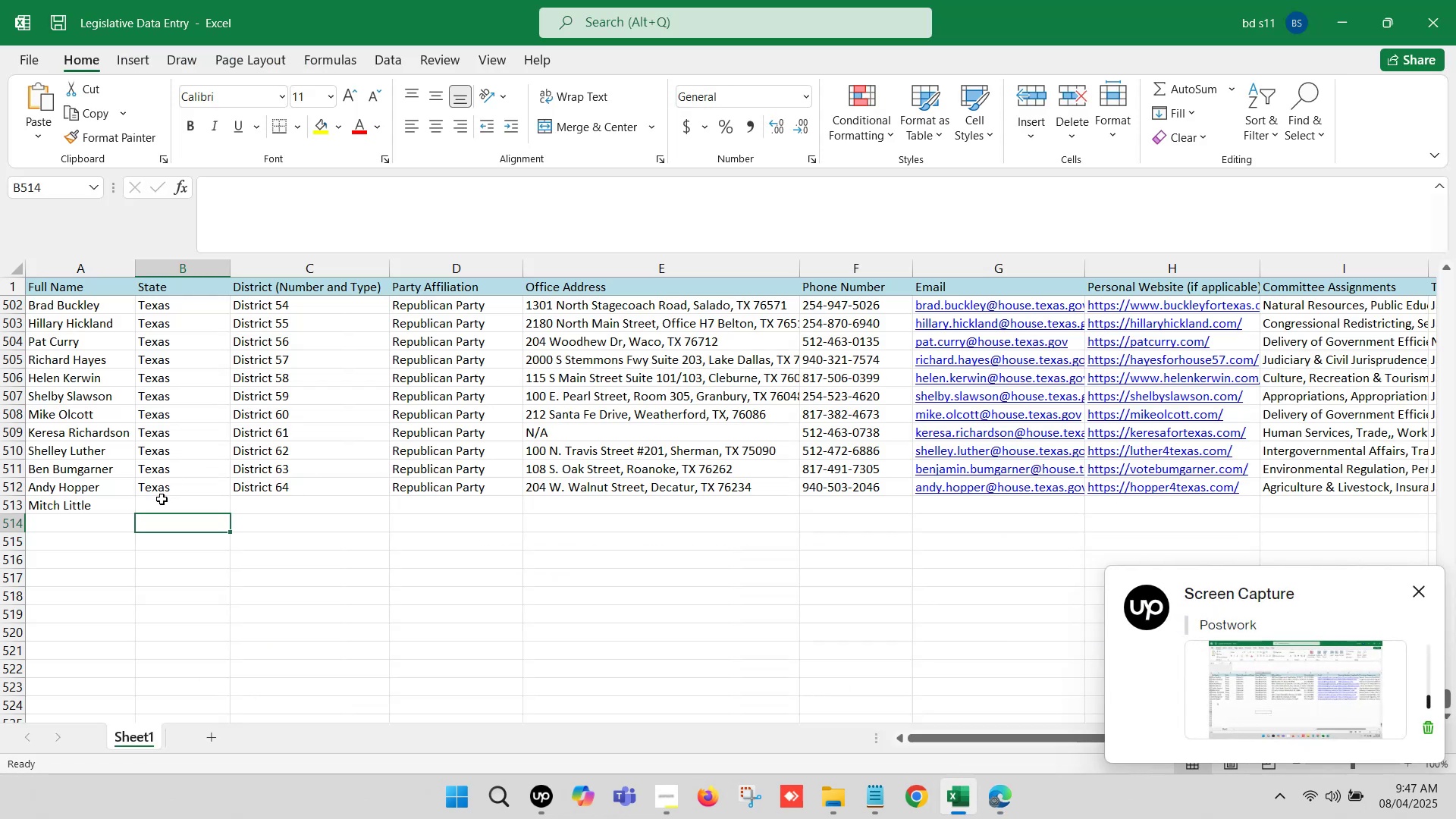 
left_click_drag(start_coordinate=[168, 487], to_coordinate=[416, 490])
 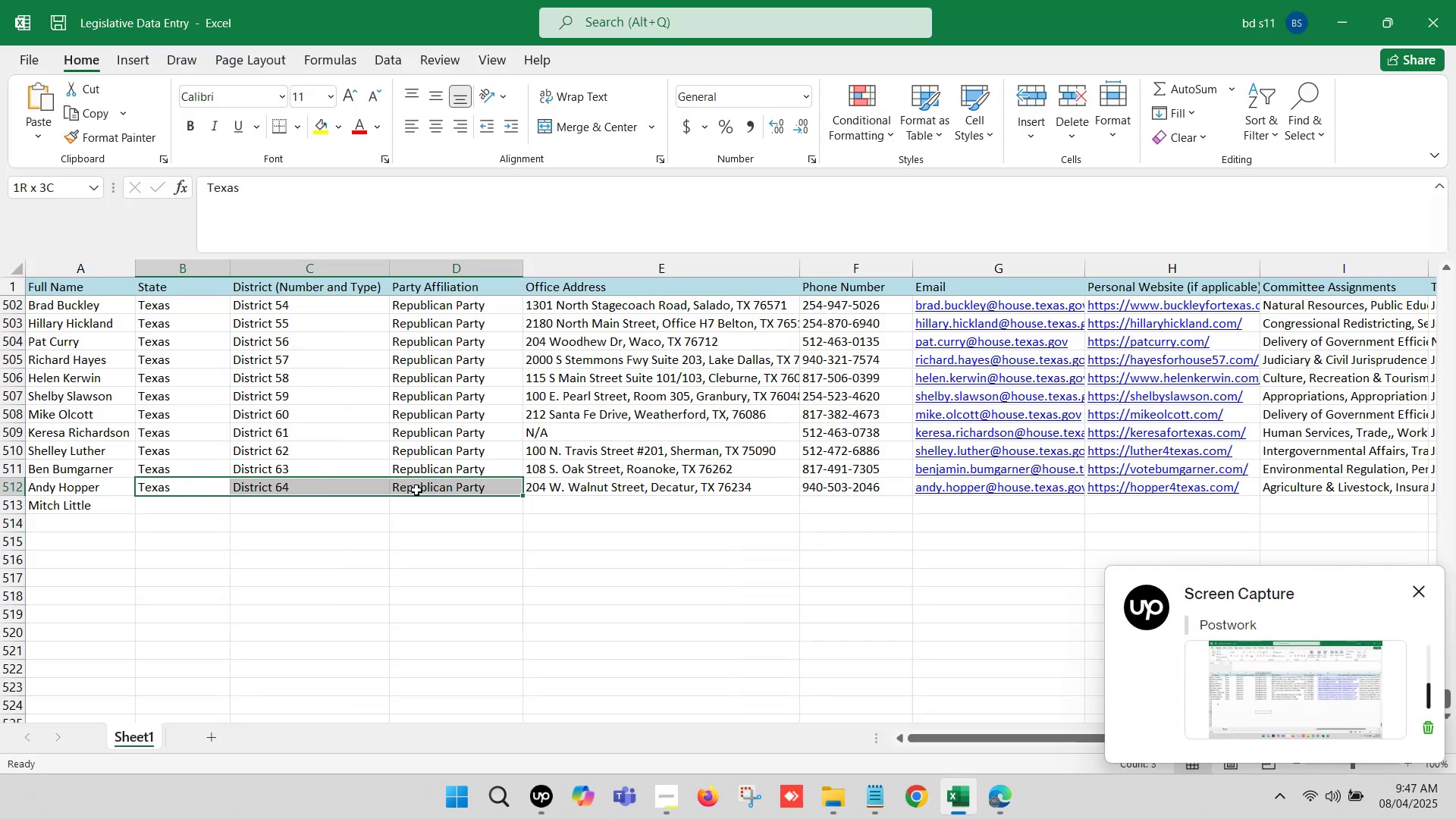 
key(Control+C)
 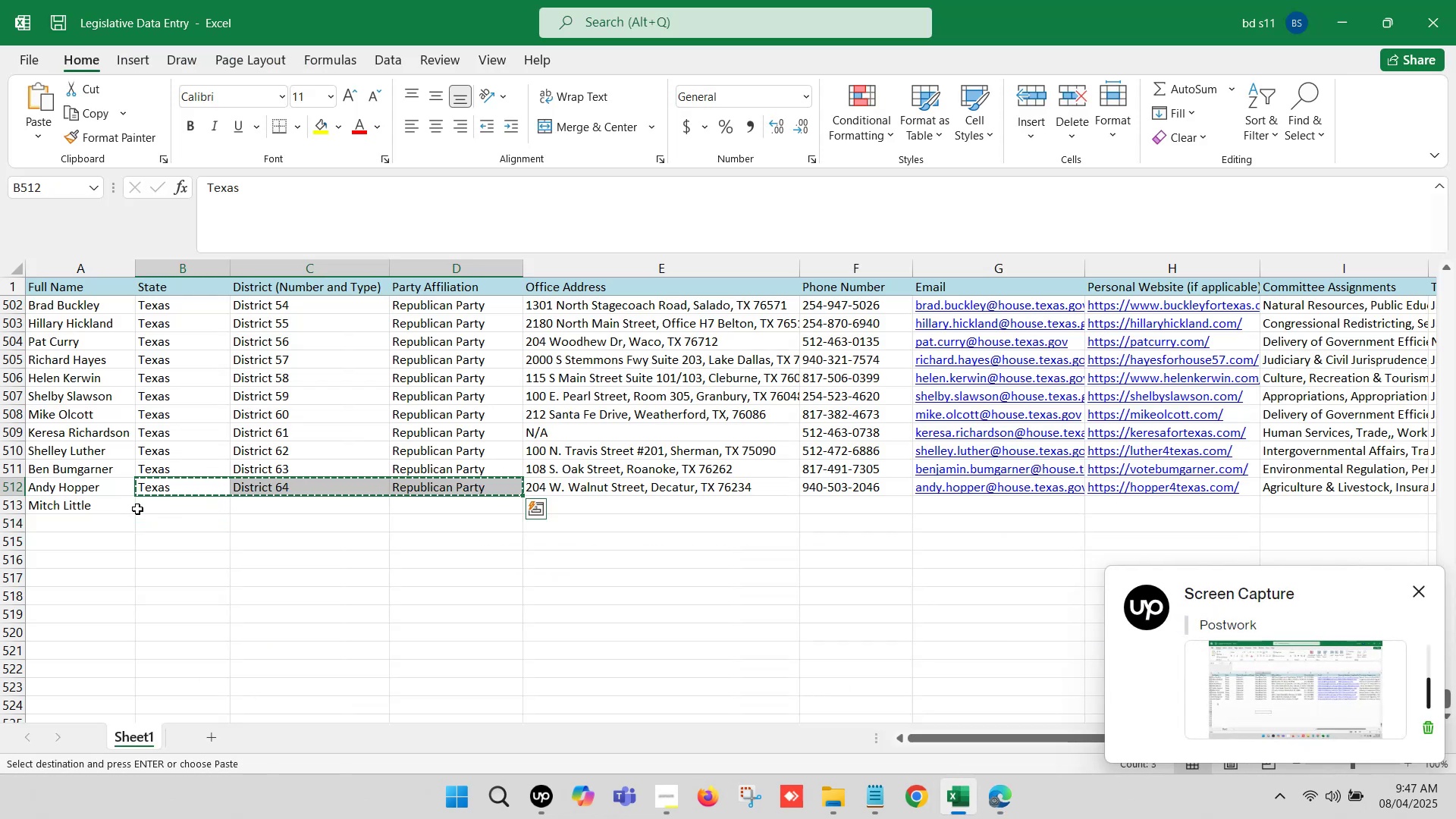 
left_click([146, 504])
 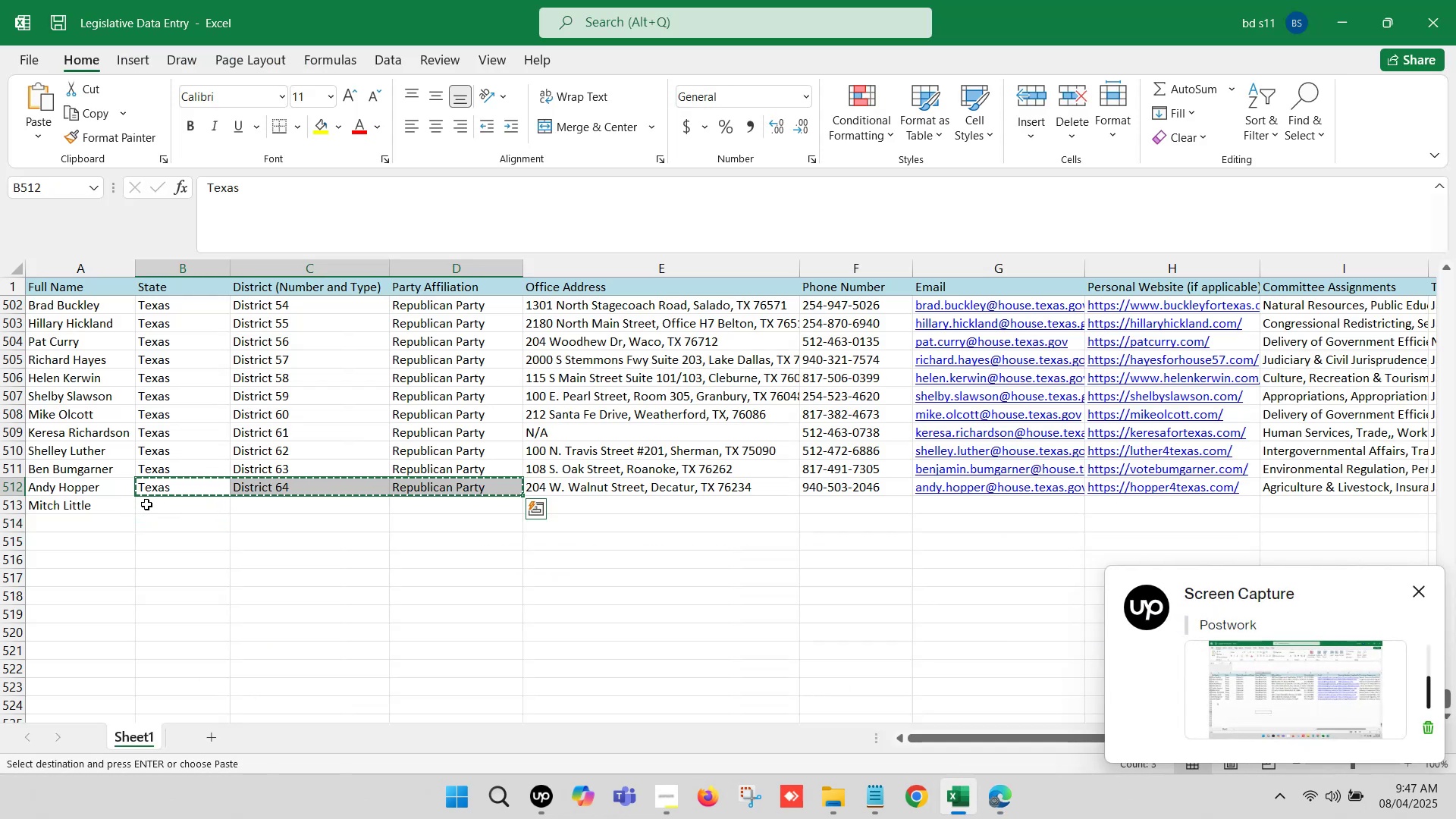 
key(Control+V)
 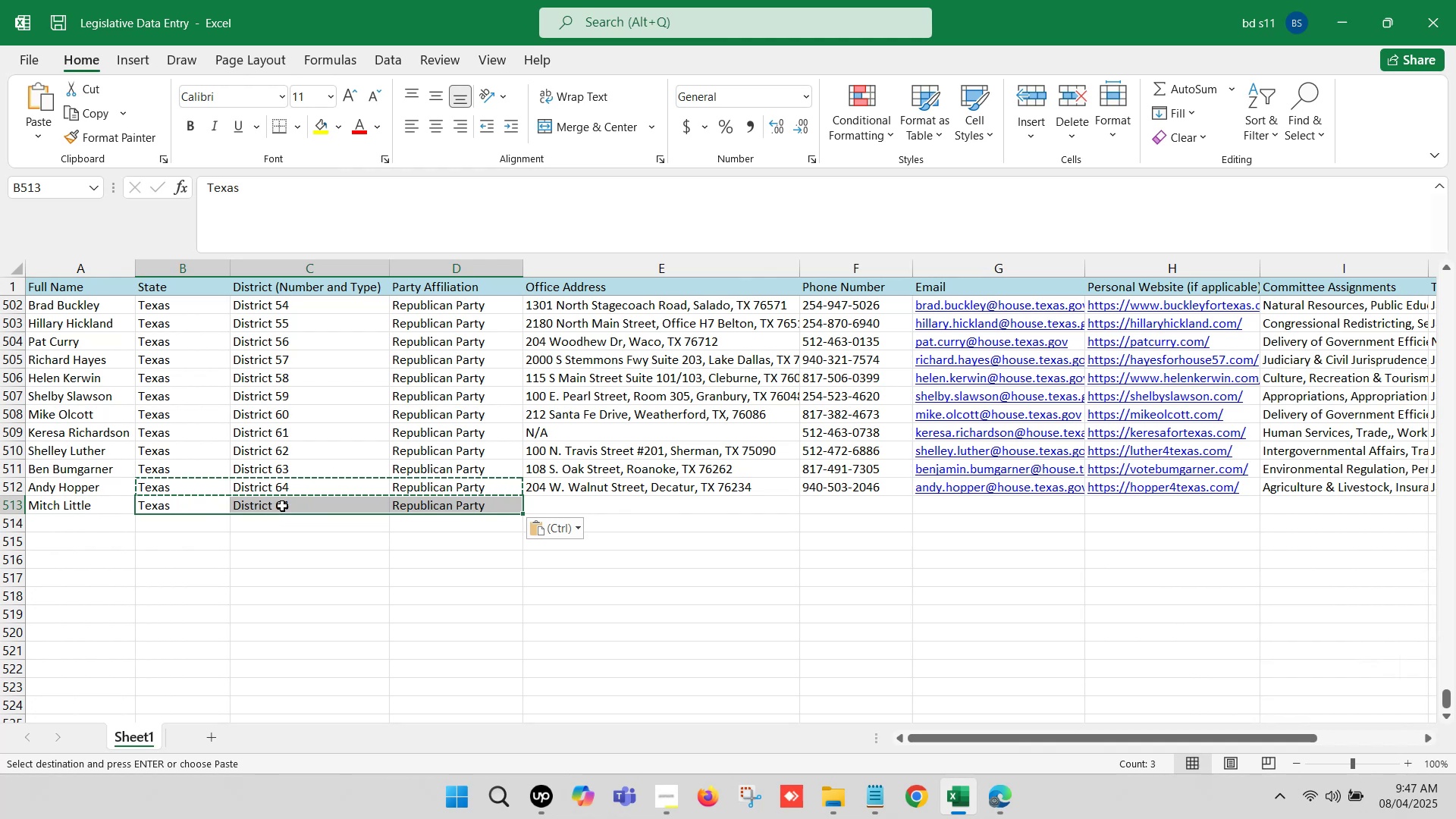 
double_click([282, 506])
 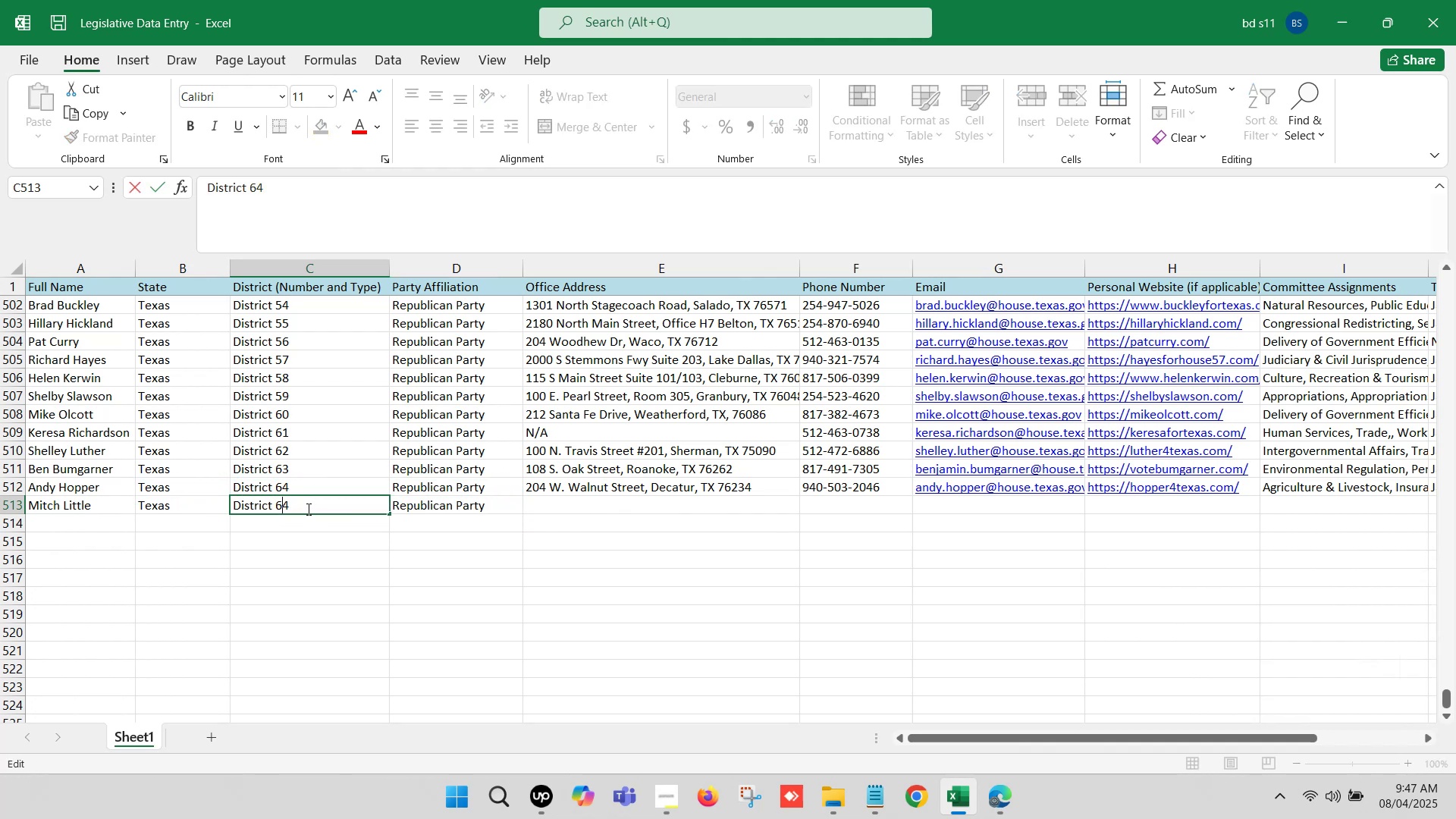 
left_click([307, 509])
 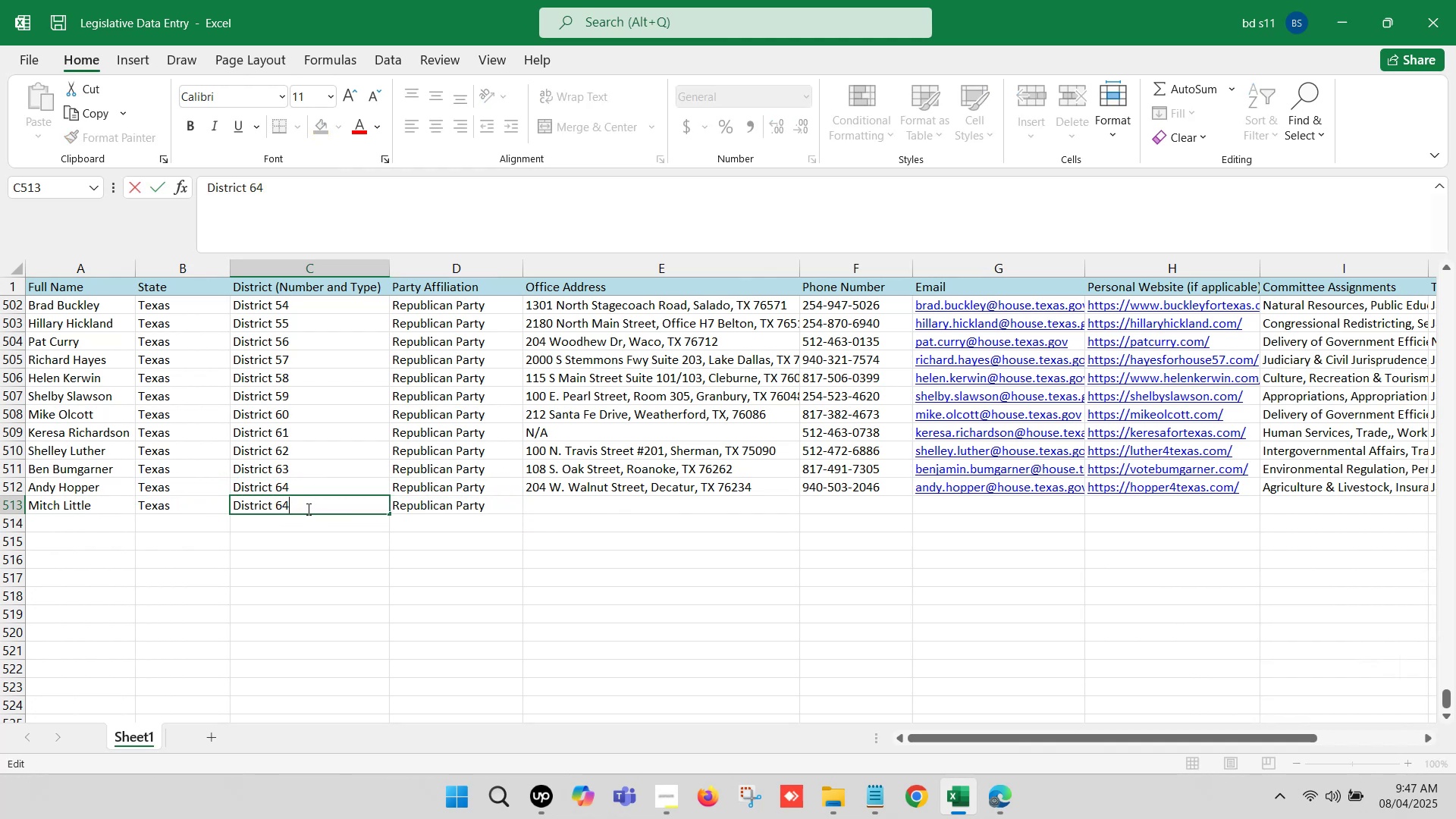 
key(Backspace)
 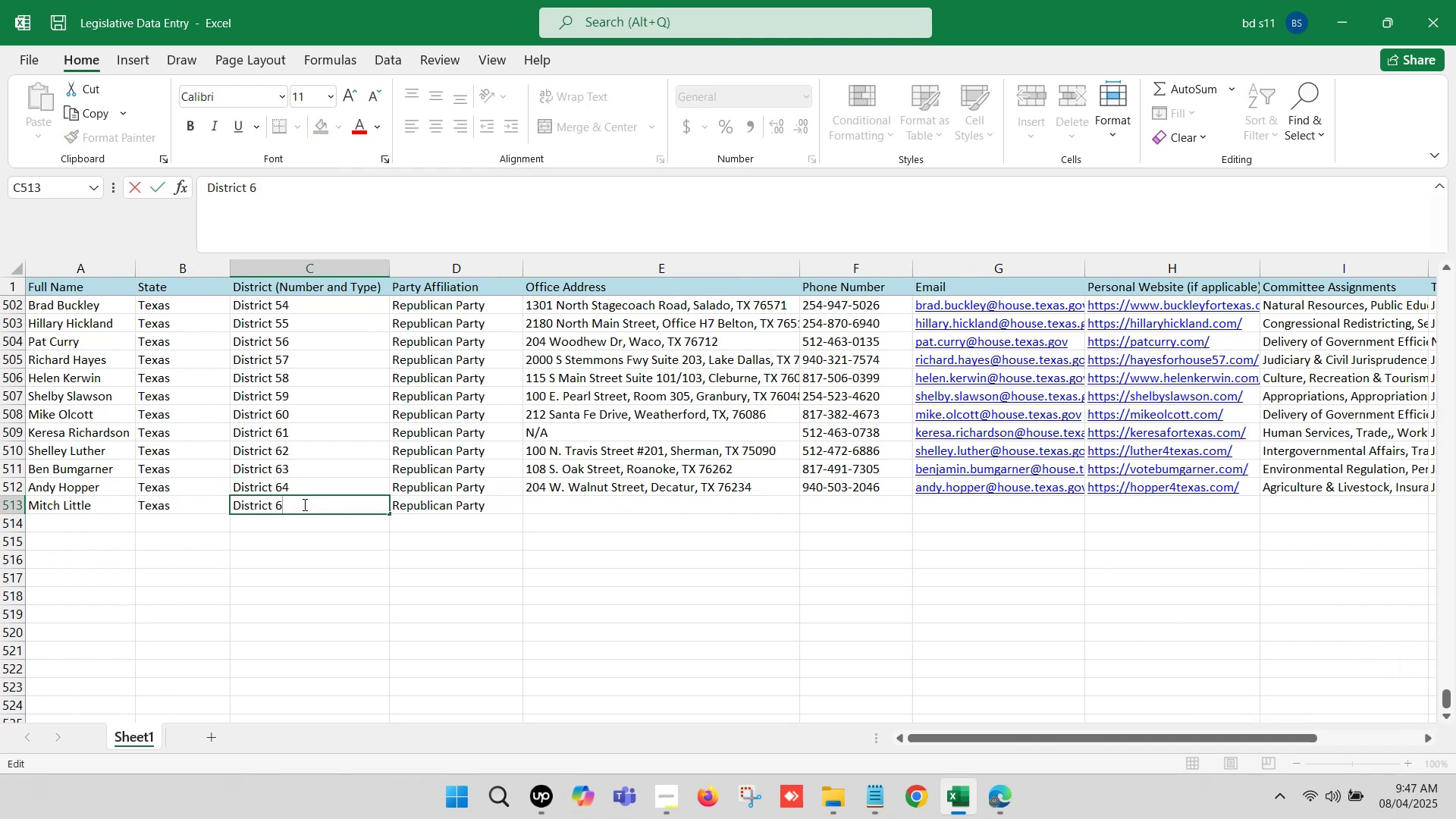 
key(5)
 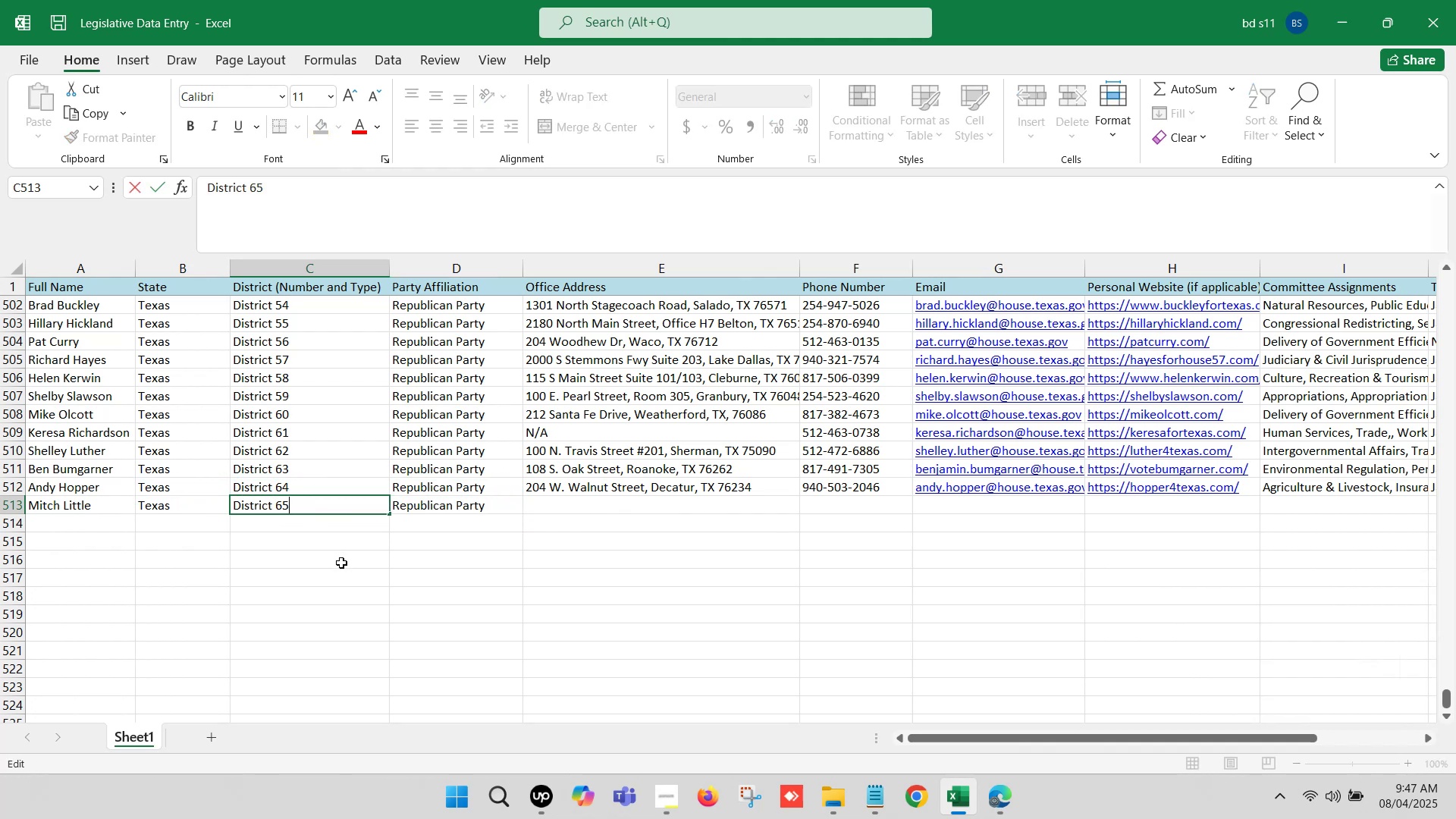 
left_click([340, 565])
 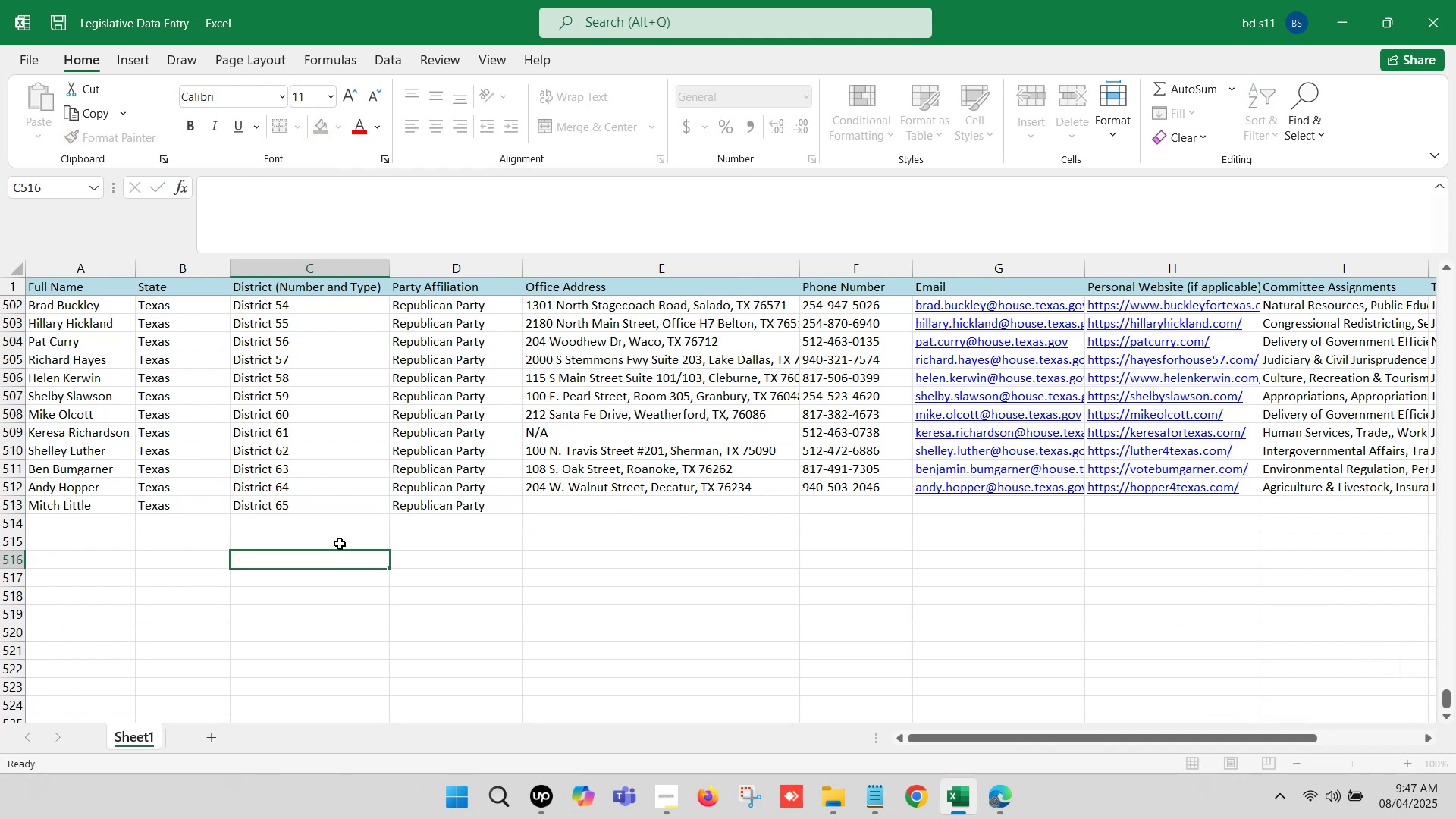 
scroll: coordinate [349, 483], scroll_direction: down, amount: 1.0
 